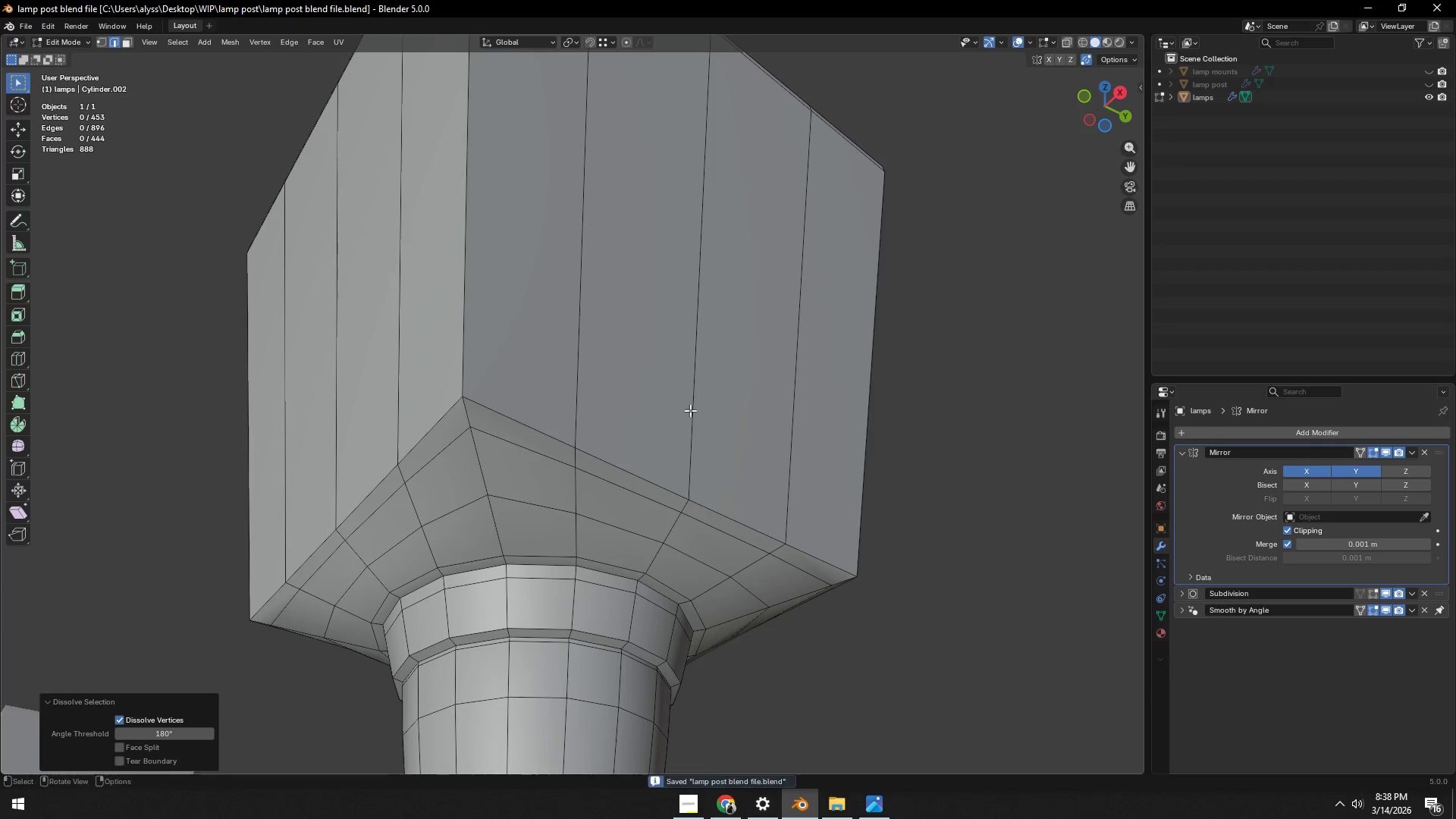 
scroll: coordinate [683, 411], scroll_direction: down, amount: 4.0
 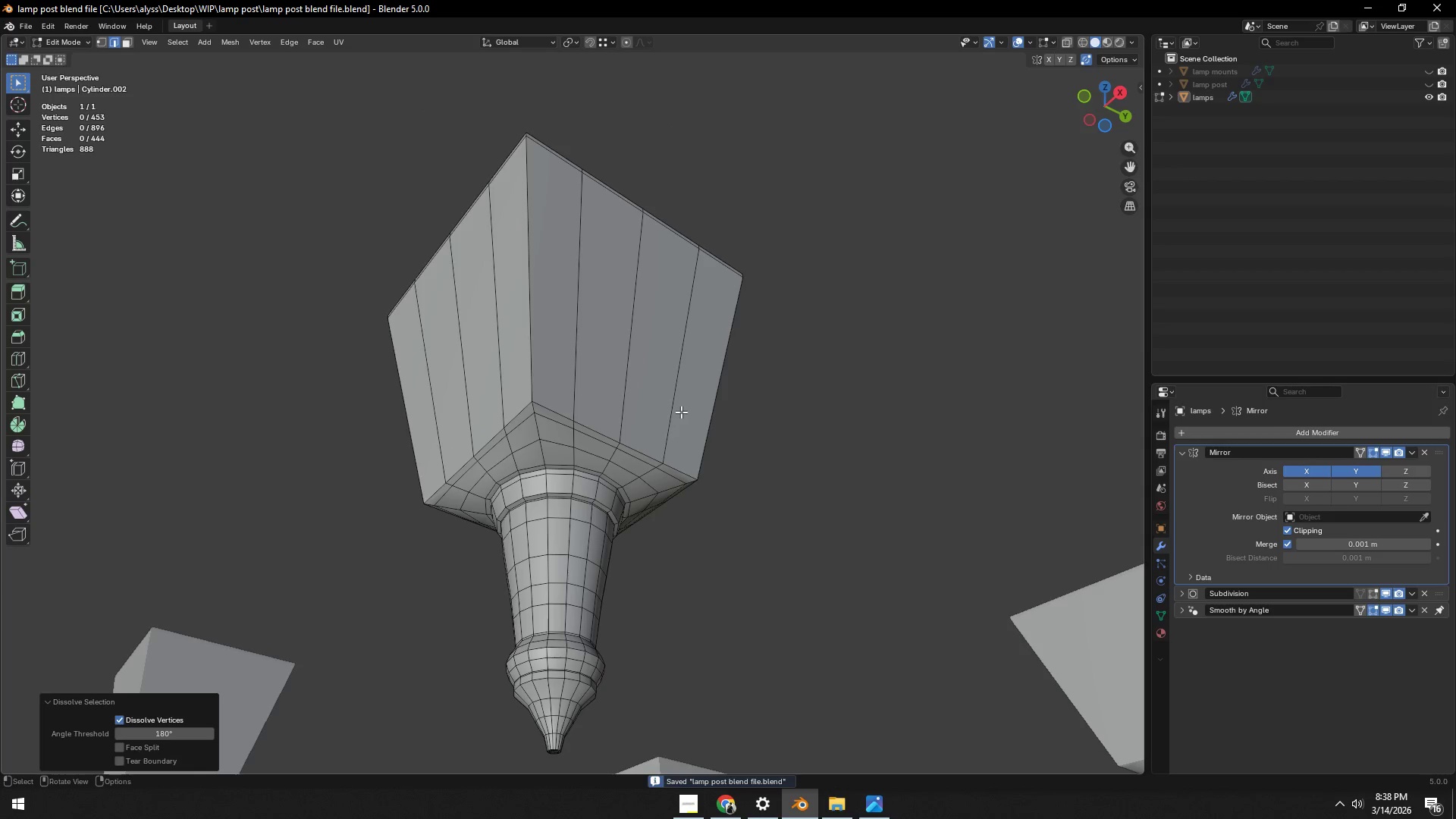 
key(Tab)
 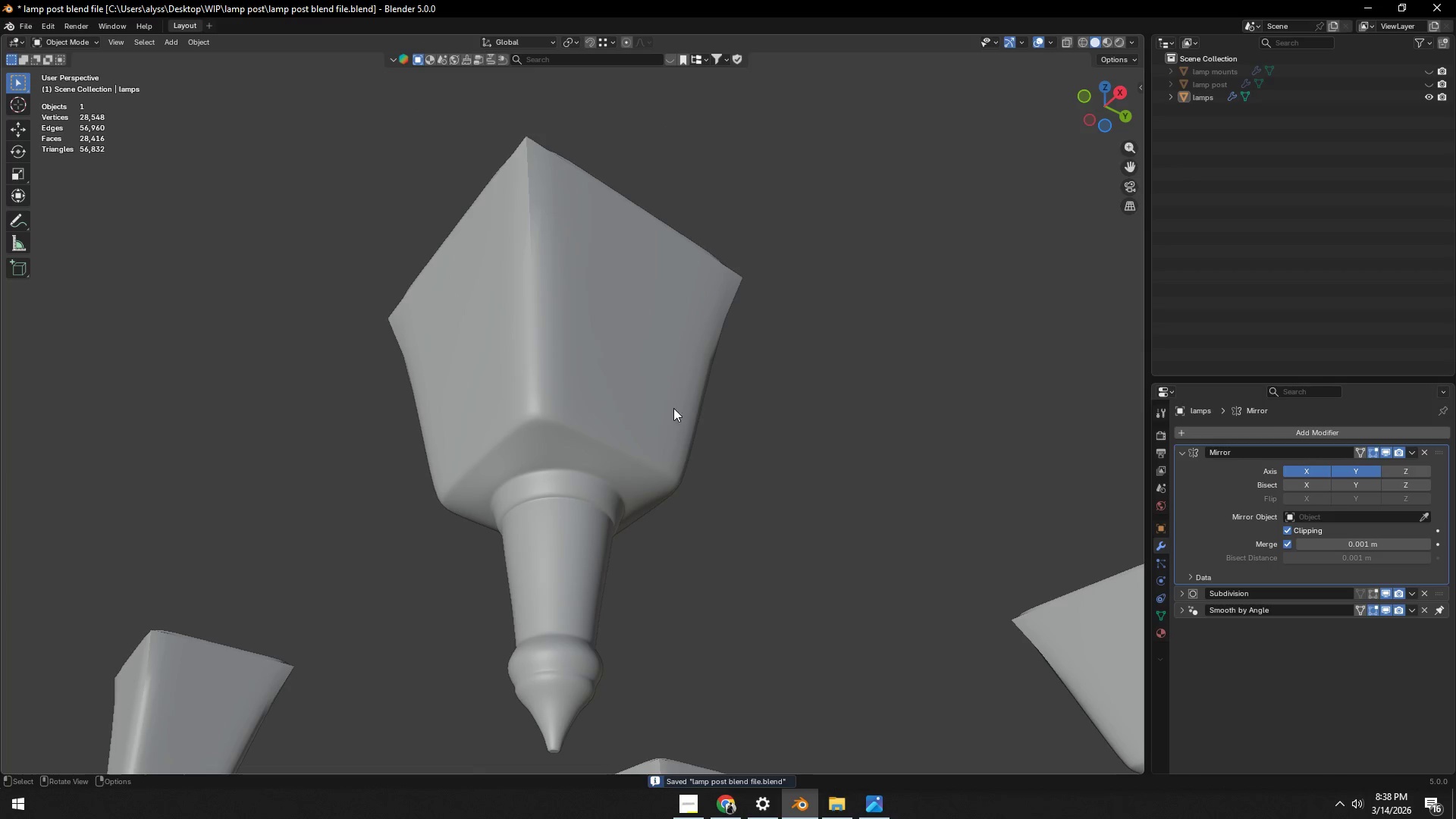 
key(Tab)
 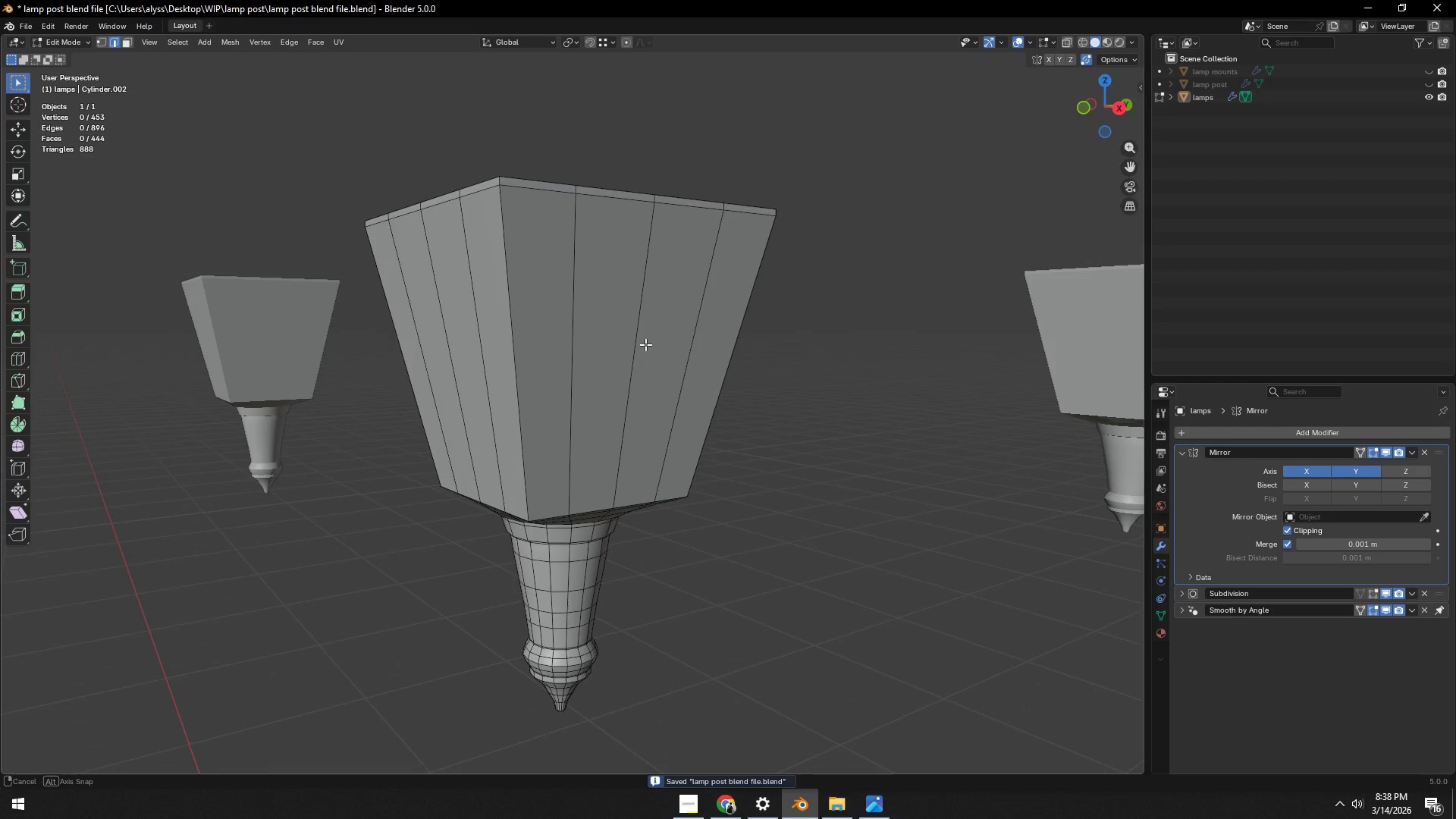 
hold_key(key=AltLeft, duration=0.44)
left_click([543, 189])
 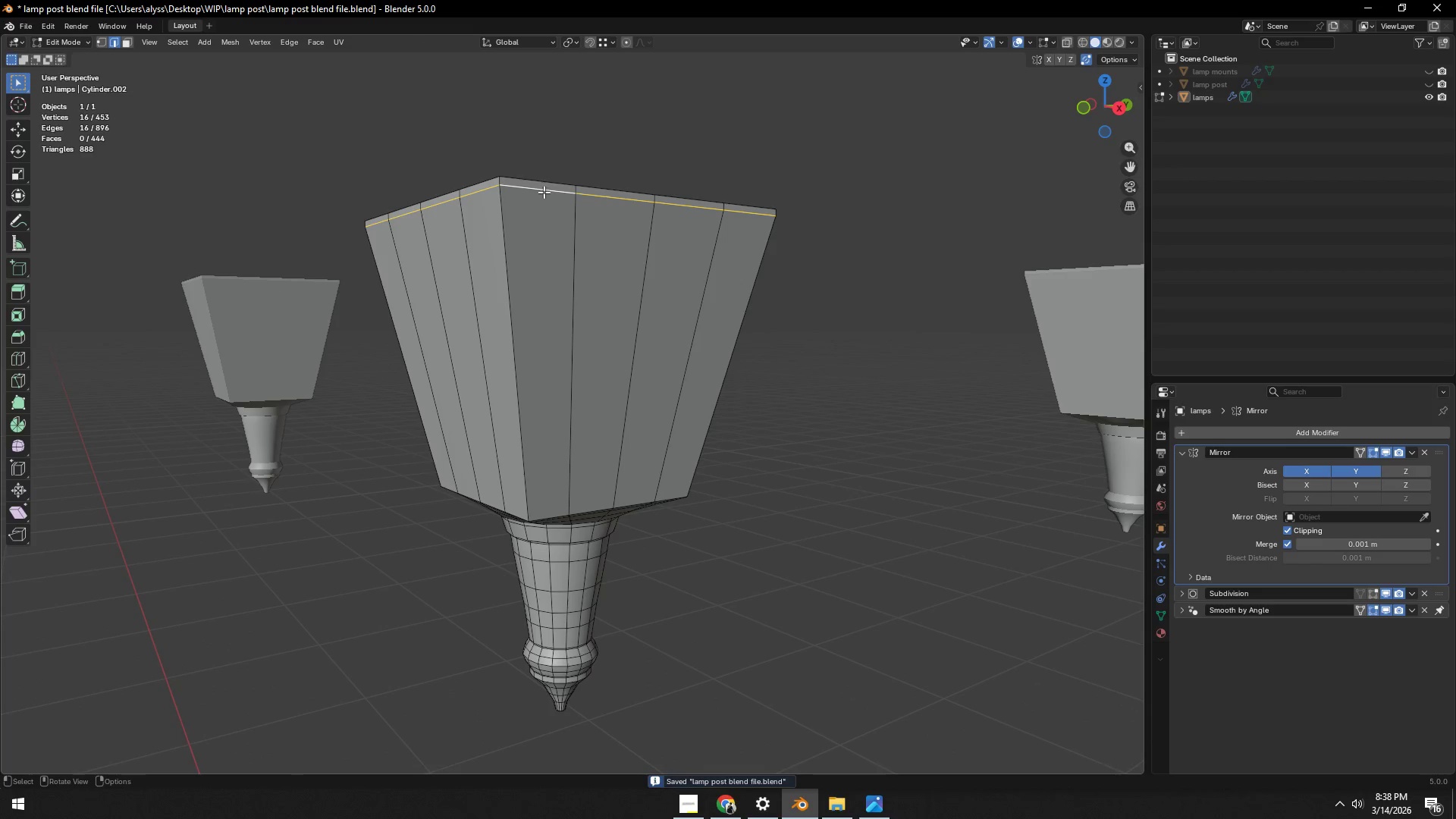 
key(Control+X)
 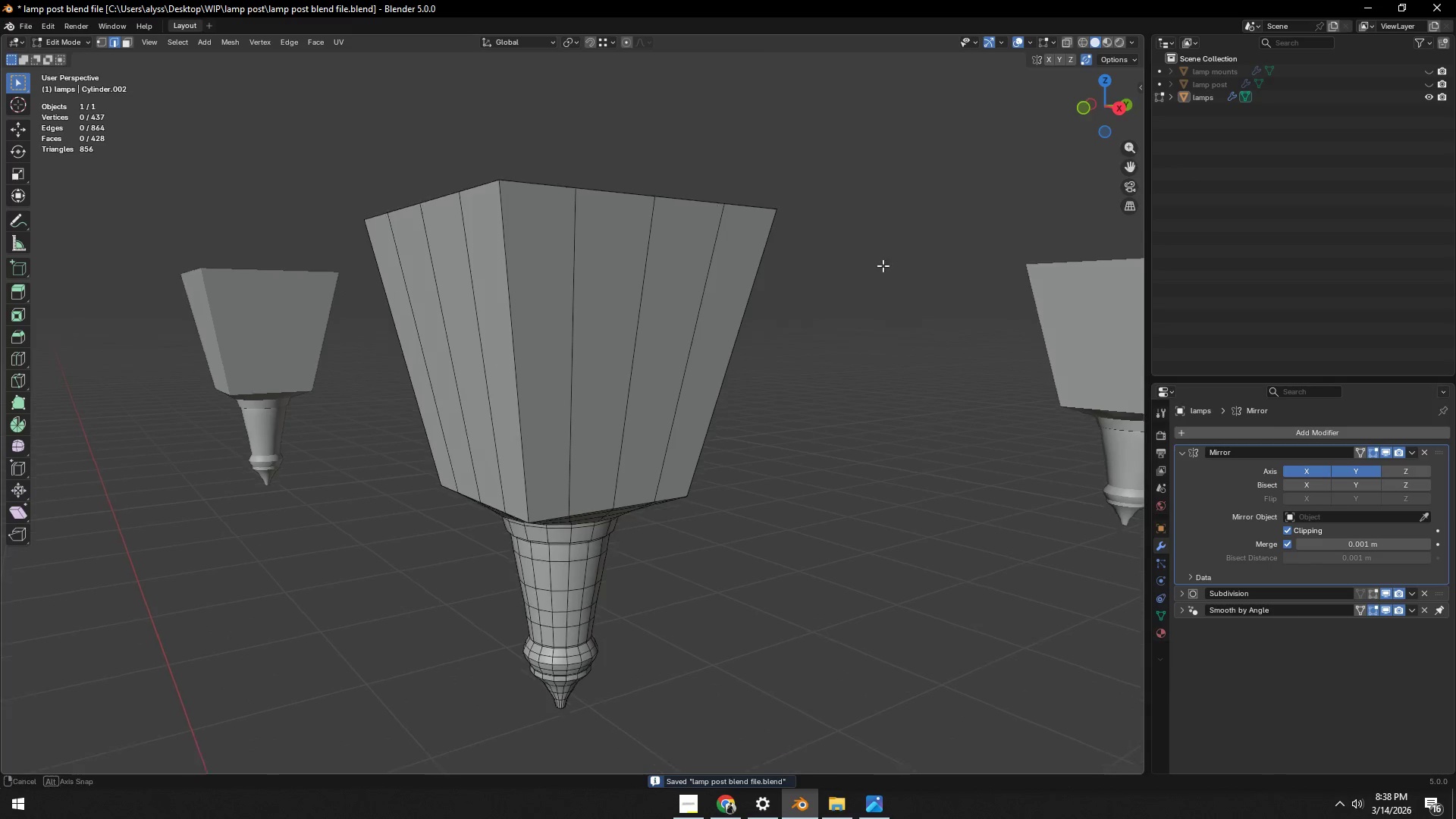 
key(Control+ControlLeft)
 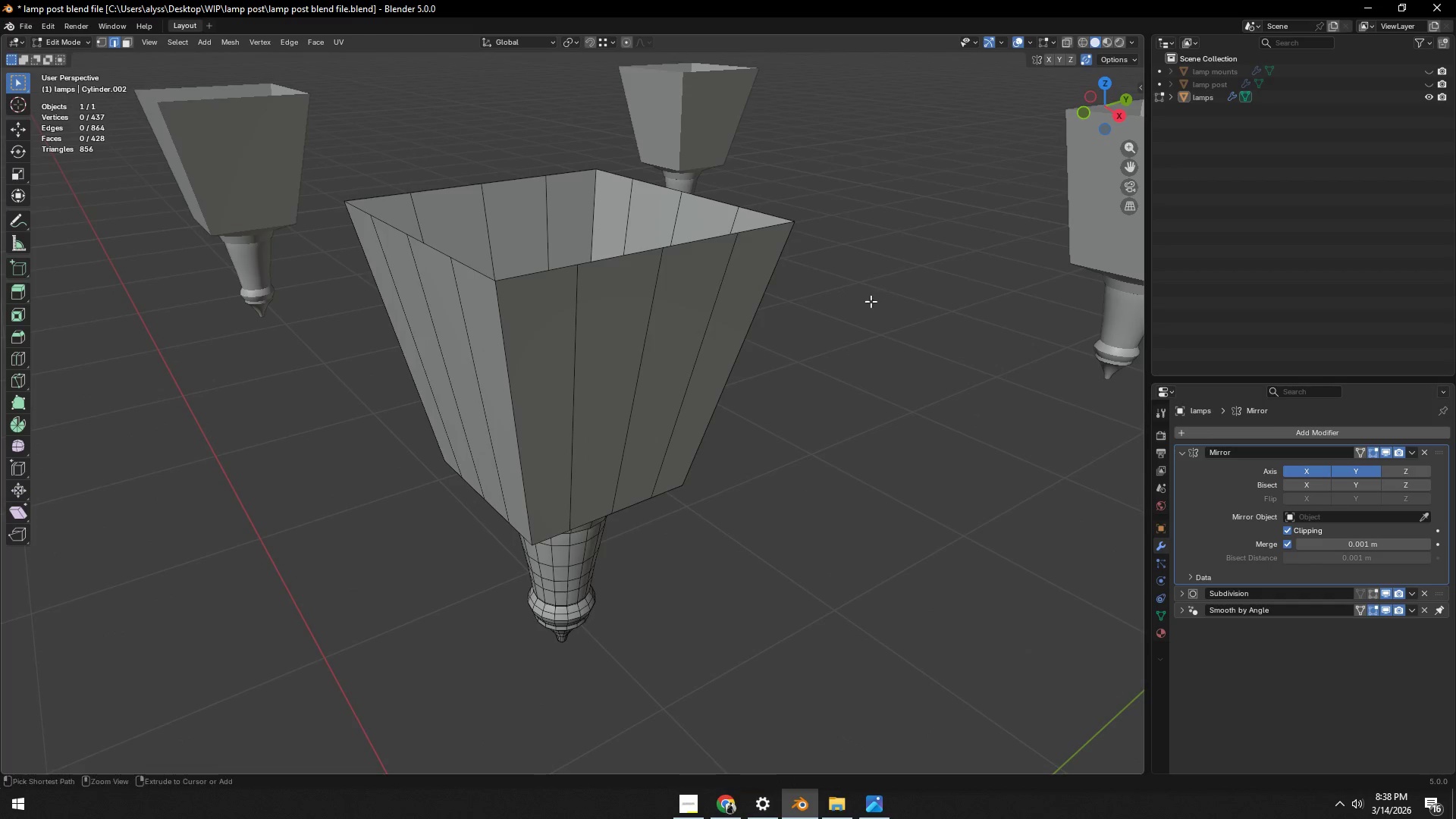 
key(Control+S)
 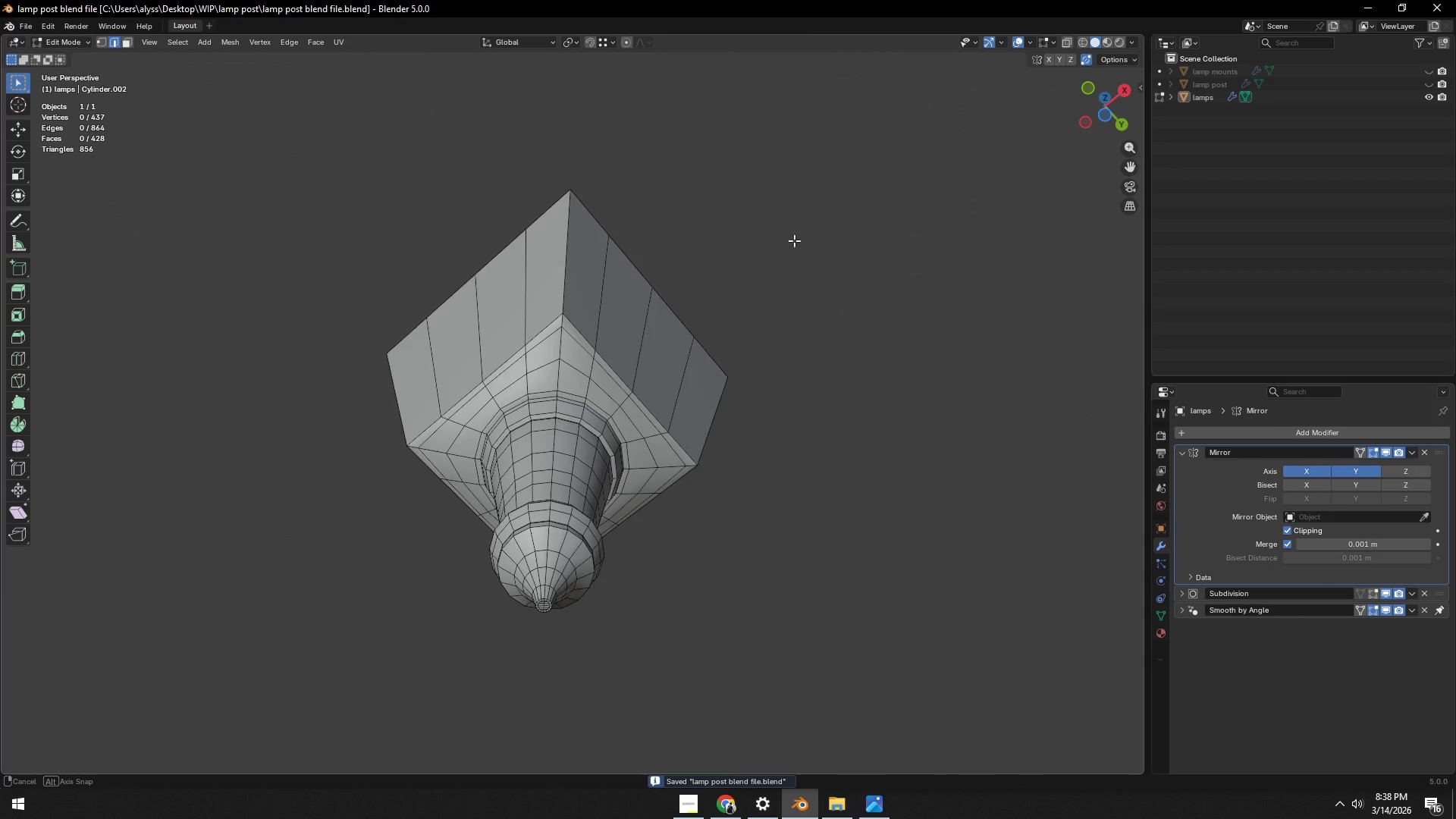 
scroll: coordinate [664, 353], scroll_direction: up, amount: 3.0
 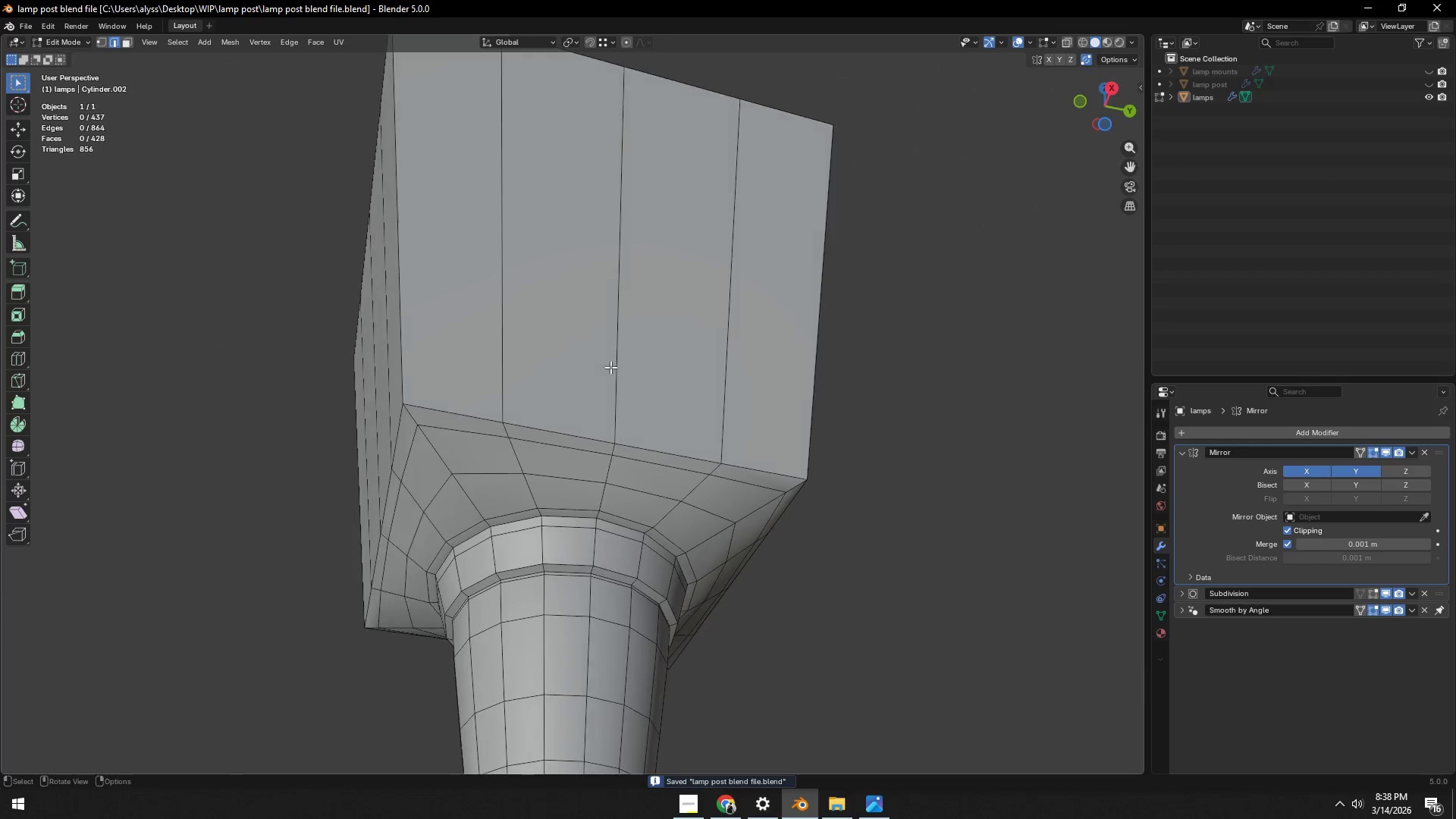 
left_click([511, 364])
 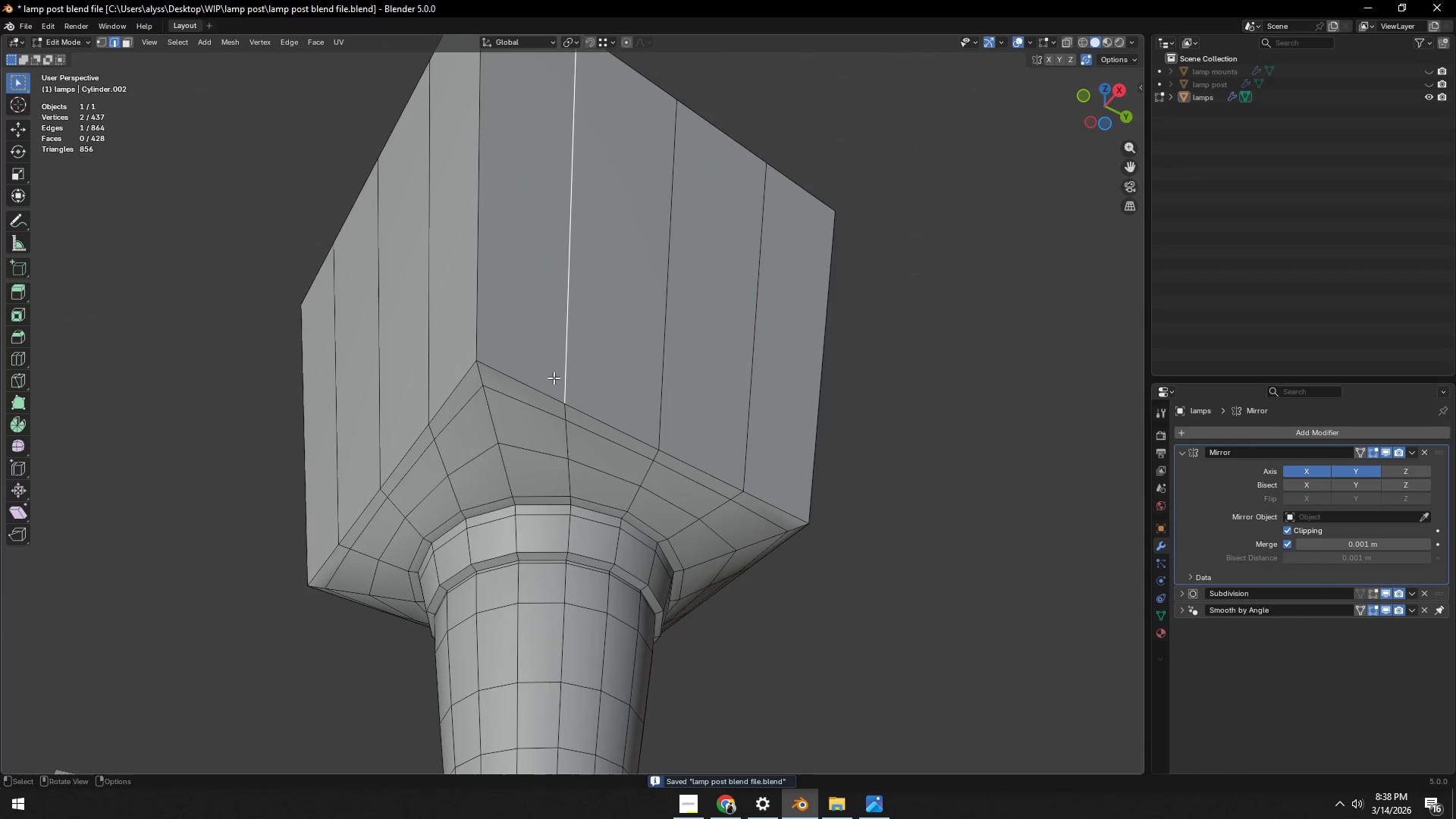 
hold_key(key=ShiftLeft, duration=0.39)
left_click([558, 408])
 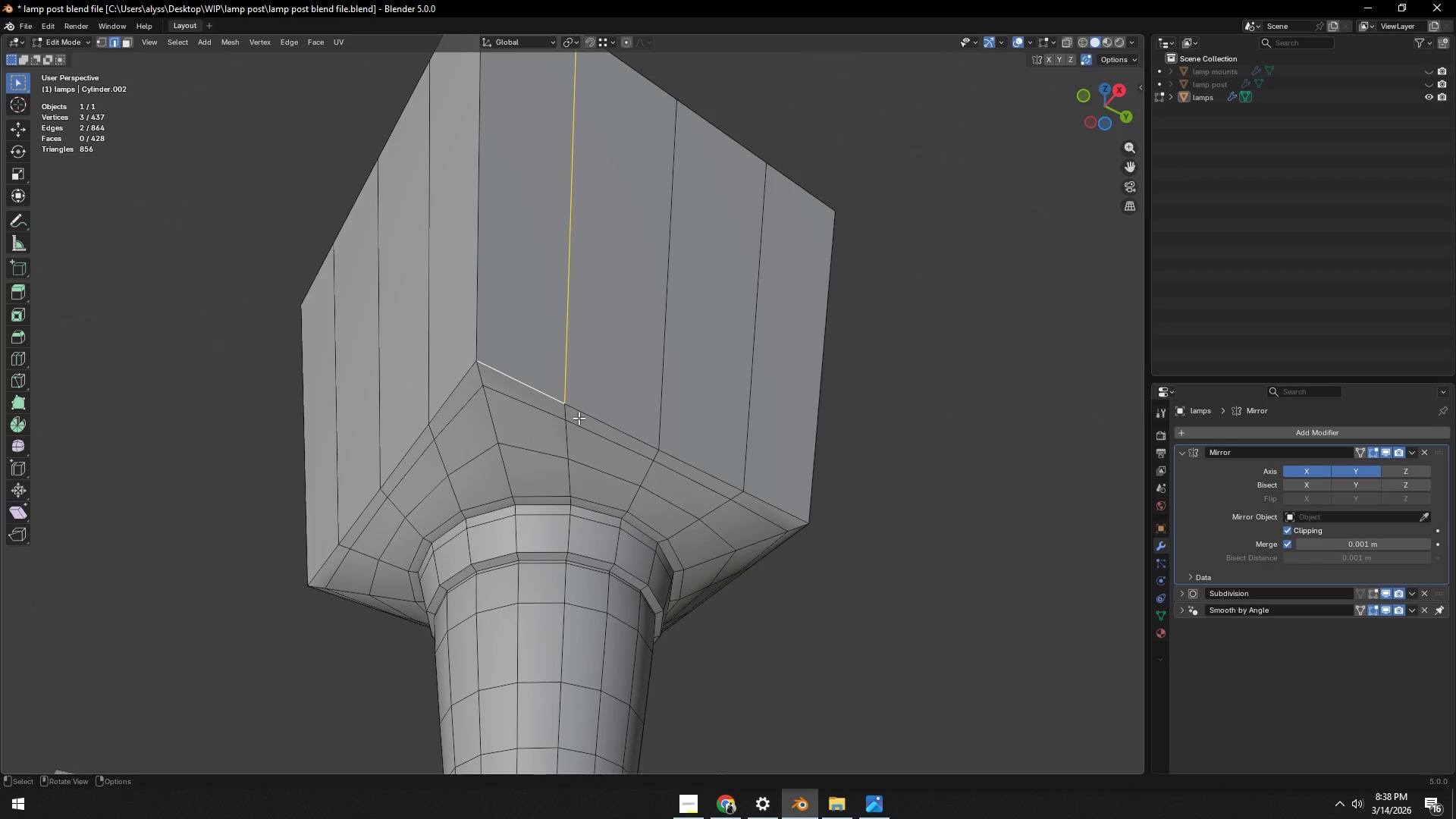 
left_click([531, 397])
 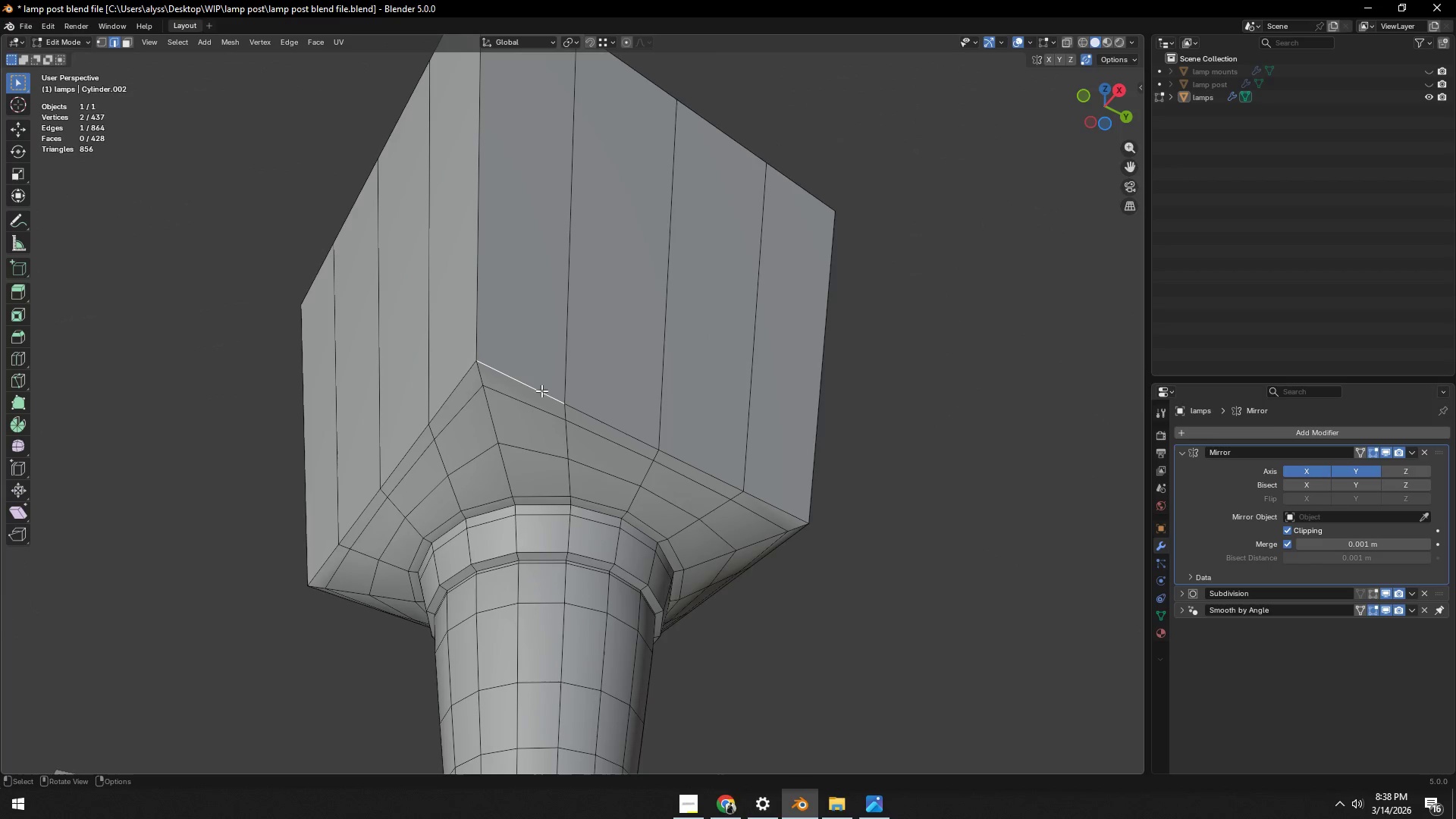 
double_click([568, 362])
 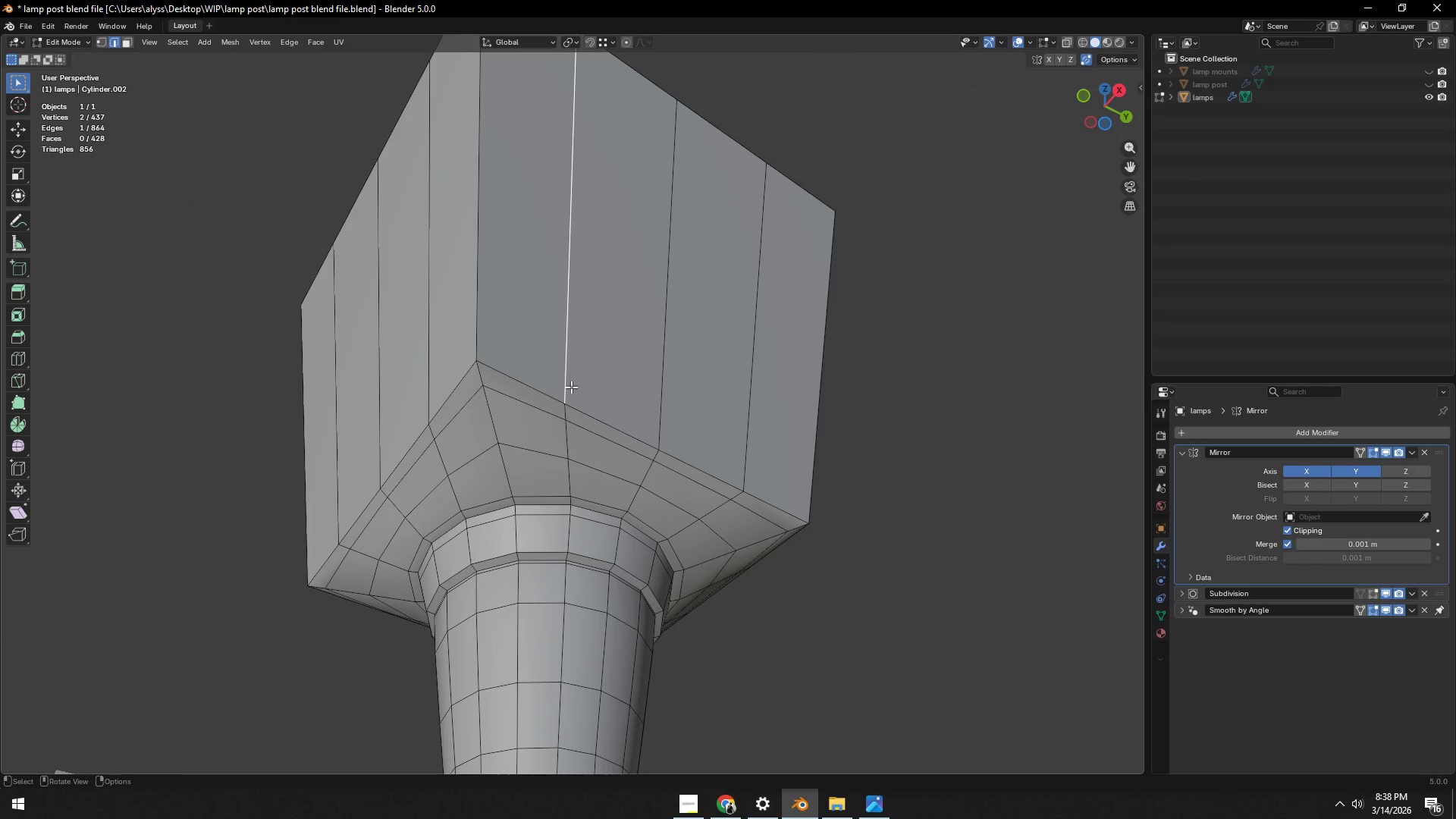 
hold_key(key=ShiftLeft, duration=0.53)
left_click([564, 410])
 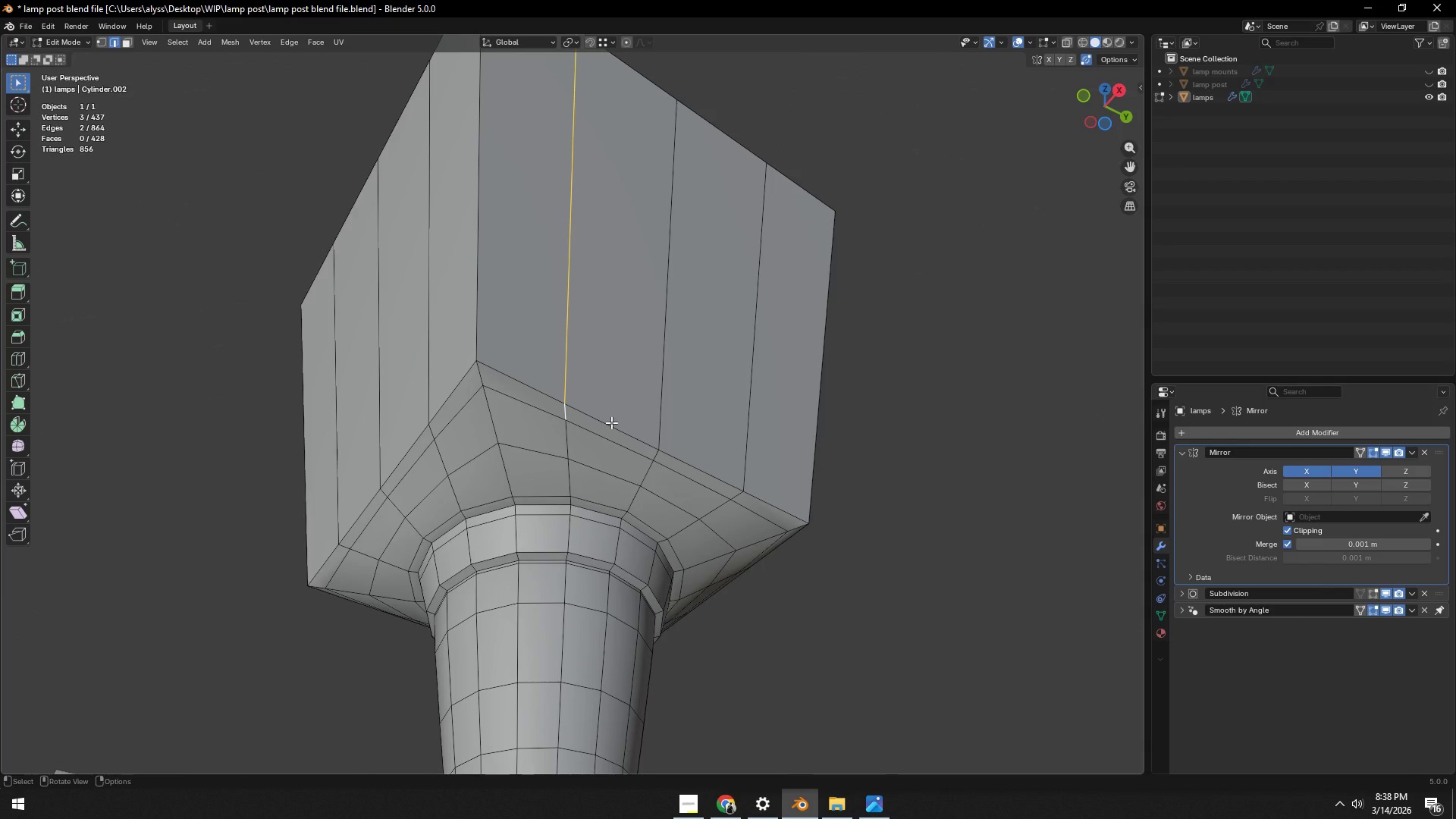 
type(gg)
 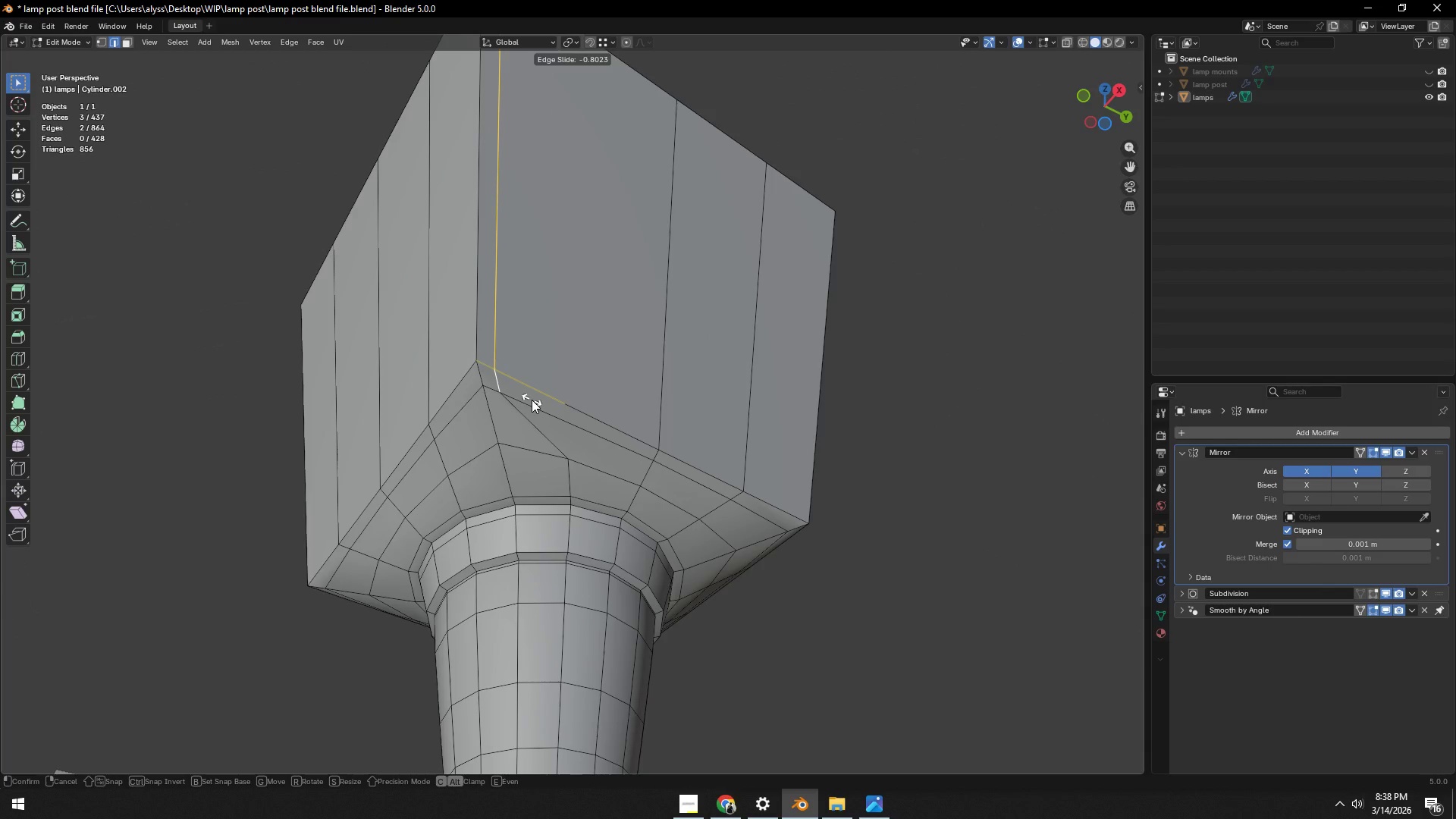 
left_click([533, 400])
 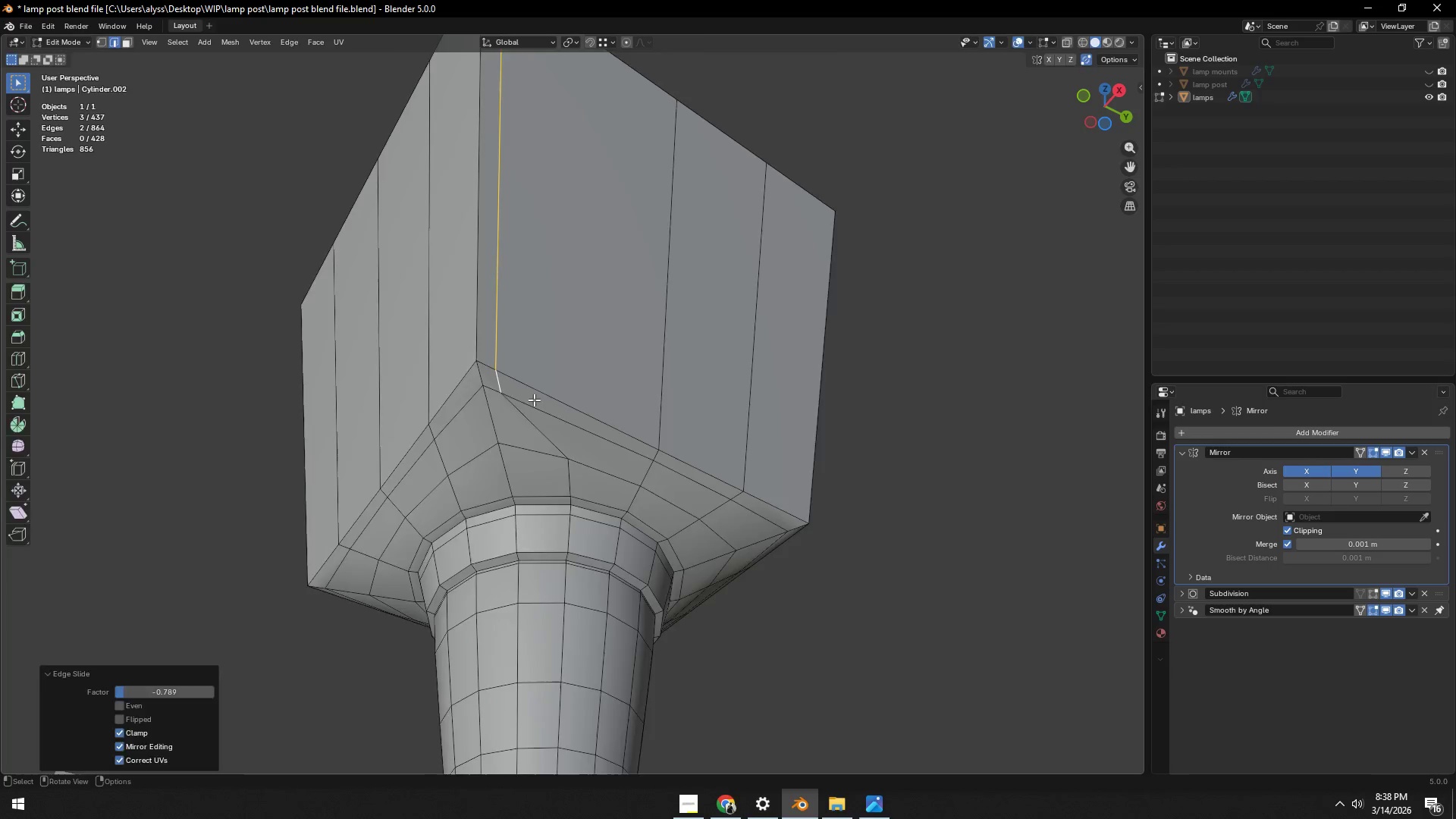 
key(Tab)
 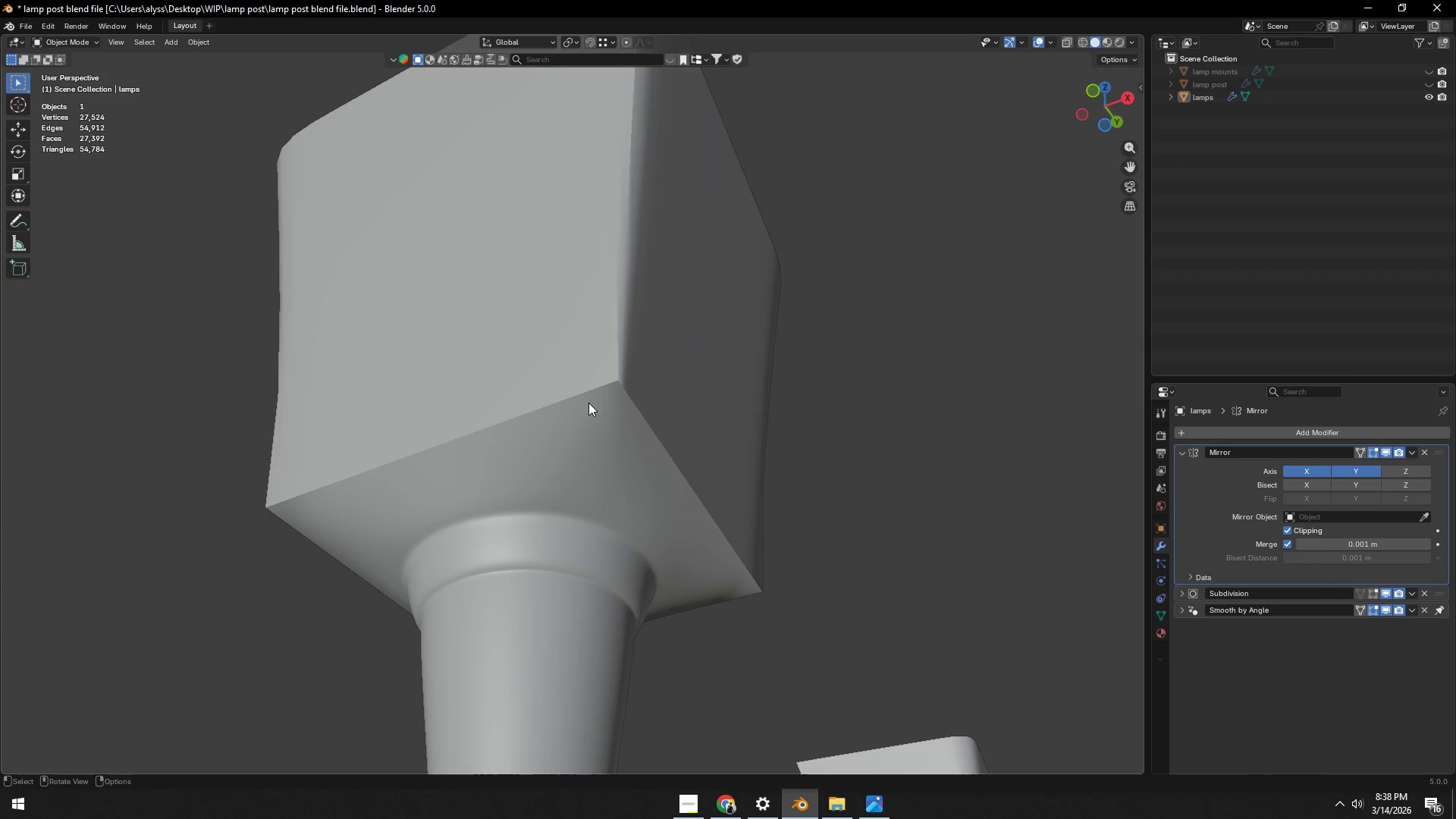 
key(Tab)
 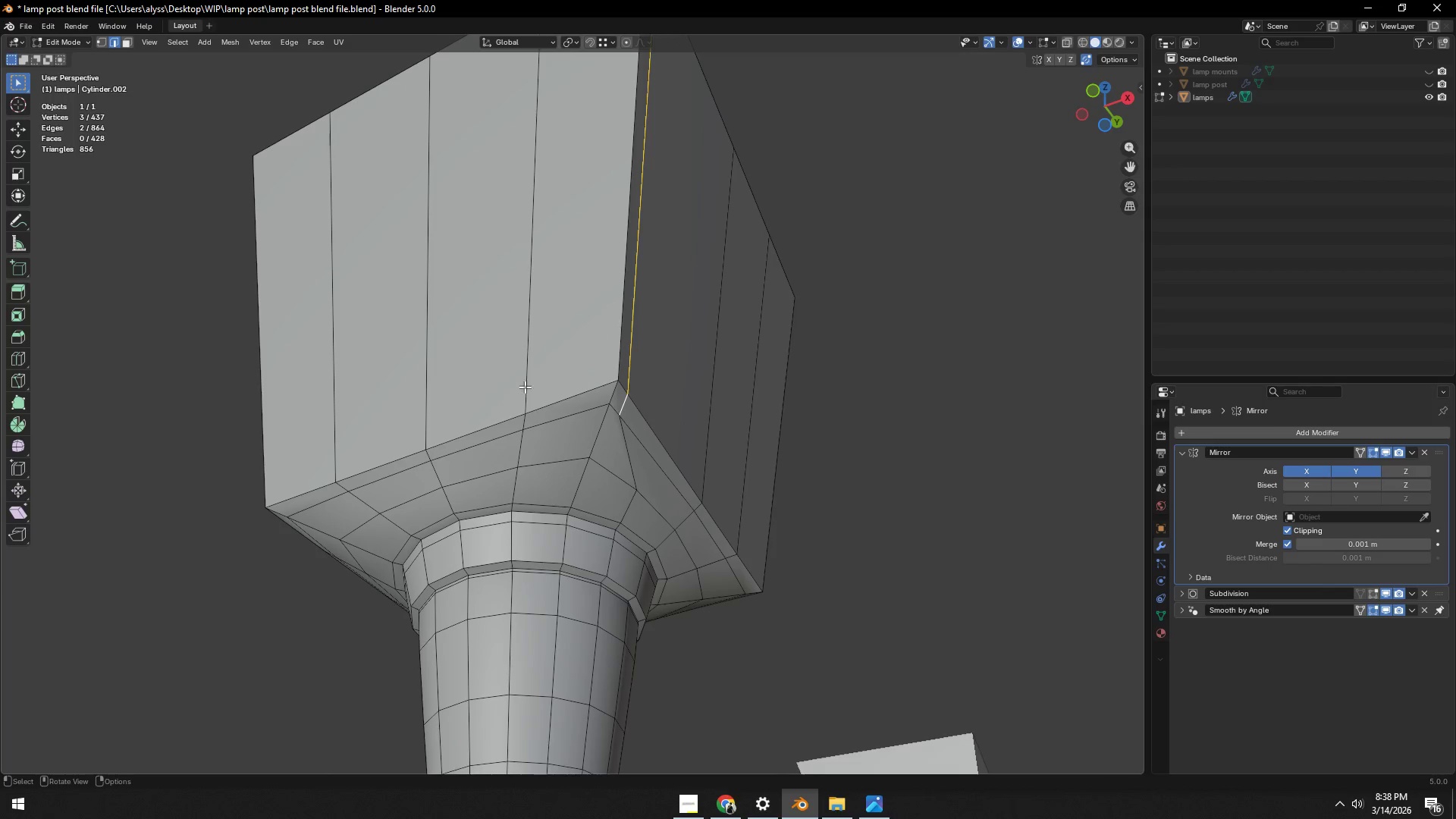 
left_click([523, 380])
 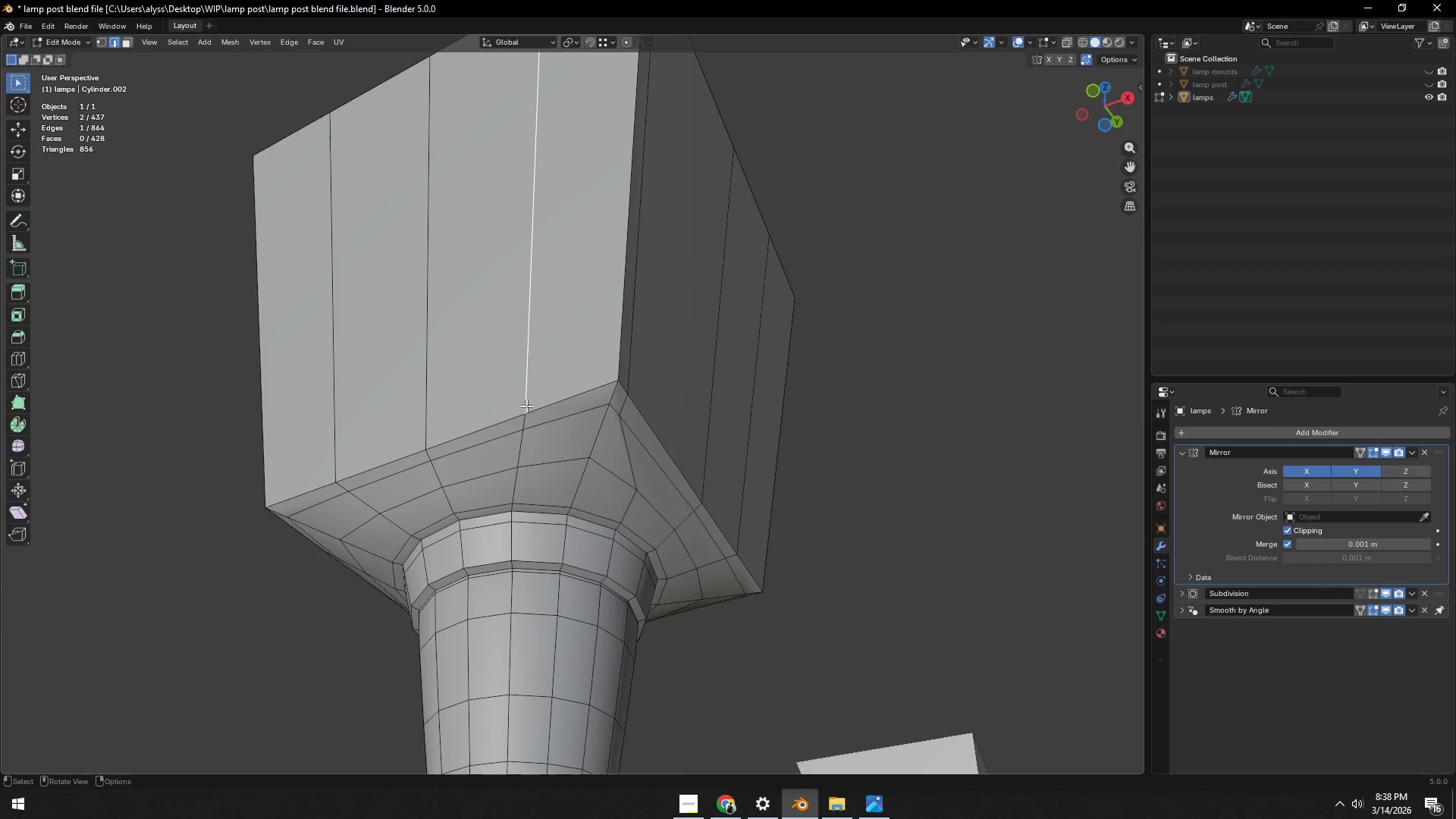 
hold_key(key=ShiftLeft, duration=0.41)
left_click([526, 419])
 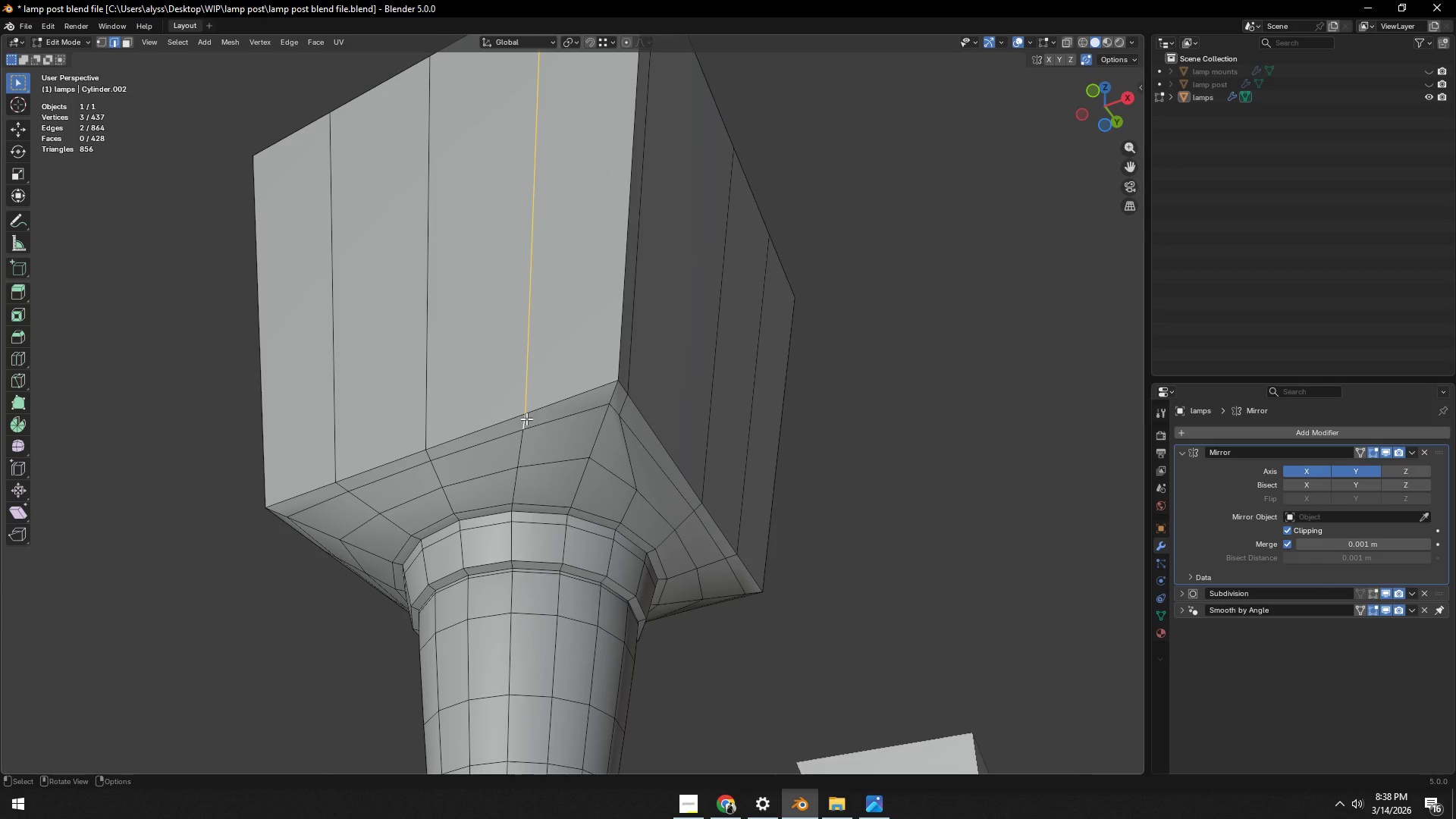 
key(G)
 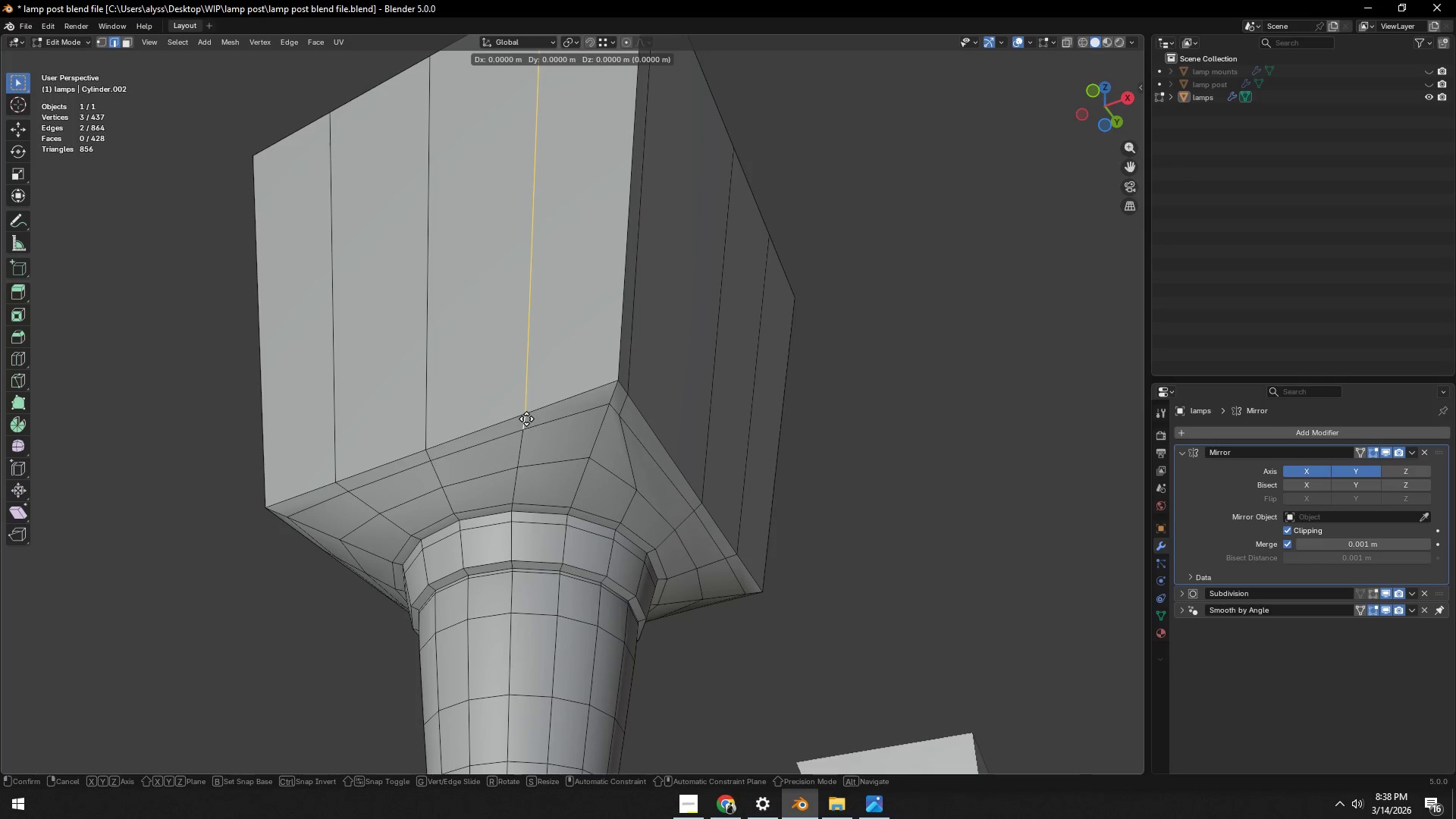 
key(G)
 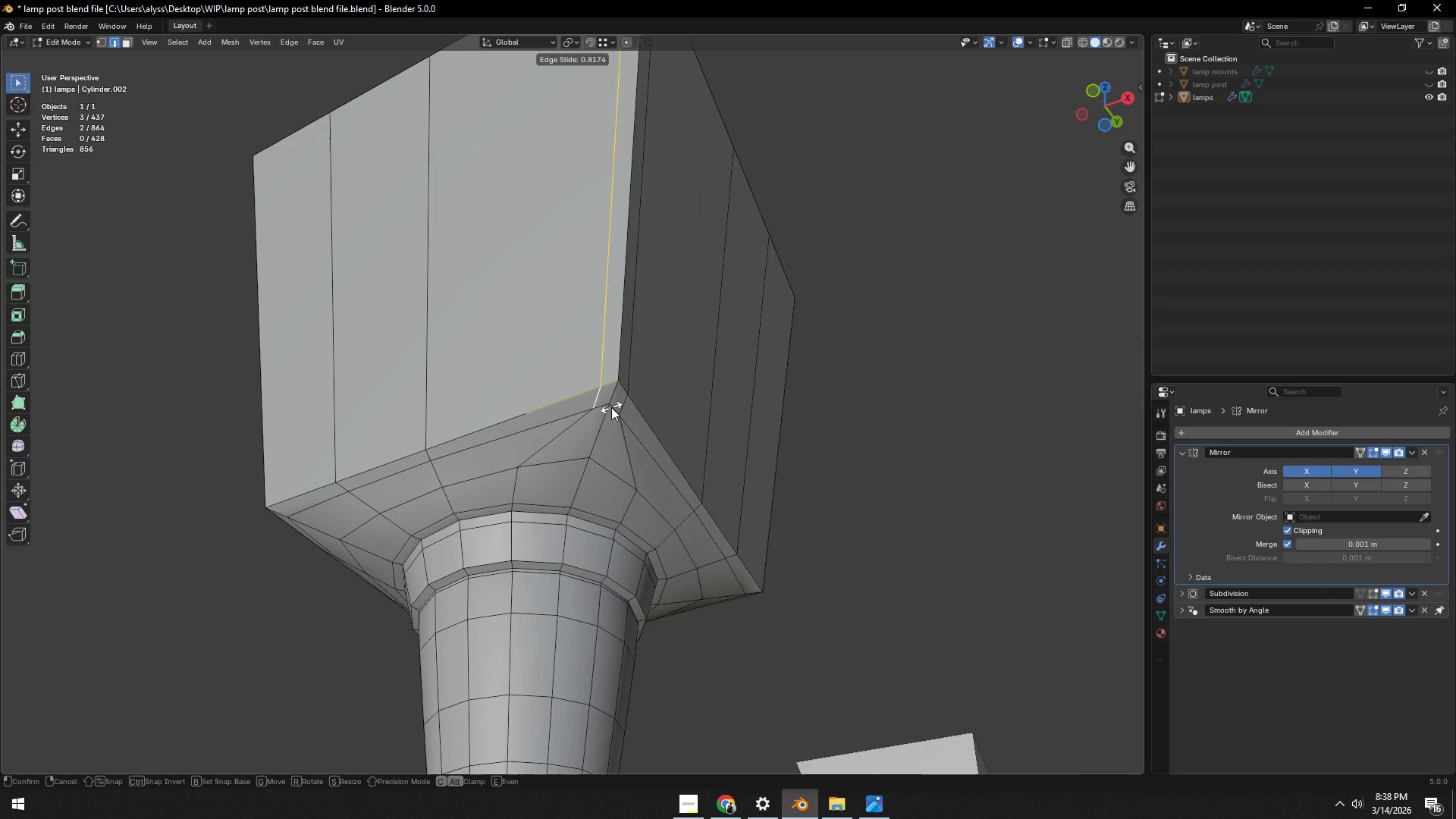 
left_click([612, 407])
 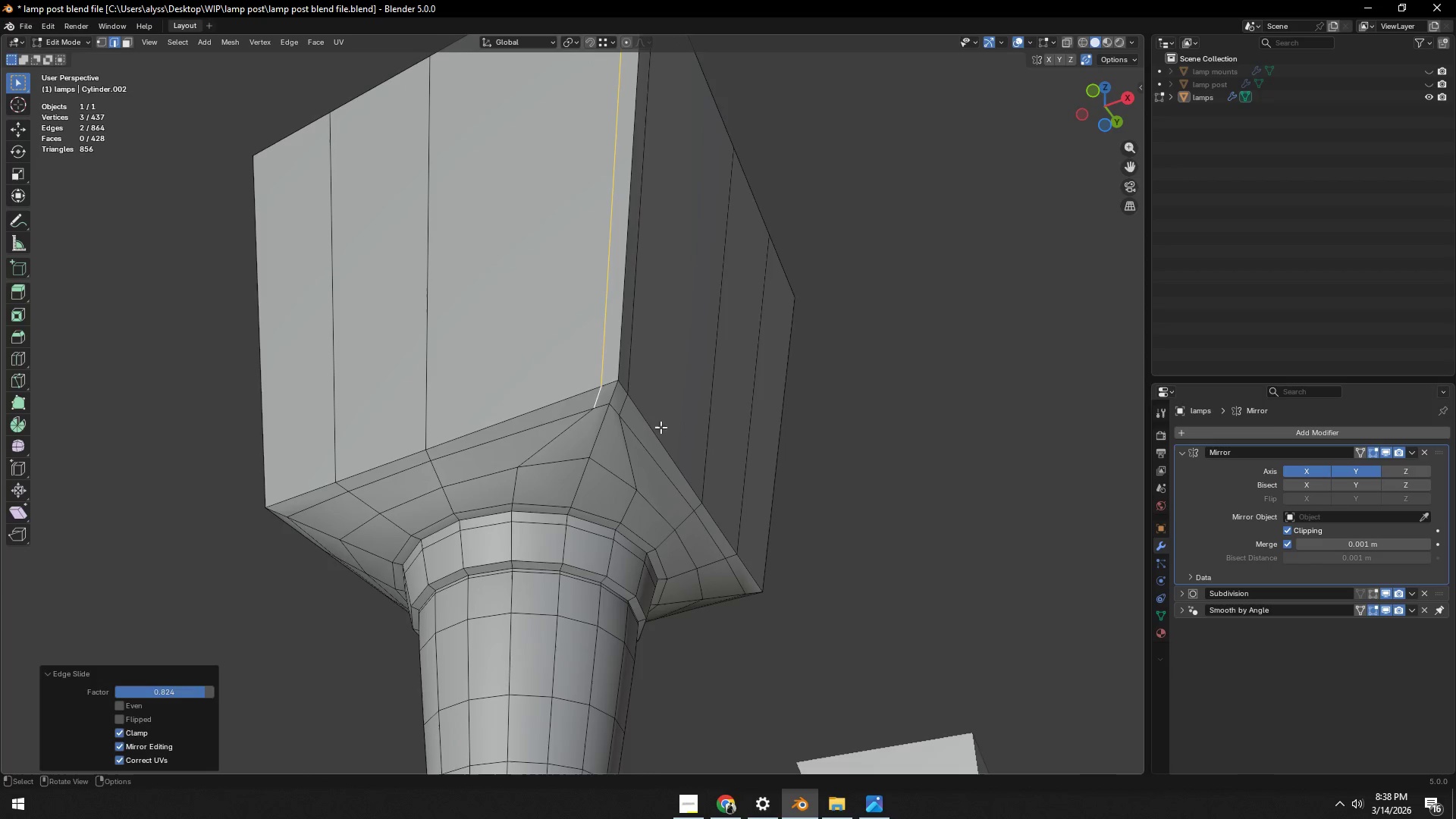 
key(Tab)
 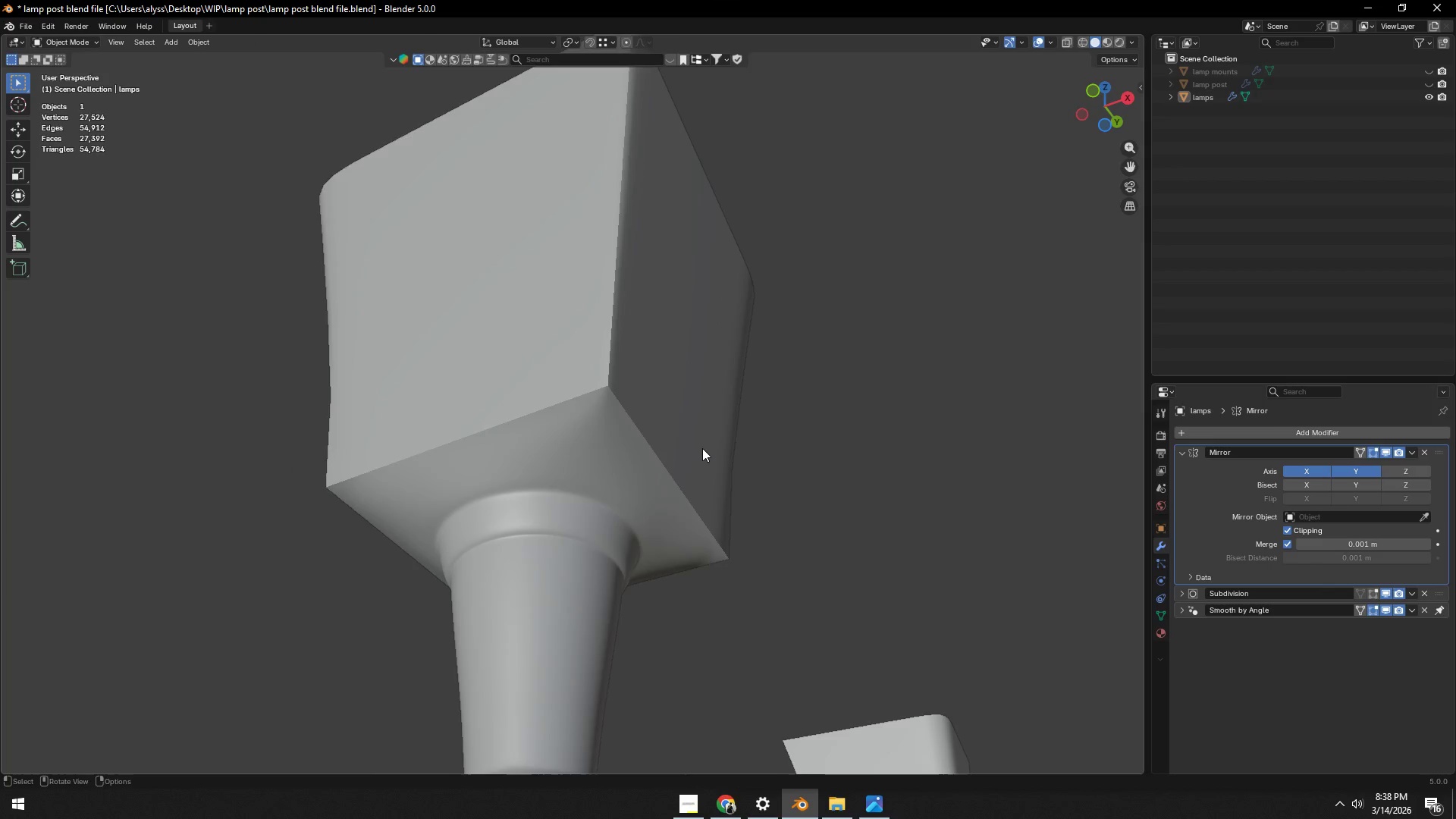 
scroll: coordinate [702, 448], scroll_direction: down, amount: 2.0
 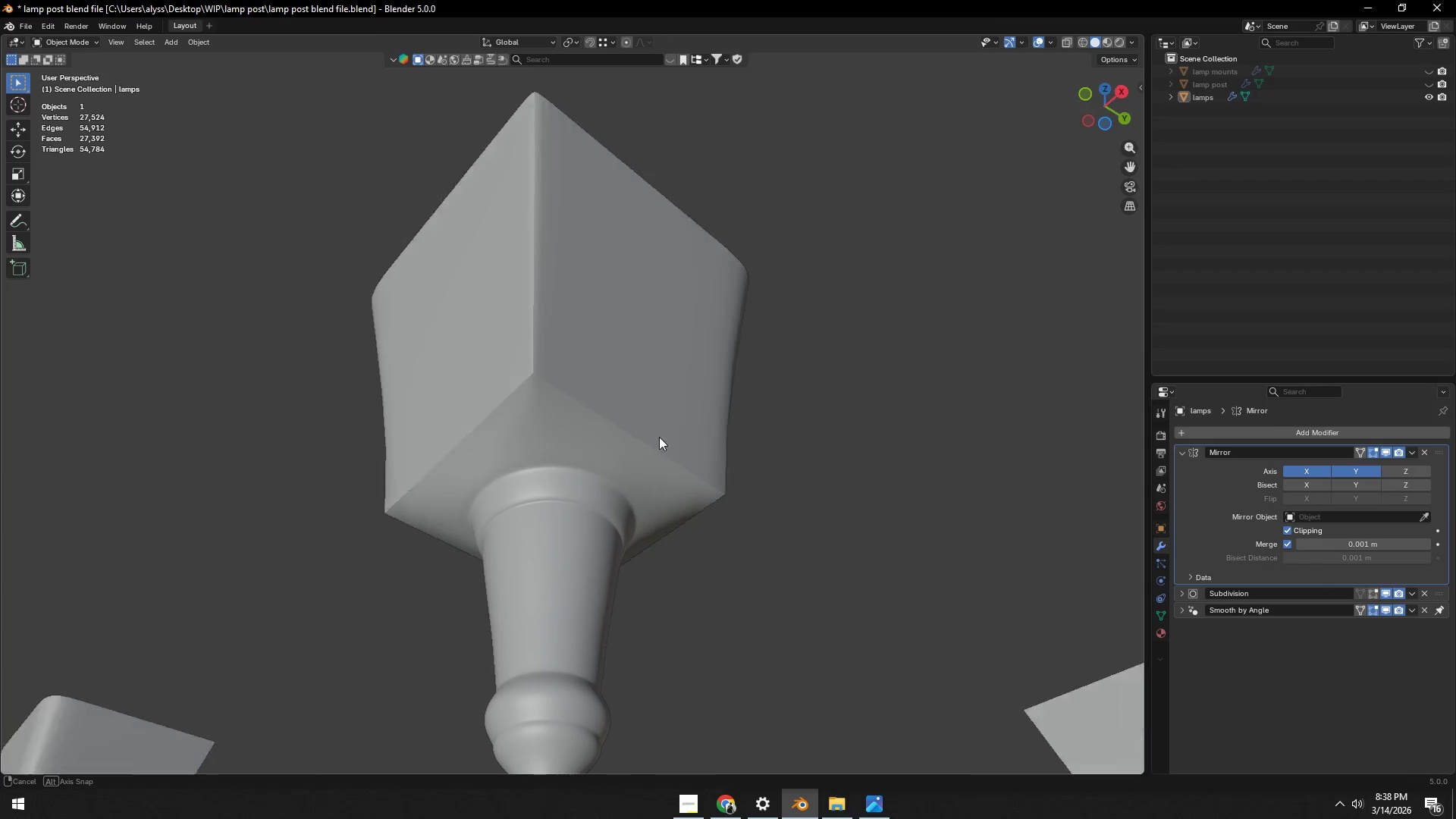 
key(Control+ControlLeft)
 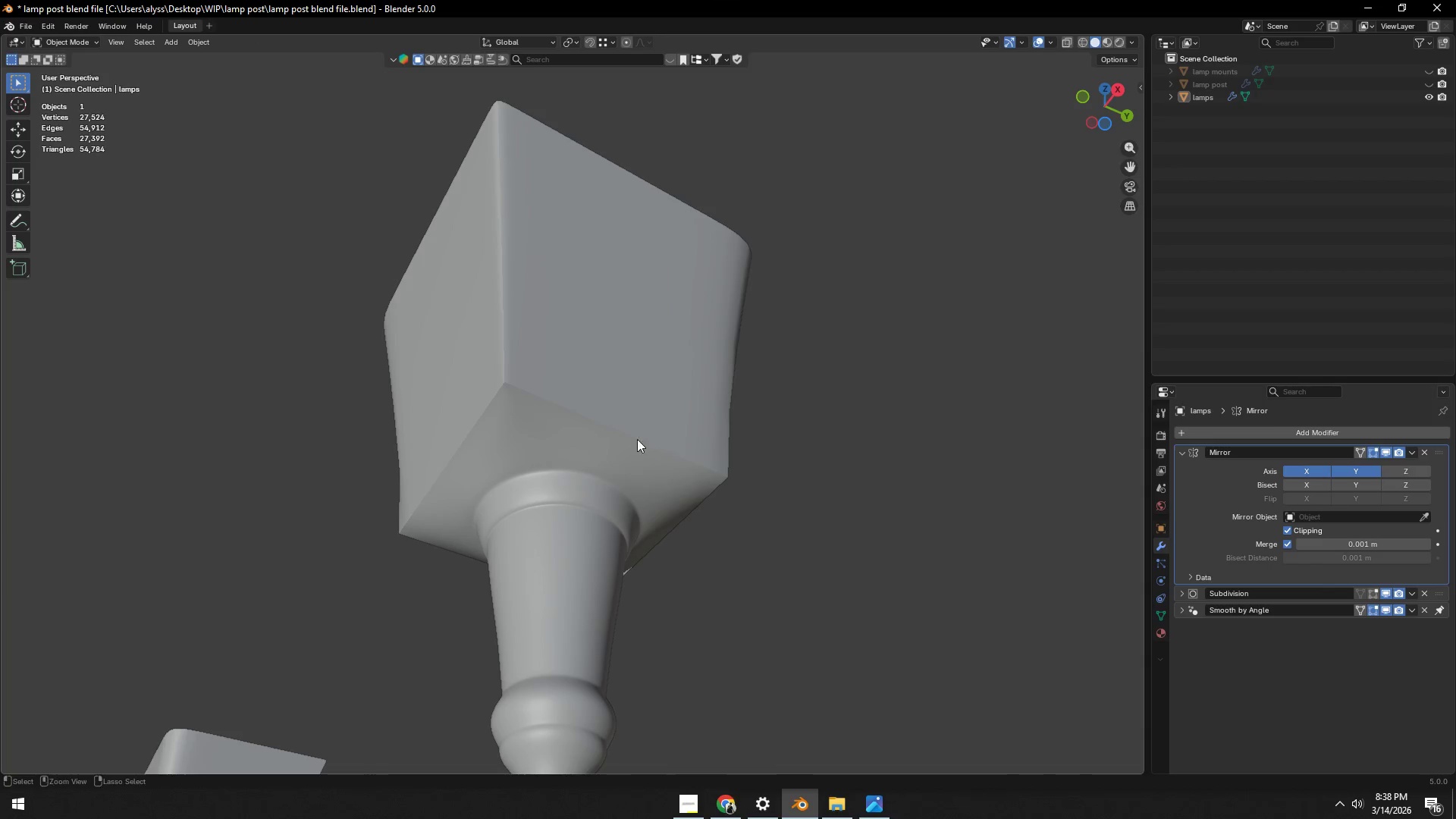 
key(Control+S)
 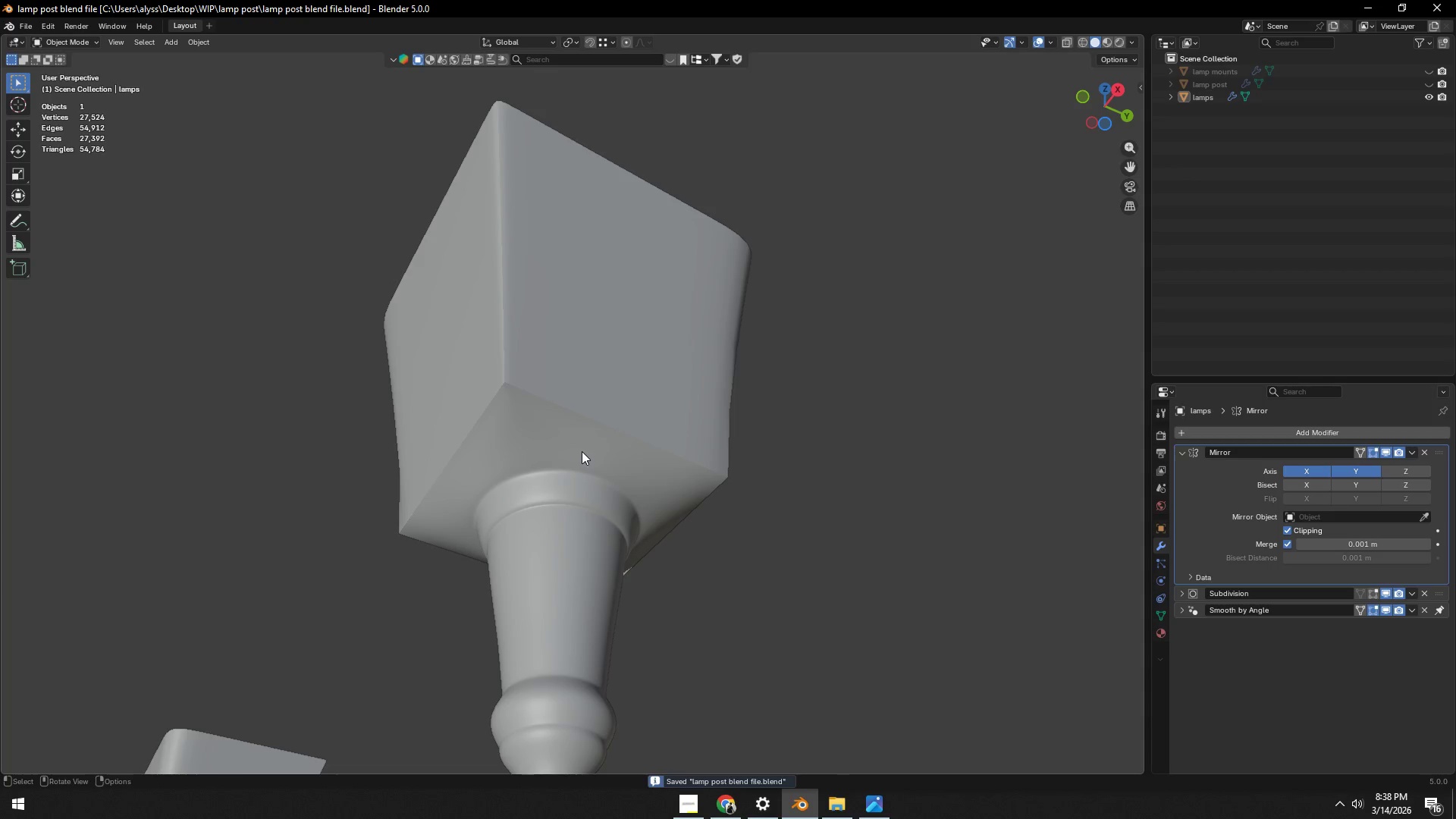 
key(Tab)
 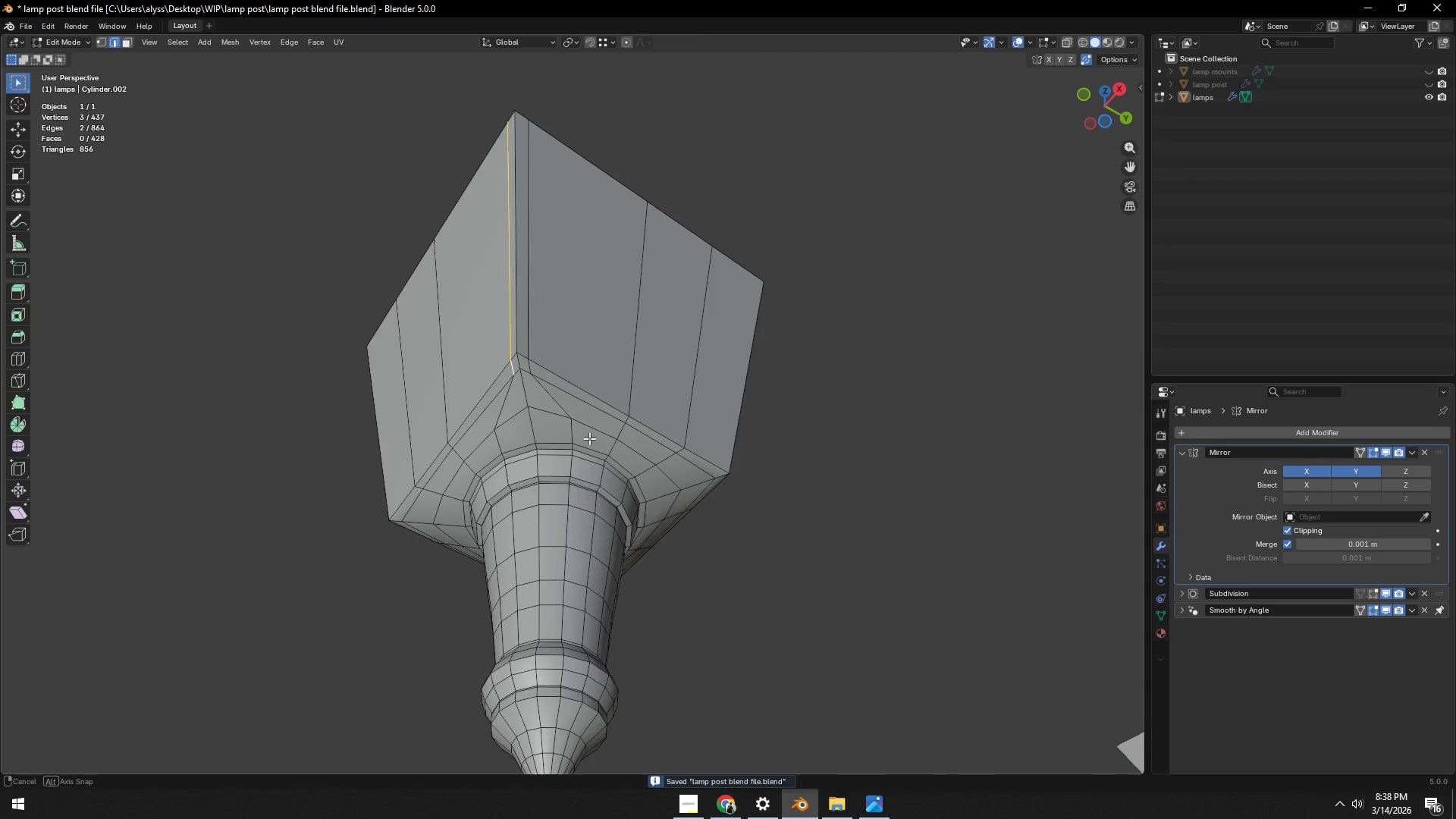 
scroll: coordinate [590, 437], scroll_direction: up, amount: 2.0
 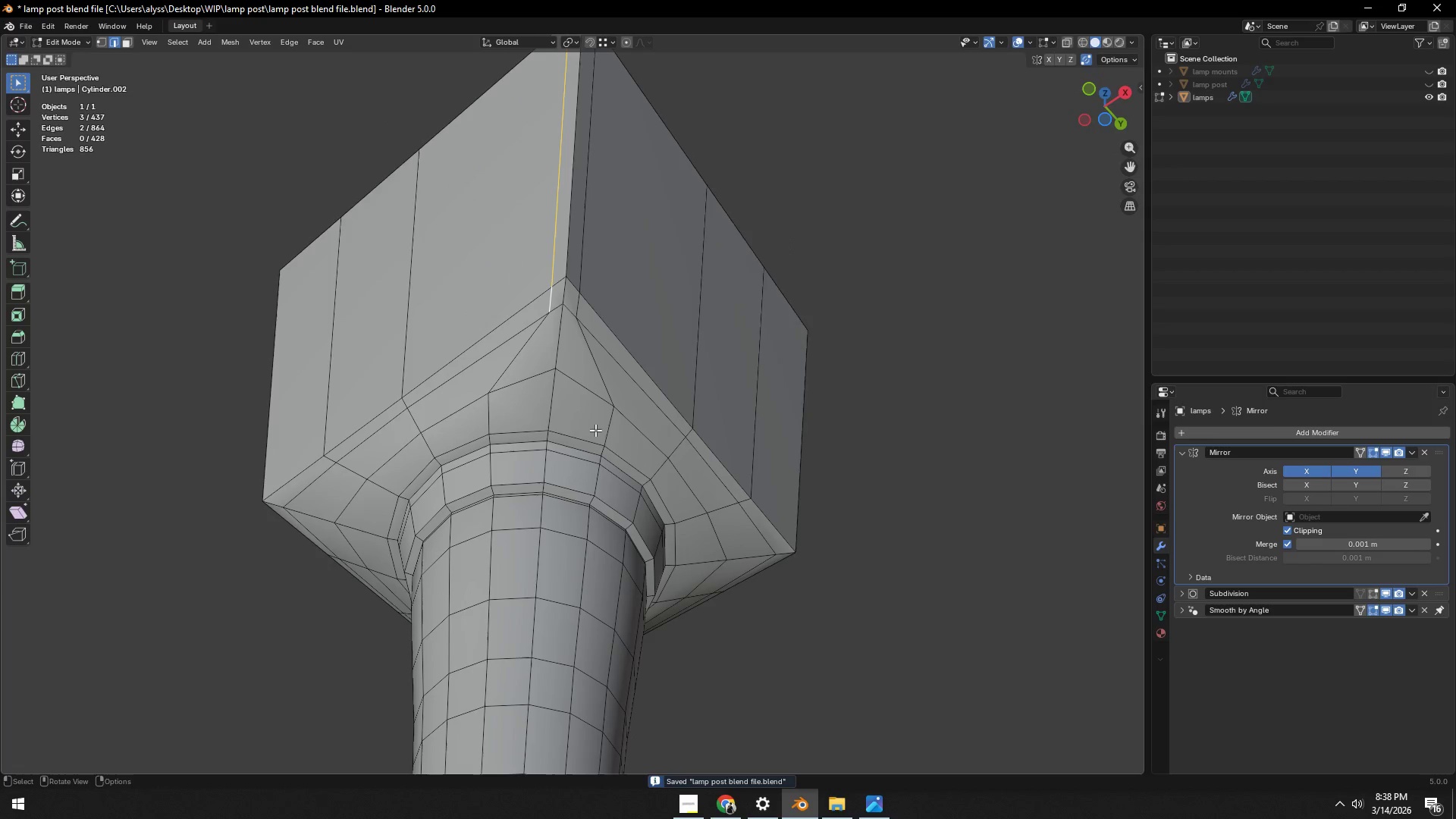 
key(Tab)
 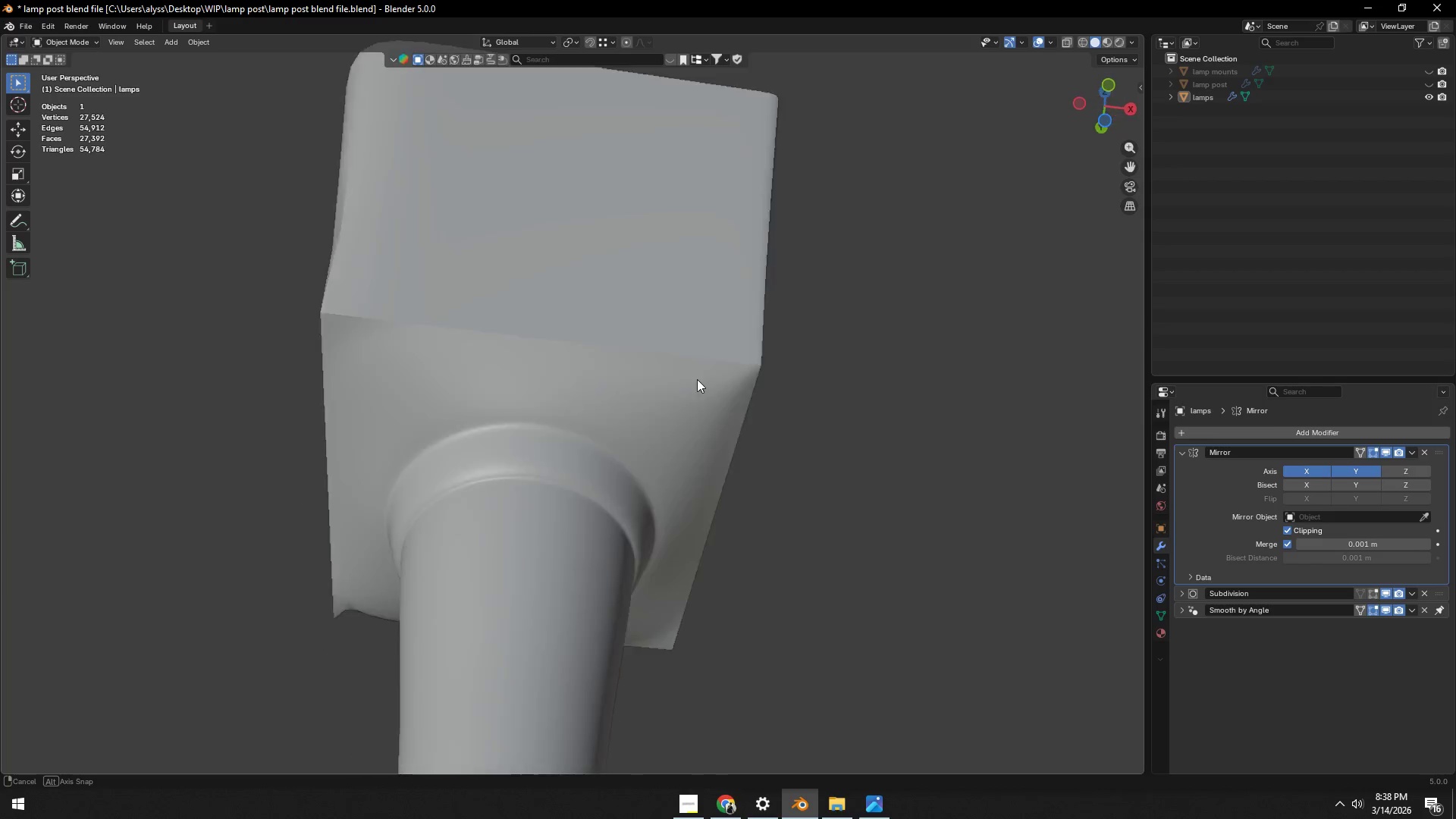 
scroll: coordinate [879, 463], scroll_direction: down, amount: 3.0
 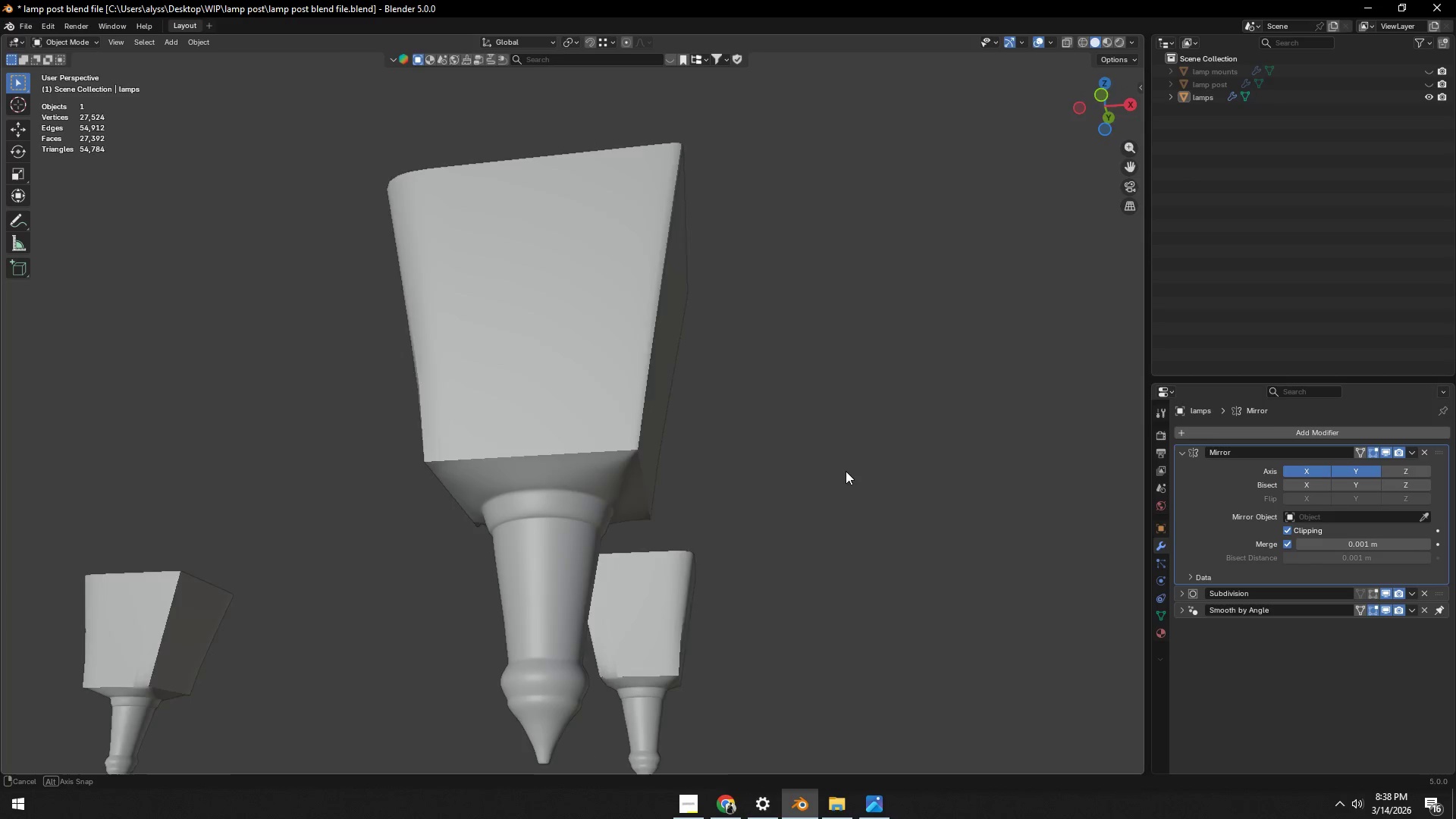 
key(Tab)
 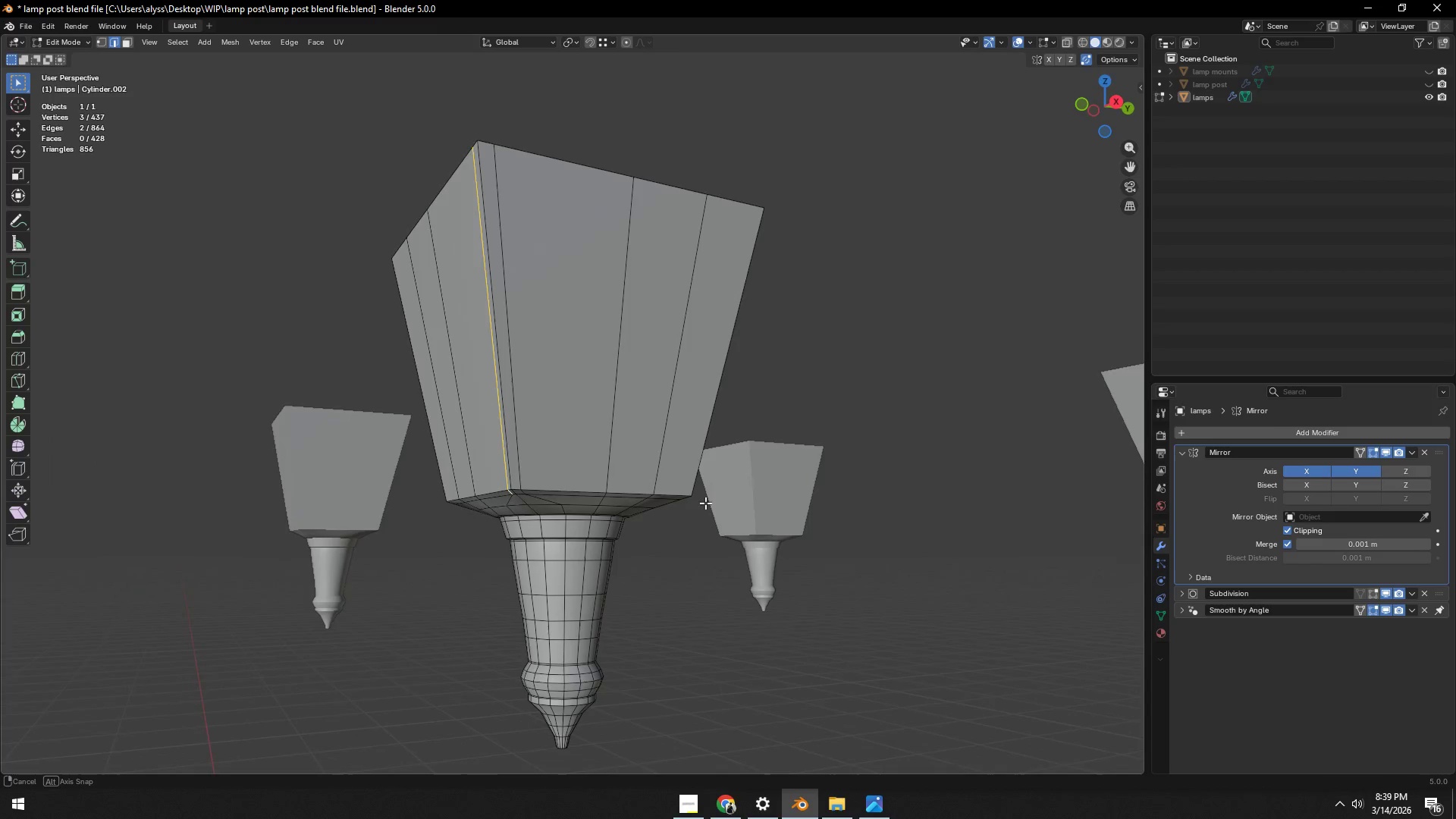 
key(Shift+ShiftLeft)
 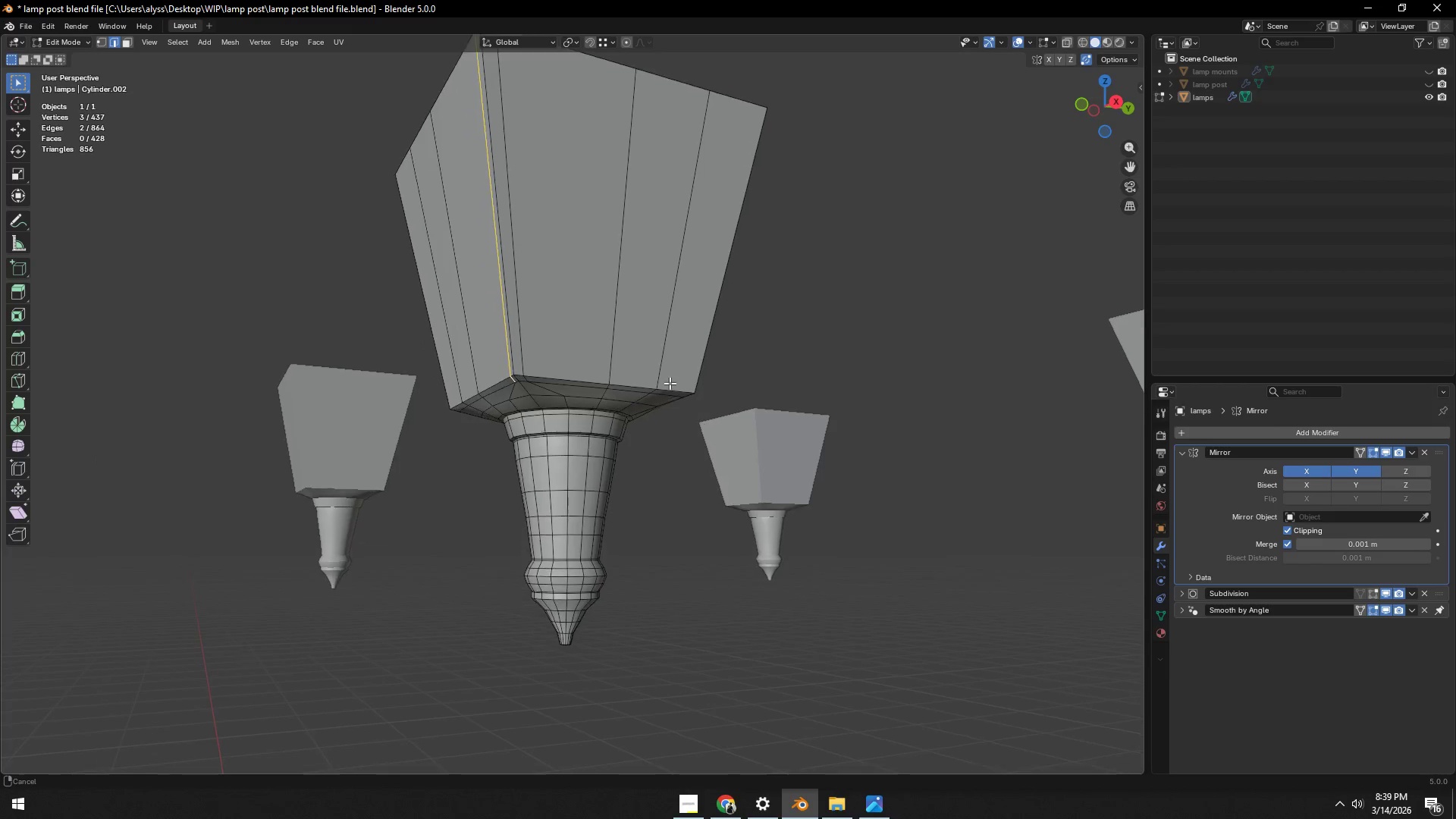 
scroll: coordinate [667, 381], scroll_direction: up, amount: 4.0
 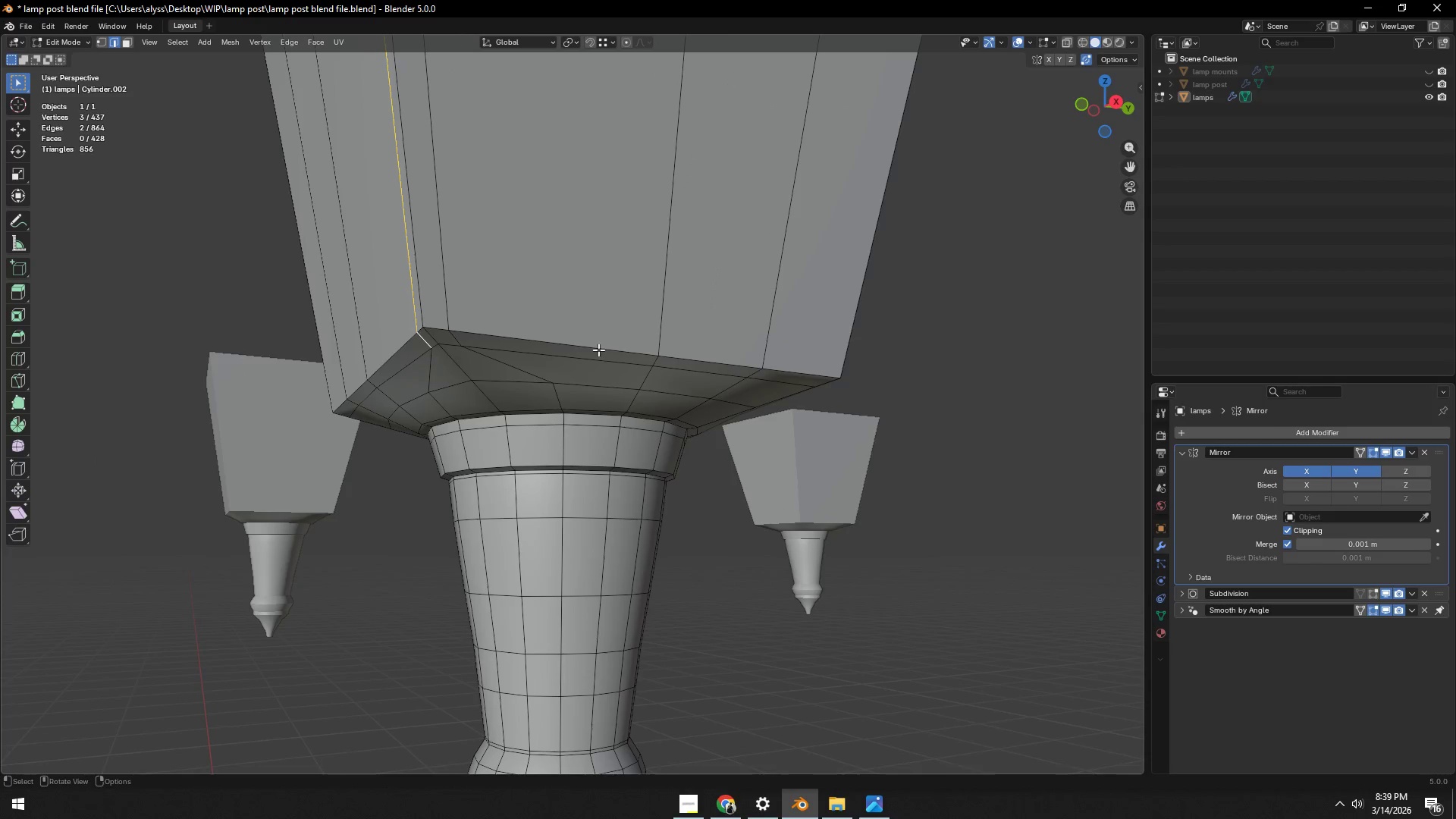 
hold_key(key=AltLeft, duration=0.58)
left_click([598, 349])
 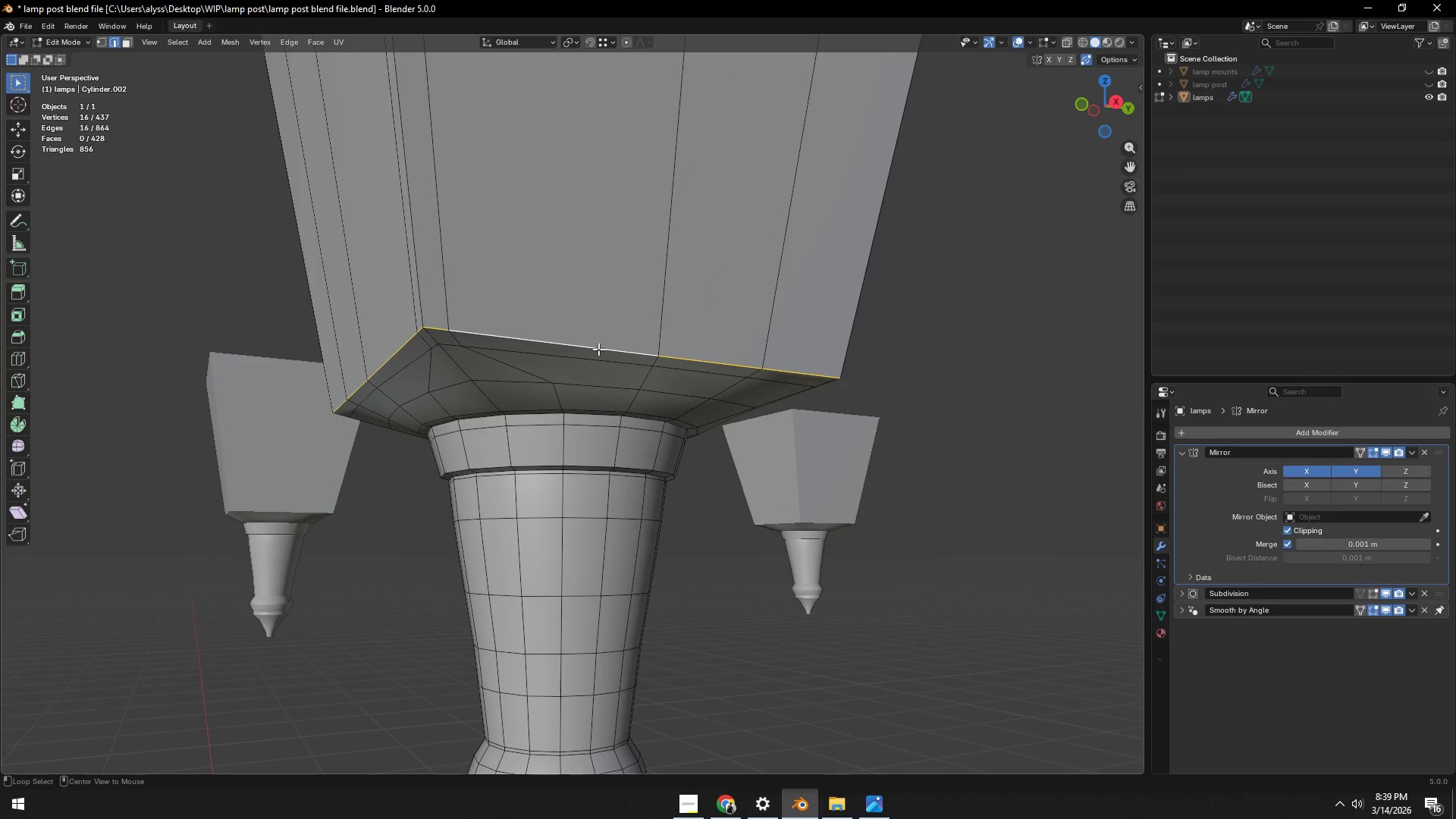 
hold_key(key=AltLeft, duration=9.33)
left_click([1129, 46])
 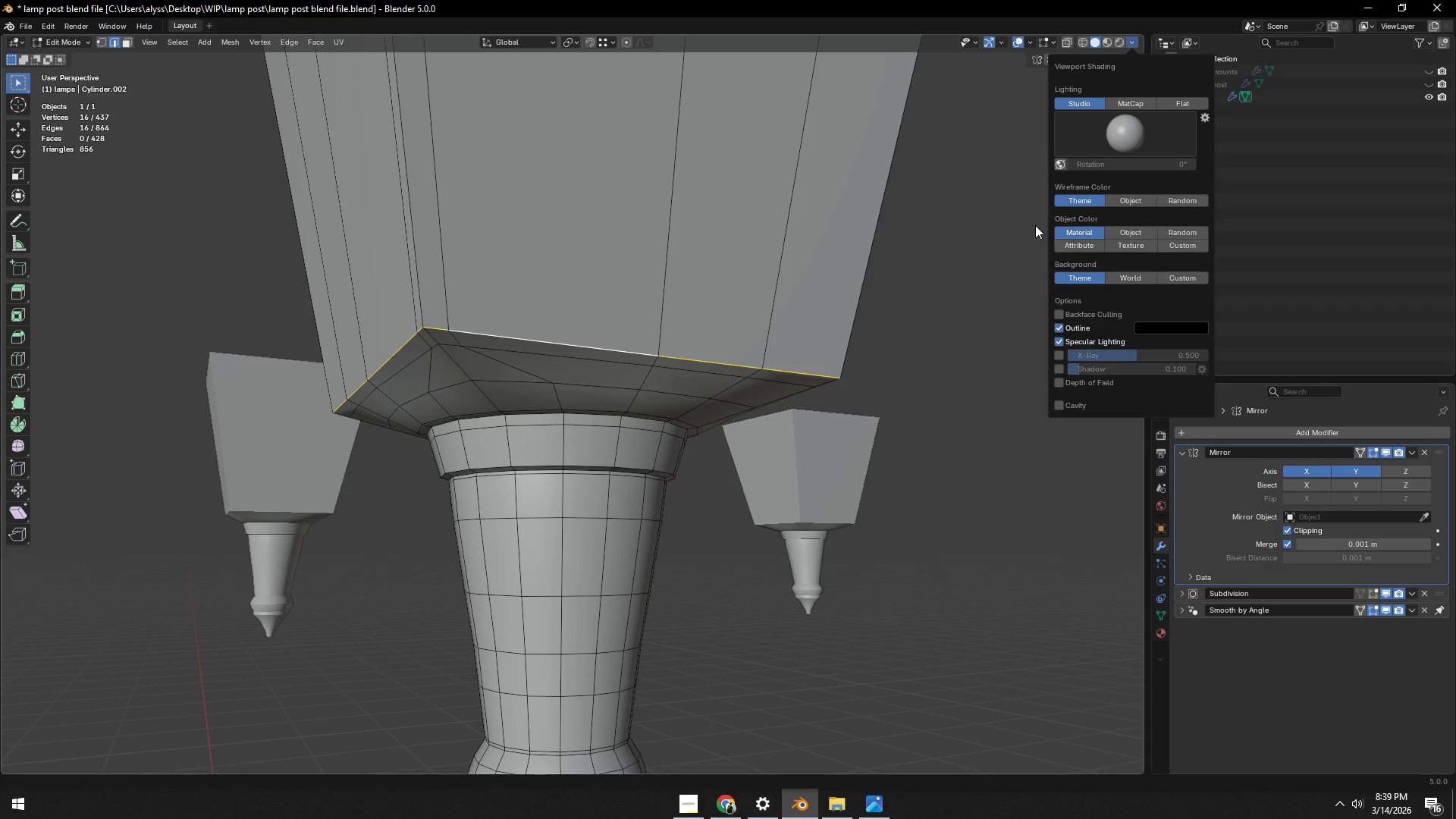 
left_click([985, 112])
 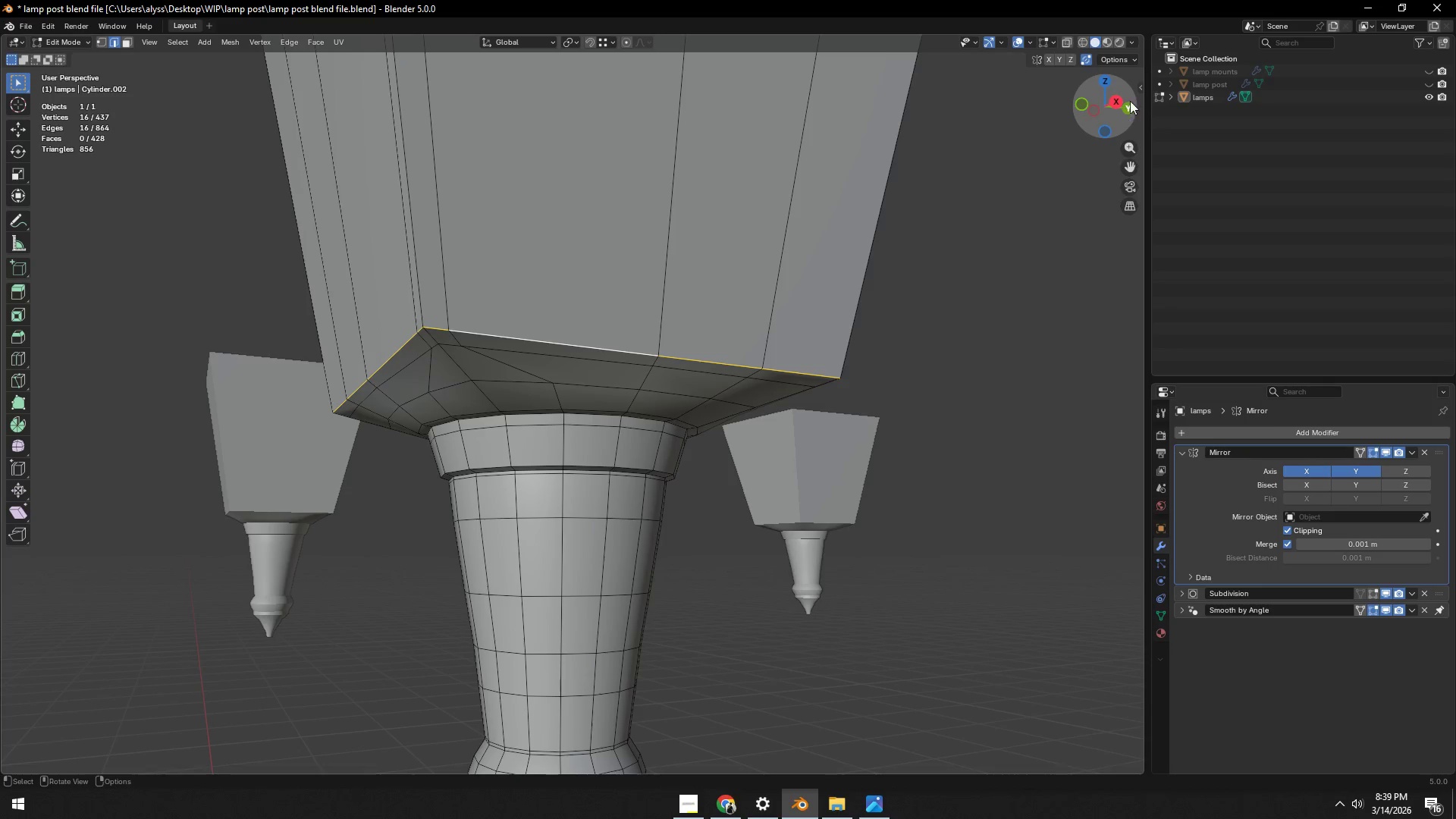 
left_click([1138, 90])
 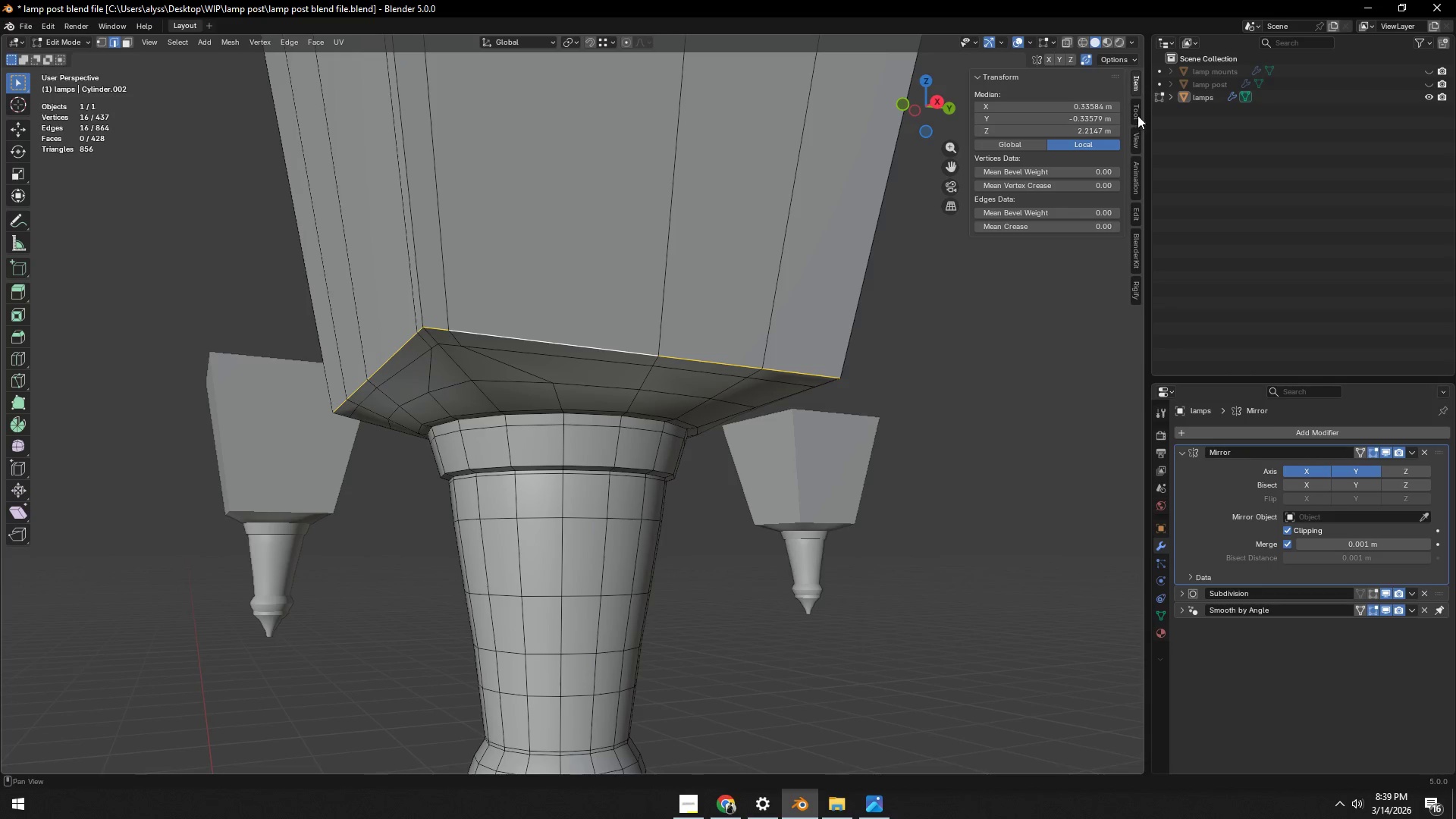 
left_click([1138, 86])
 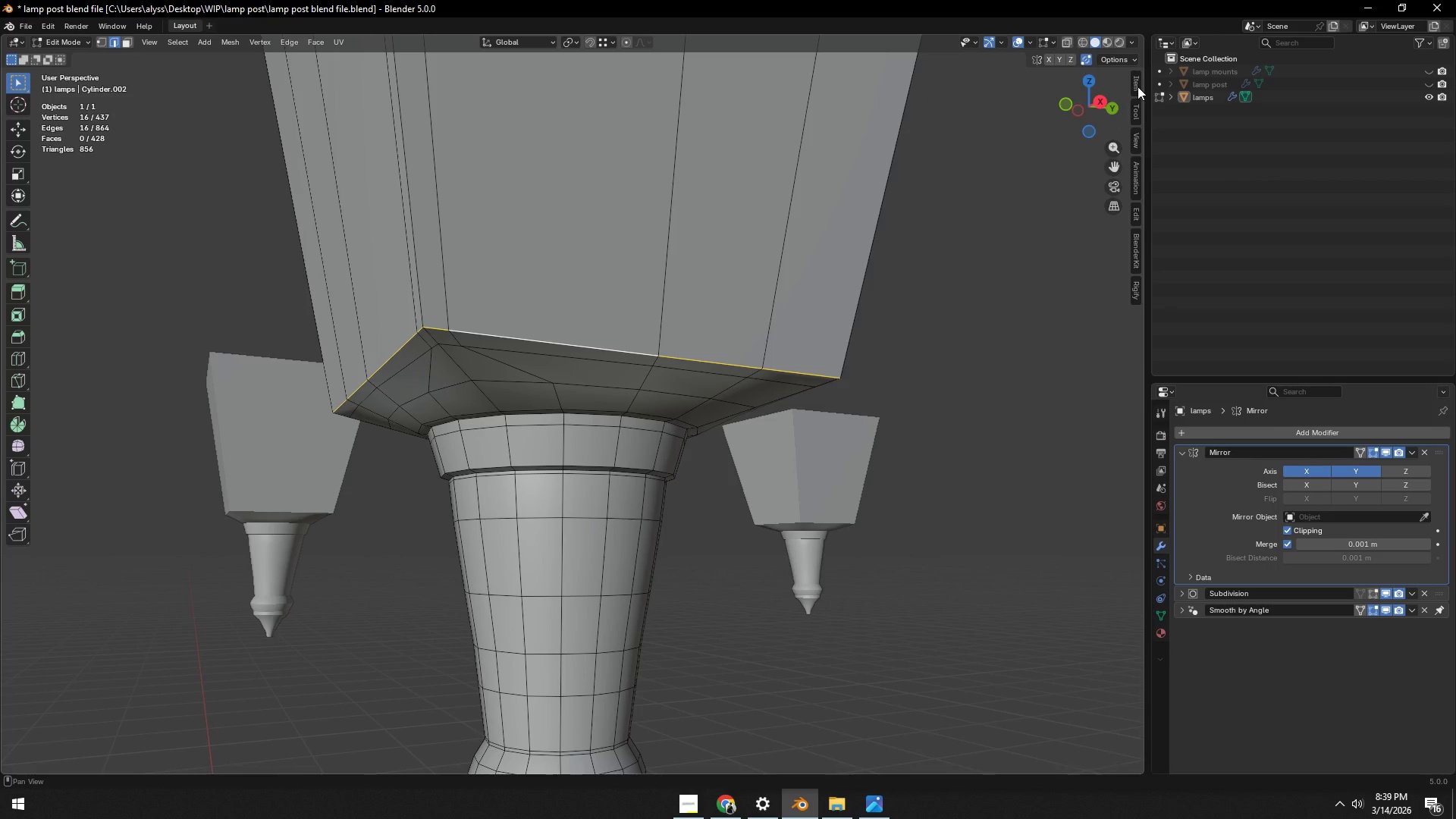 
left_click([1138, 86])
 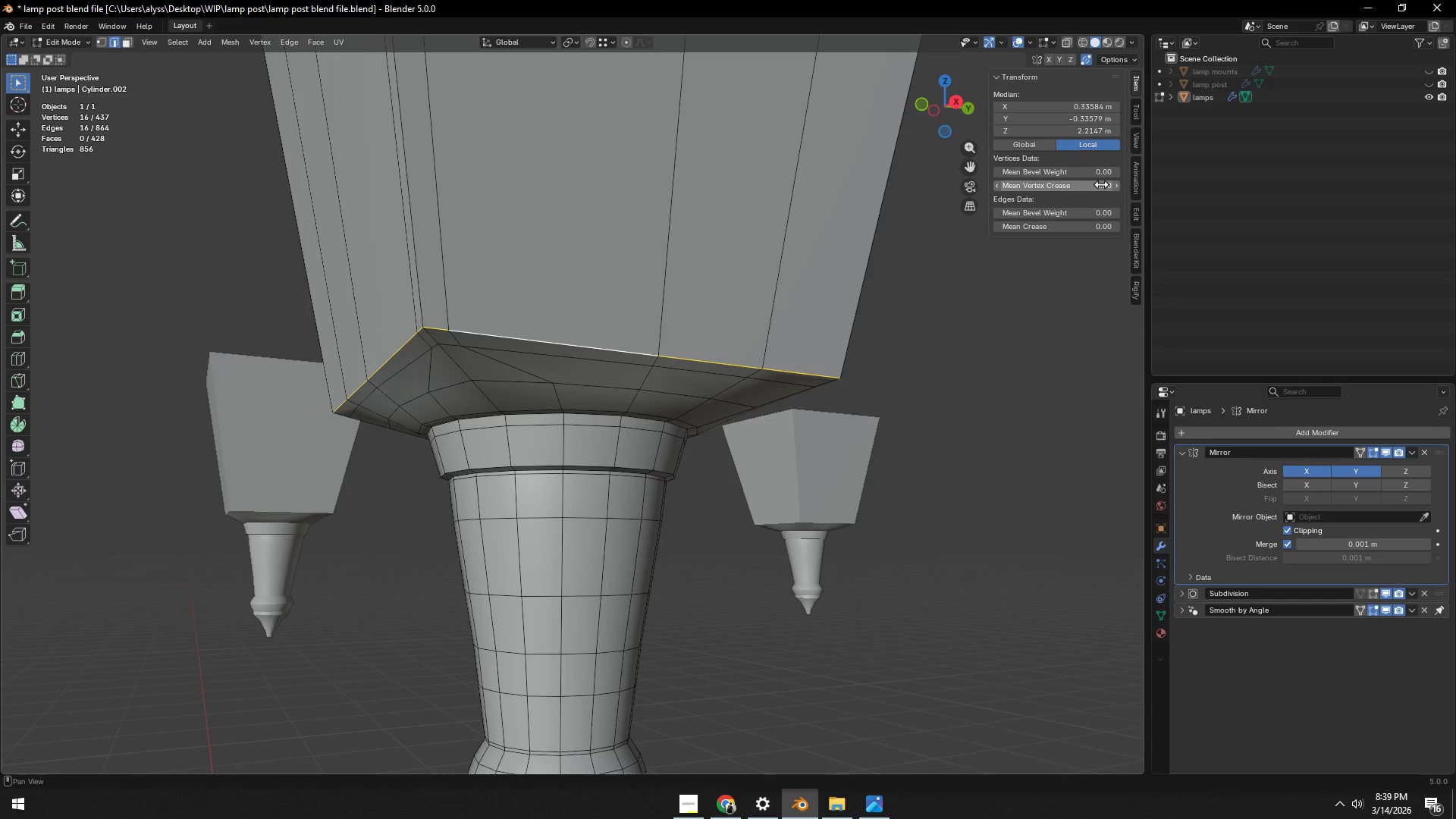 
left_click([1025, 333])
 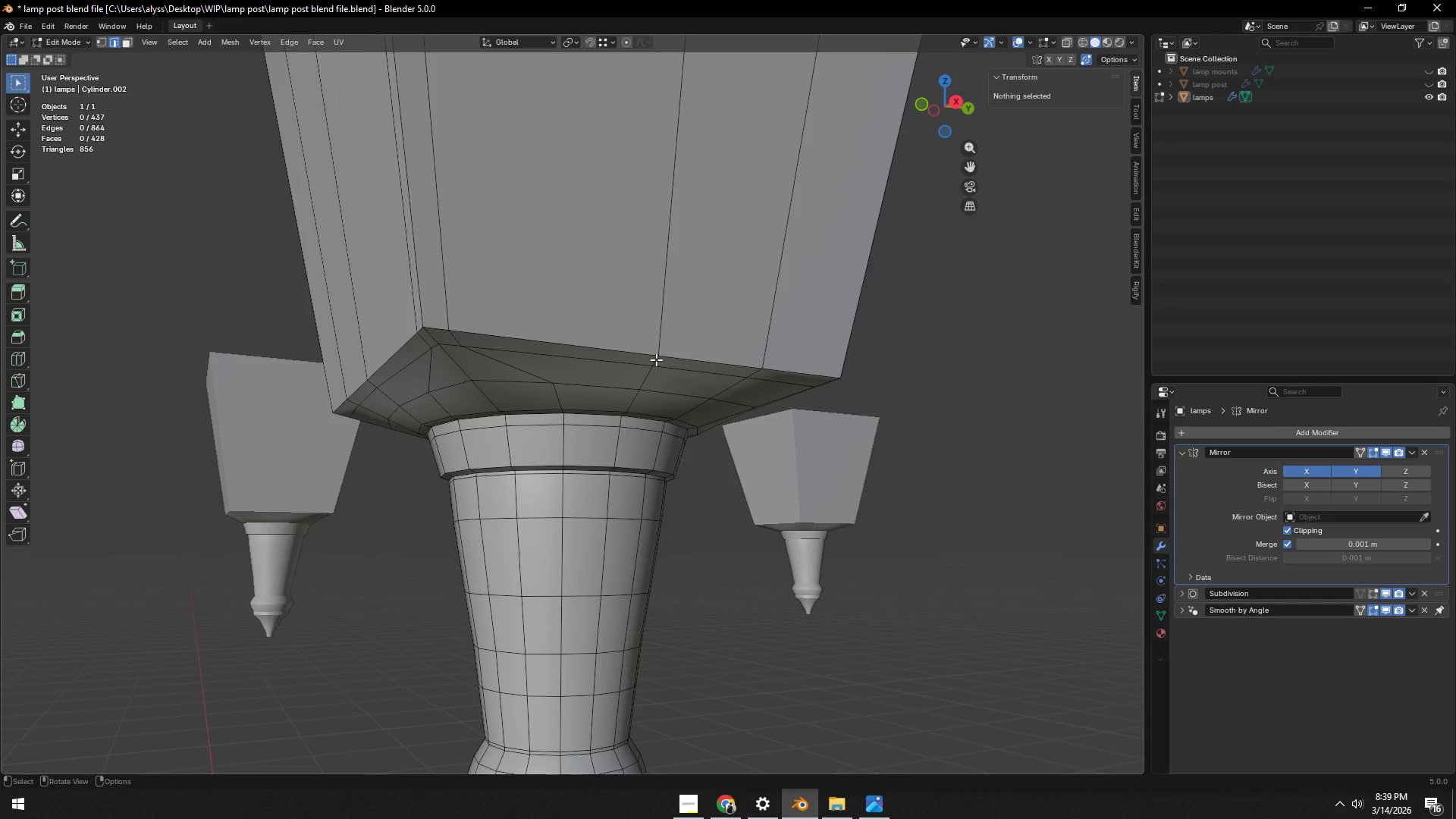 
hold_key(key=AltLeft, duration=0.36)
left_click([629, 351])
 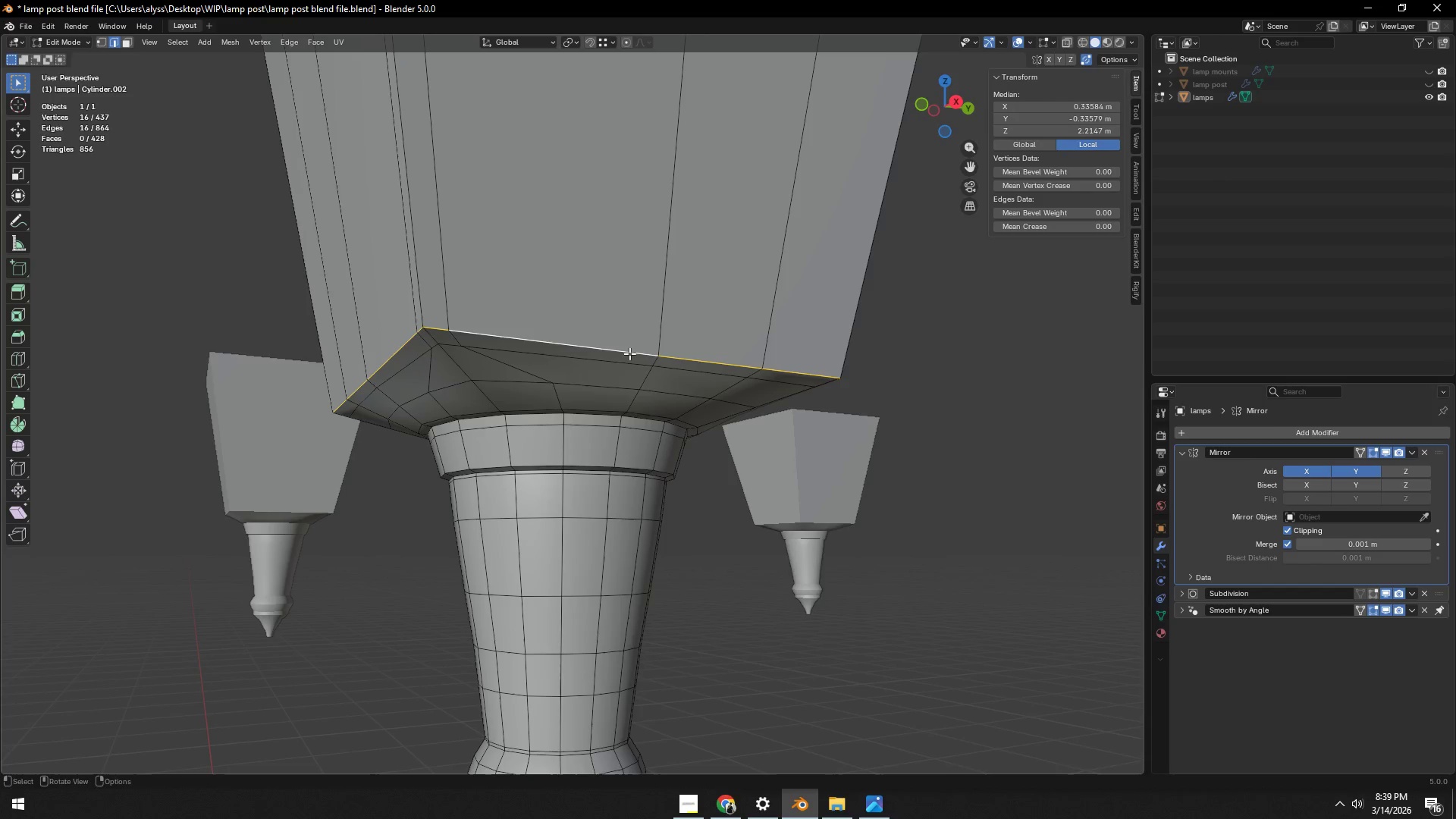 
right_click([629, 353])
 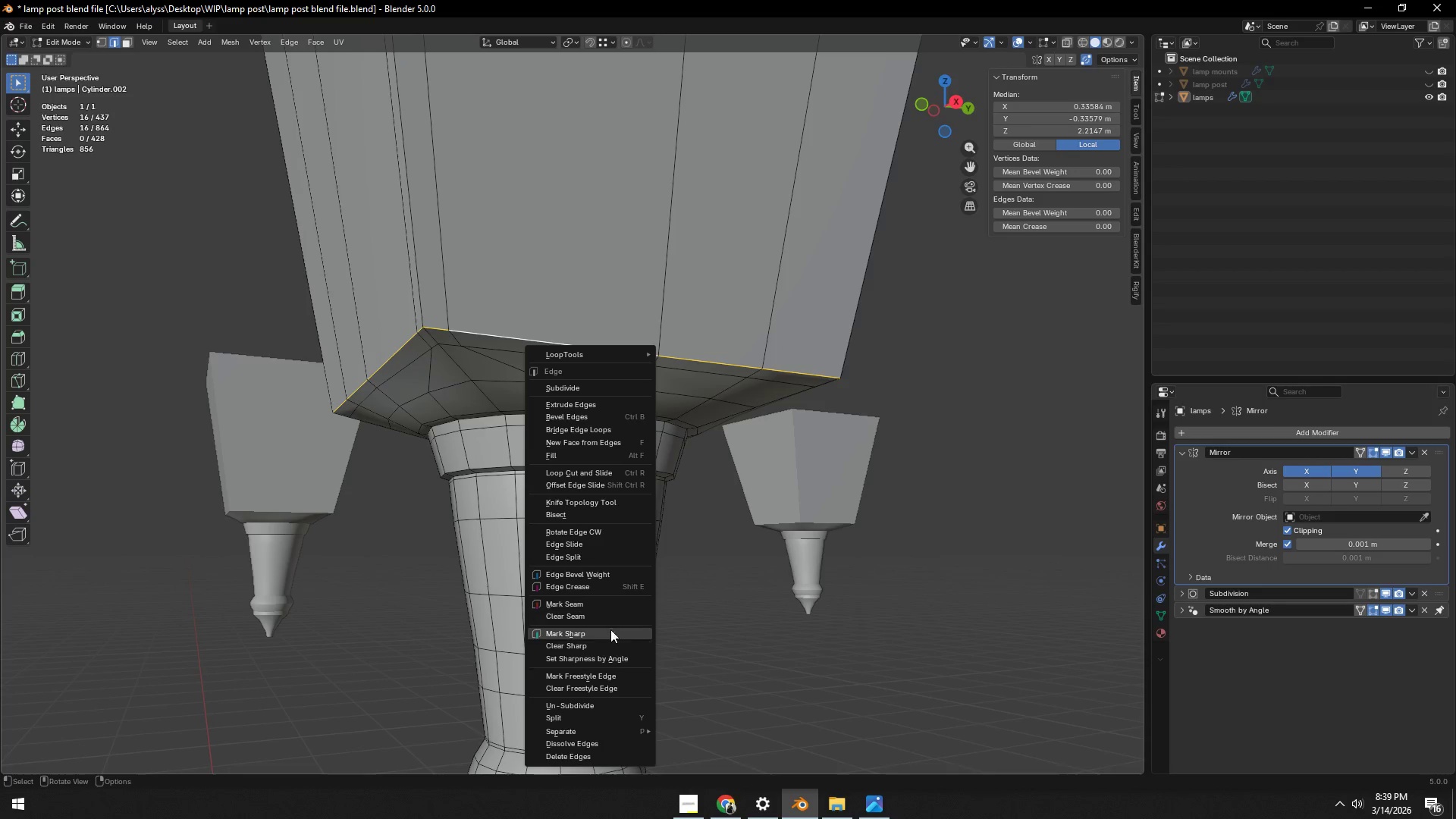 
left_click([600, 640])
 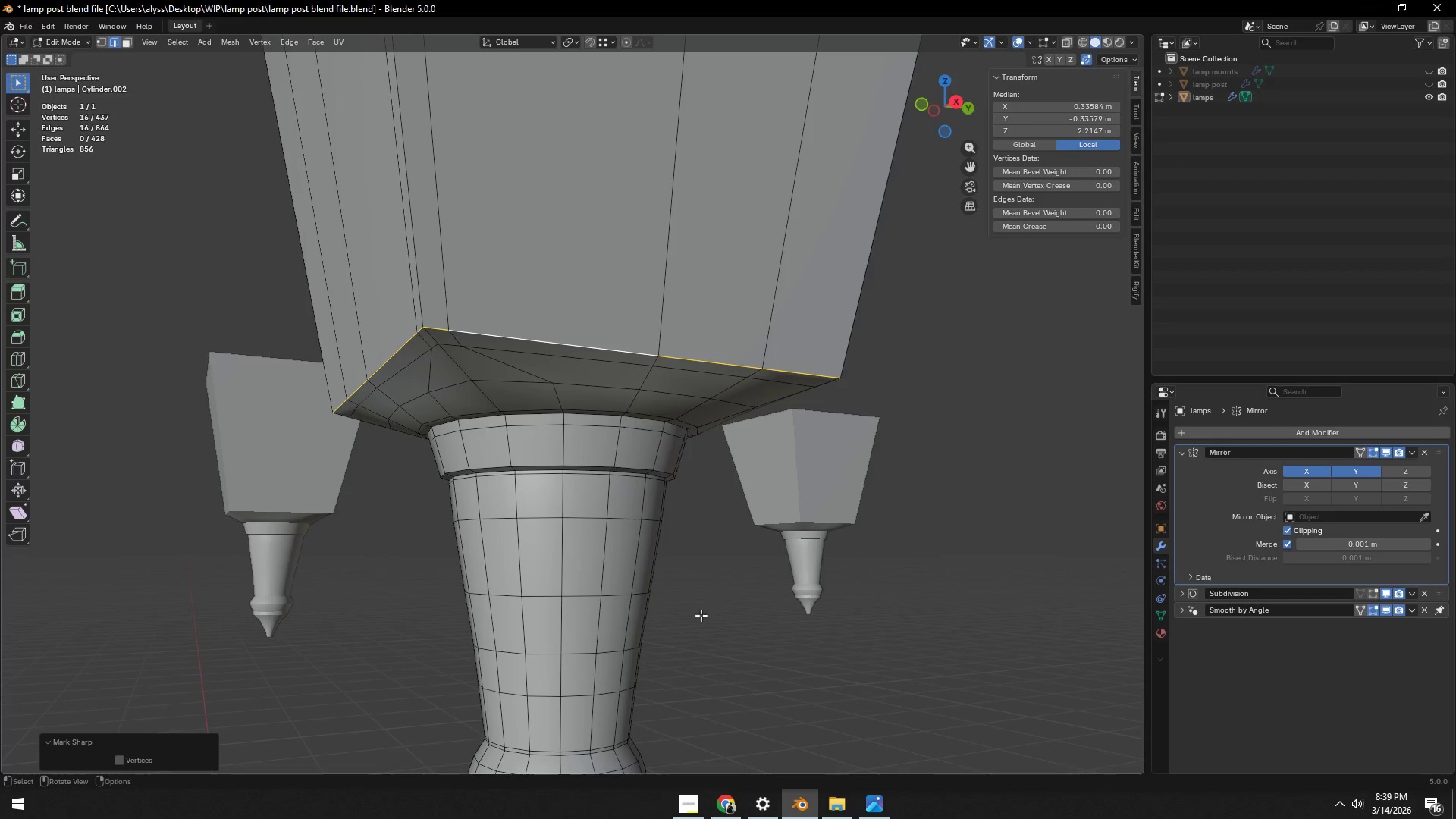 
key(Tab)
 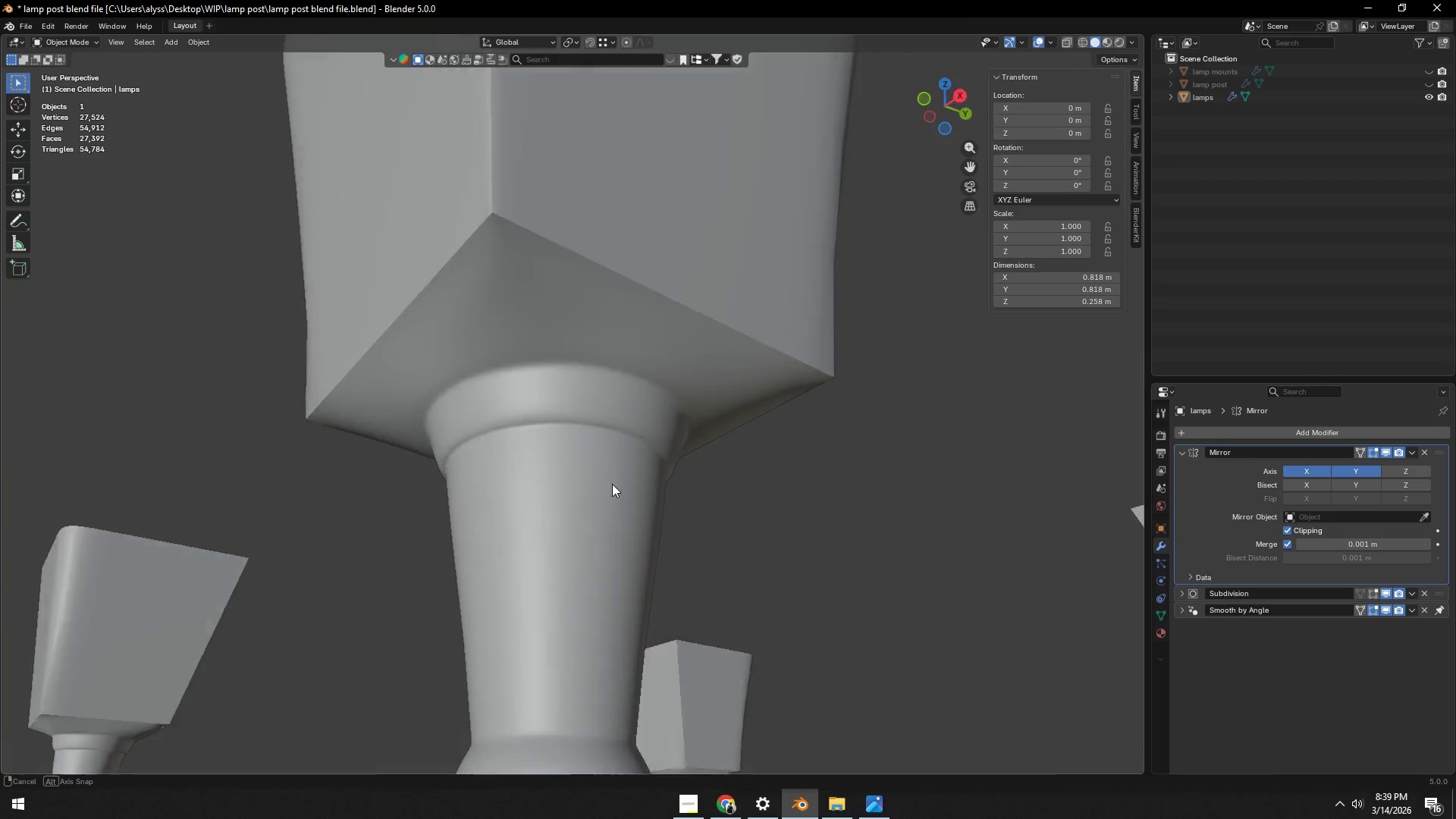 
key(Tab)
 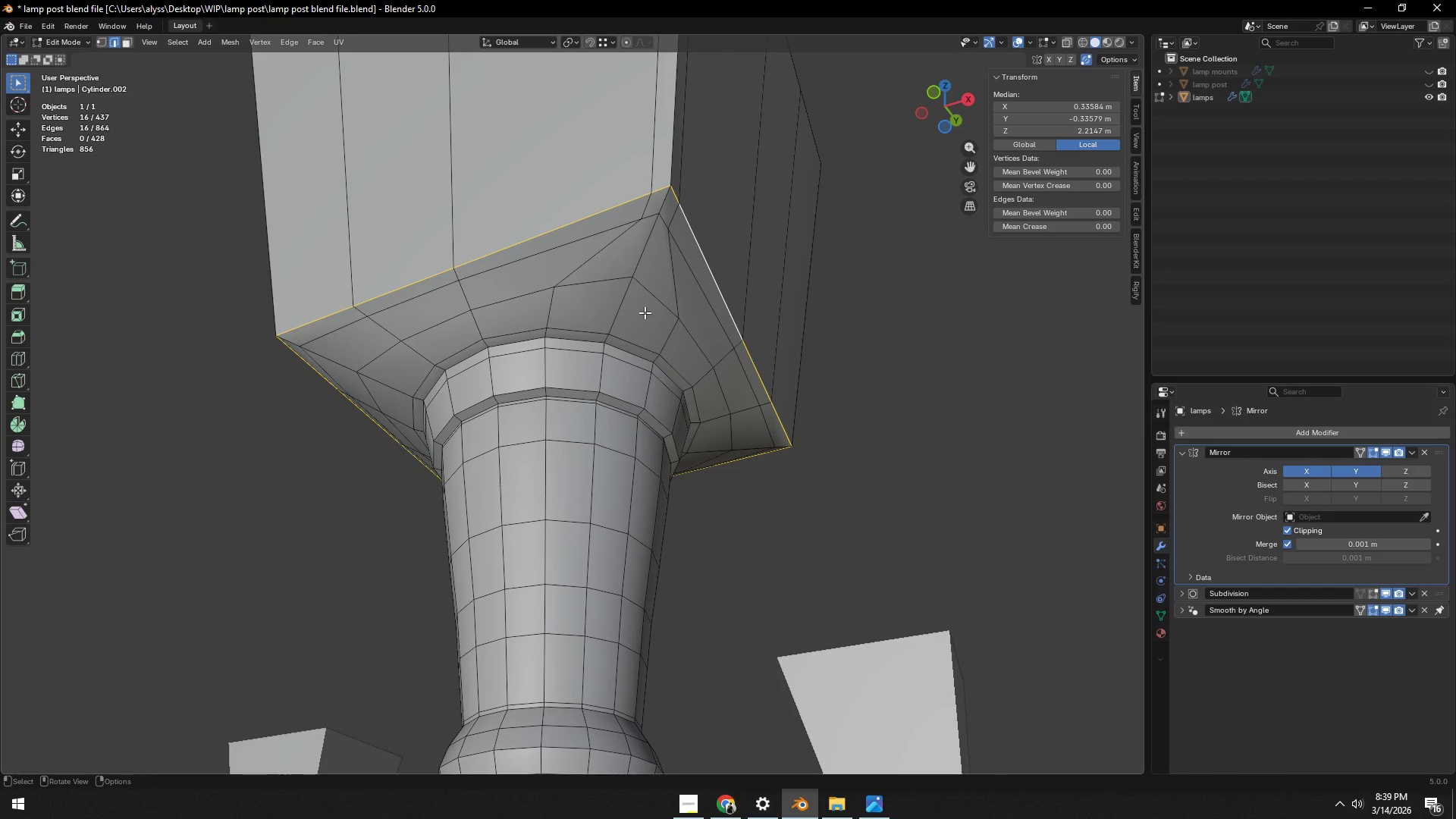 
key(Tab)
 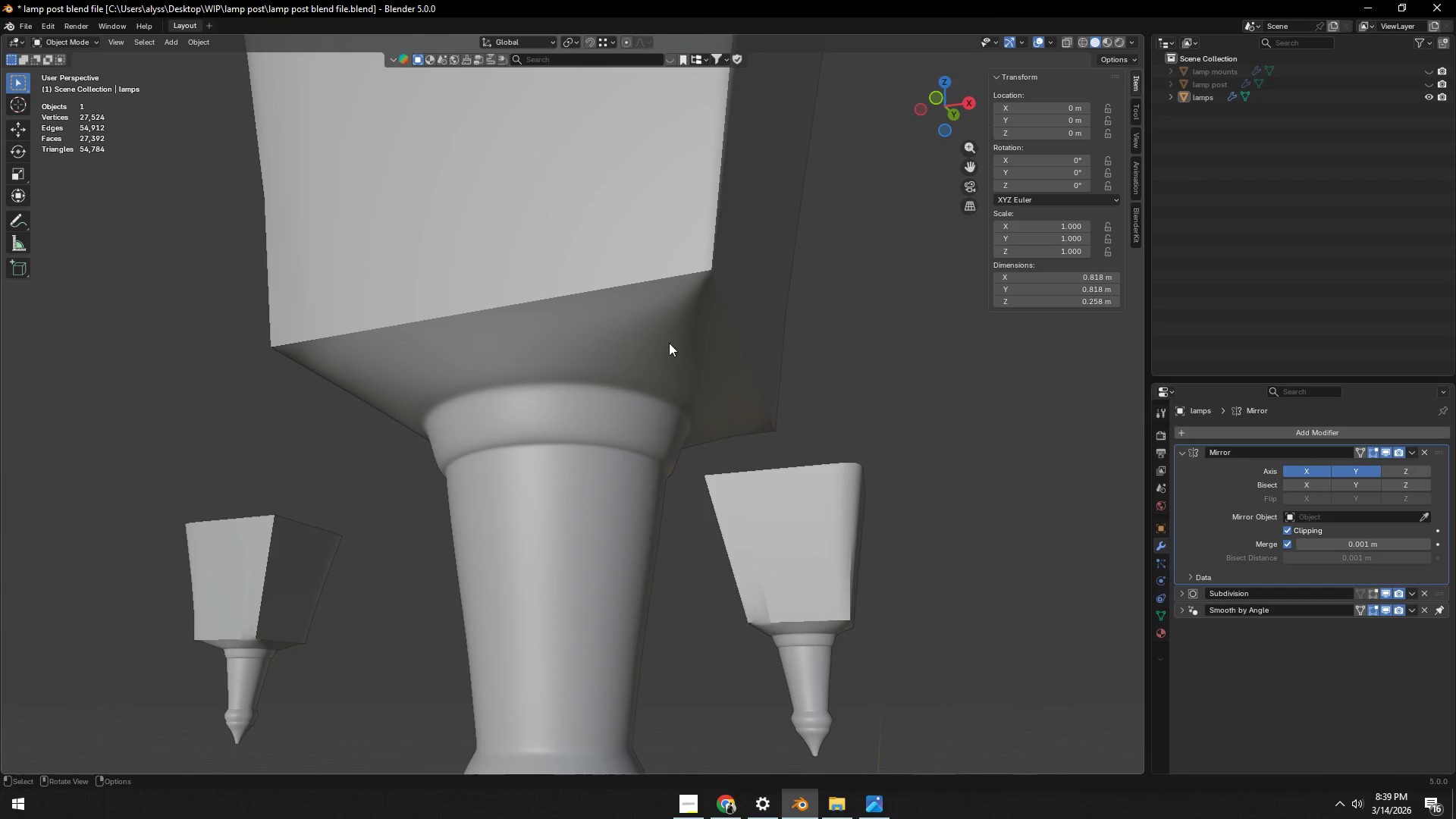 
key(Tab)
 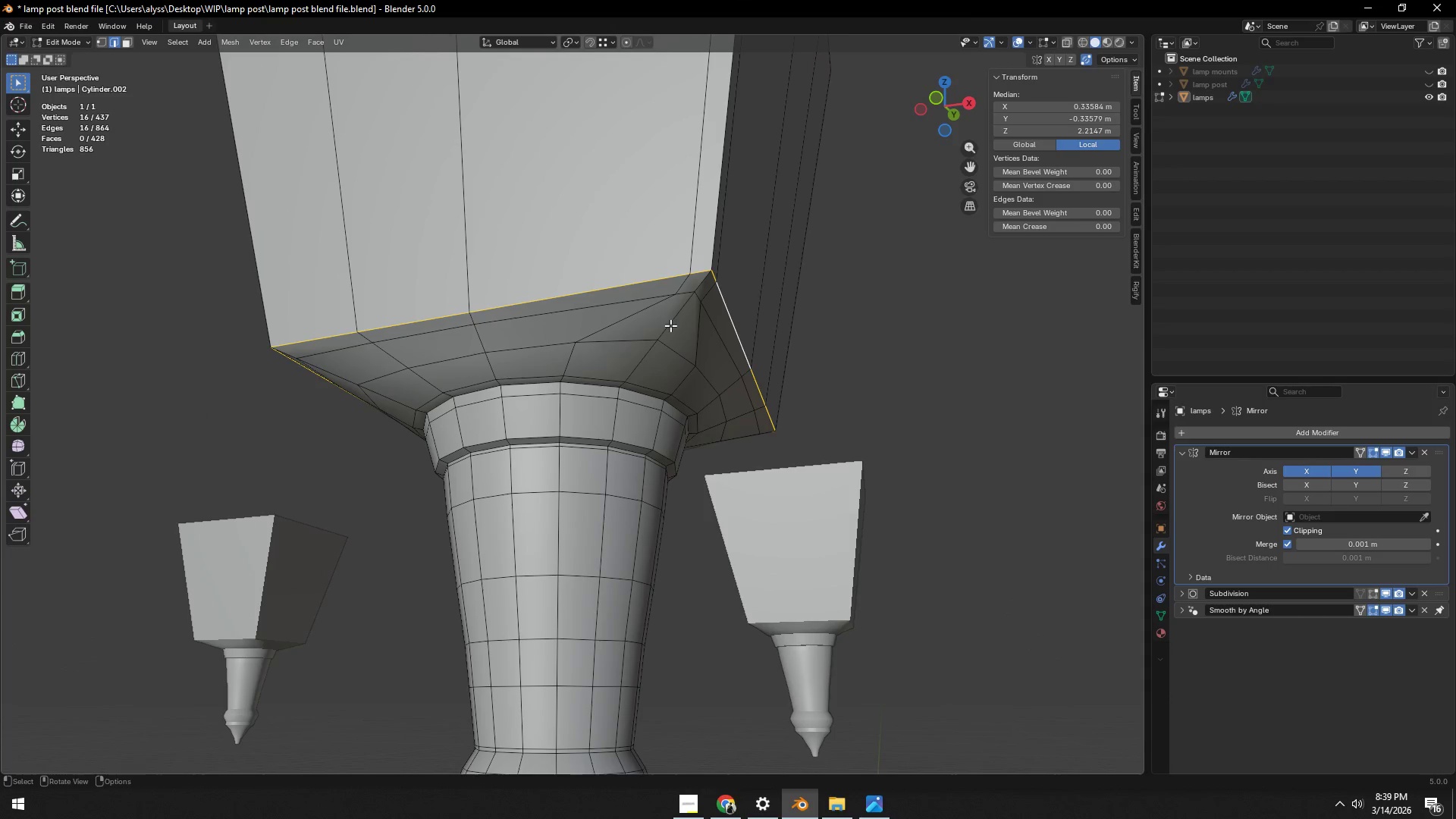 
scroll: coordinate [670, 328], scroll_direction: down, amount: 4.0
 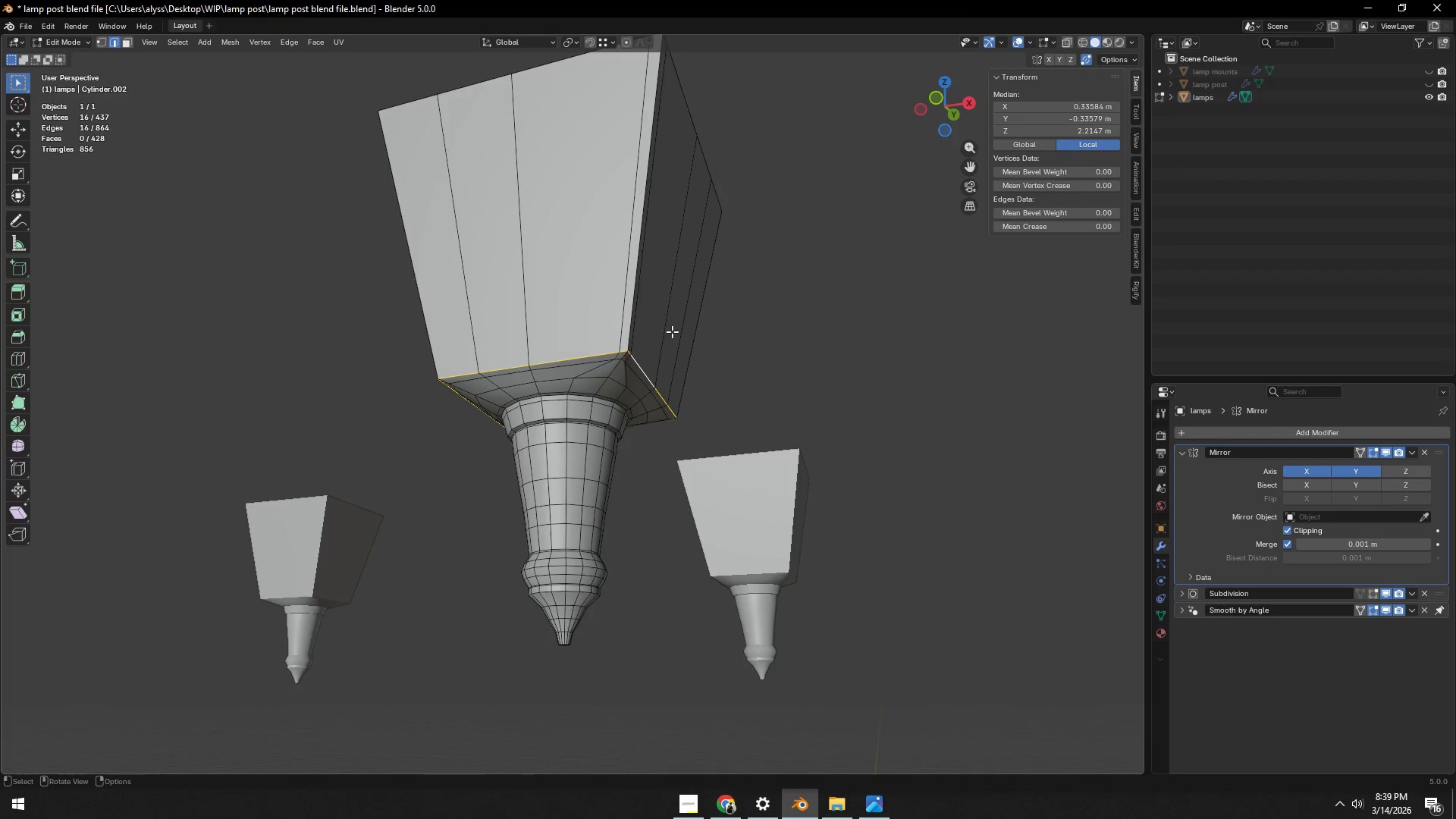 
key(Tab)
 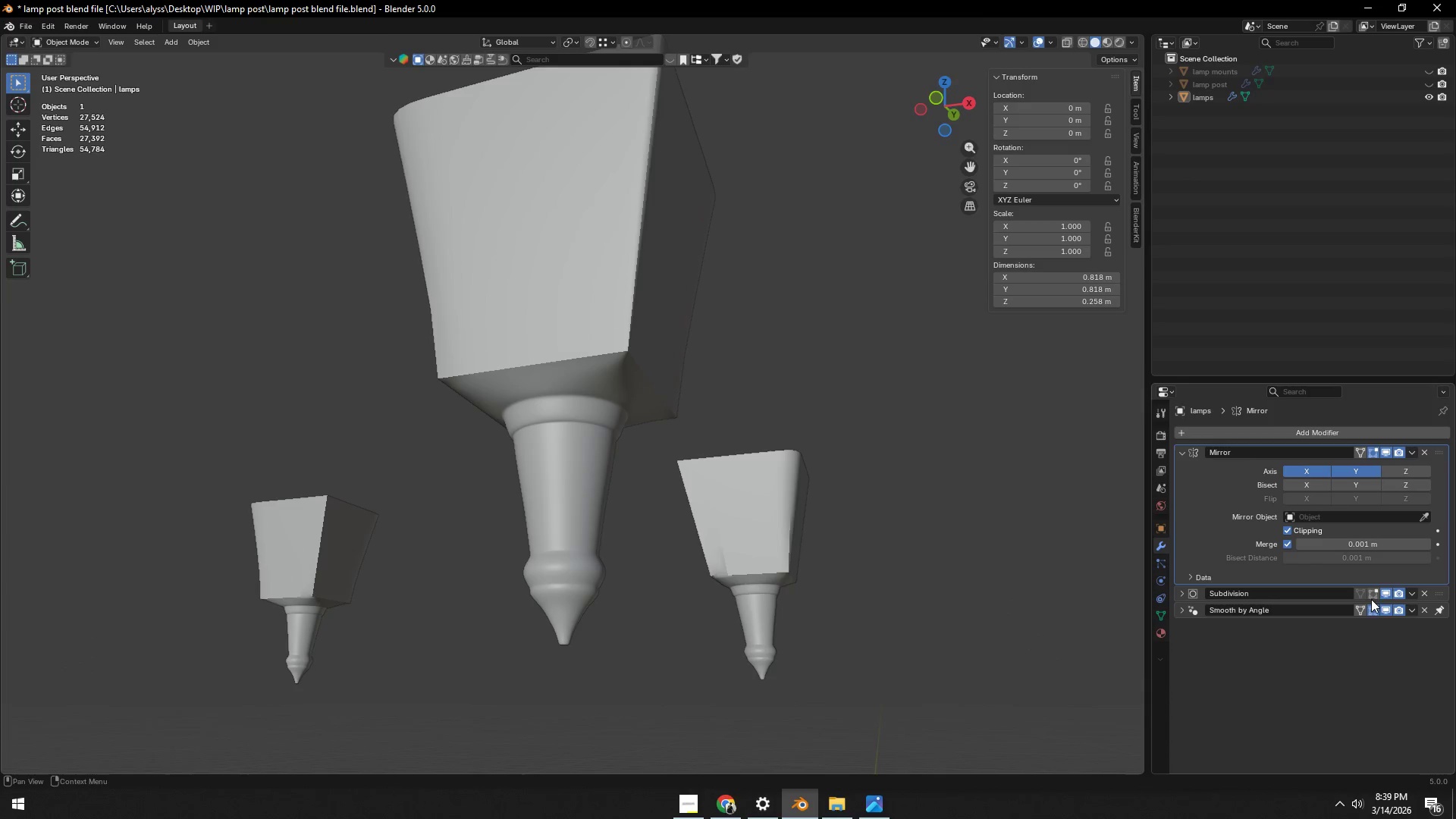 
left_click([583, 350])
 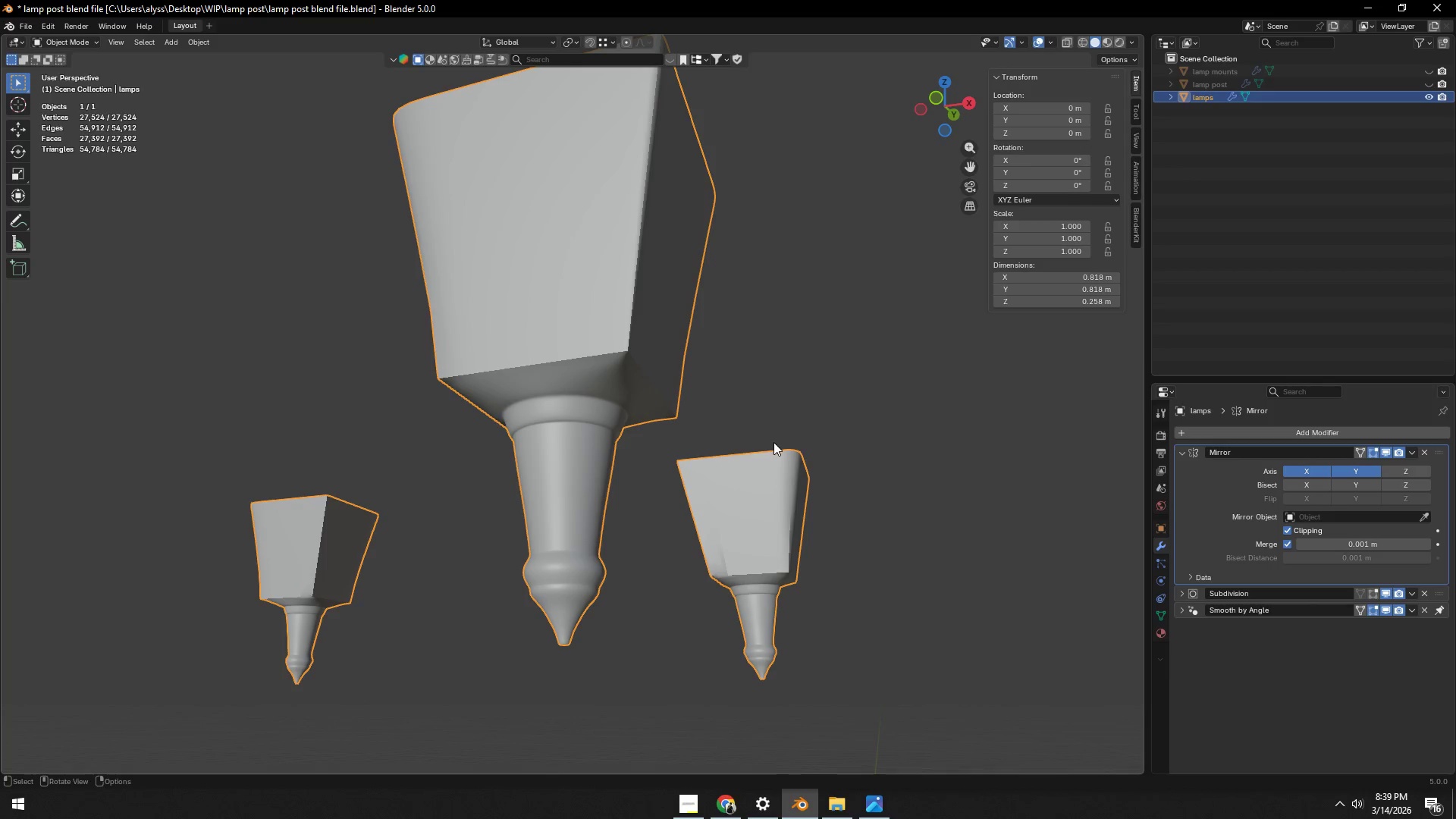 
key(Tab)
 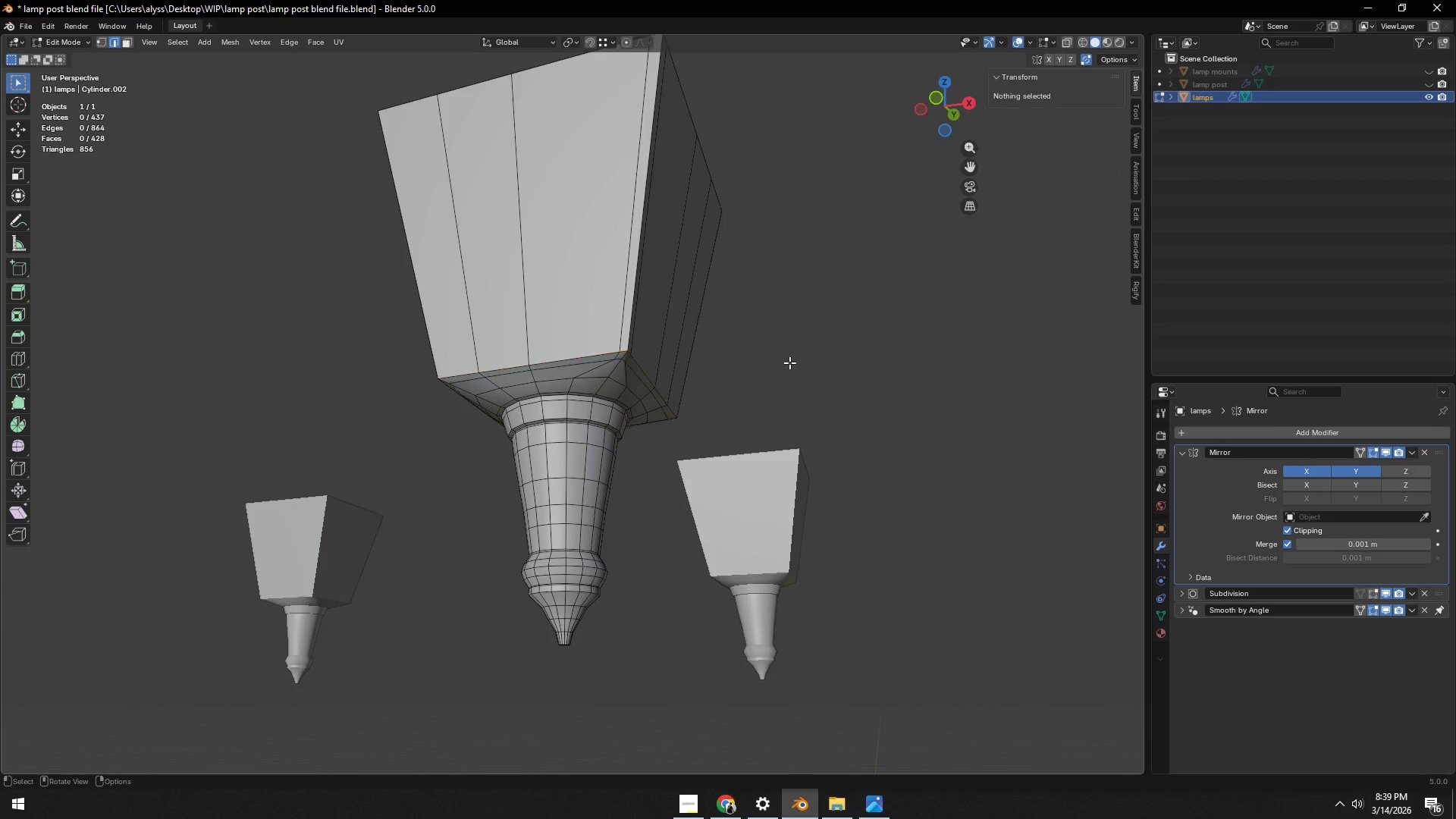 
key(Tab)
 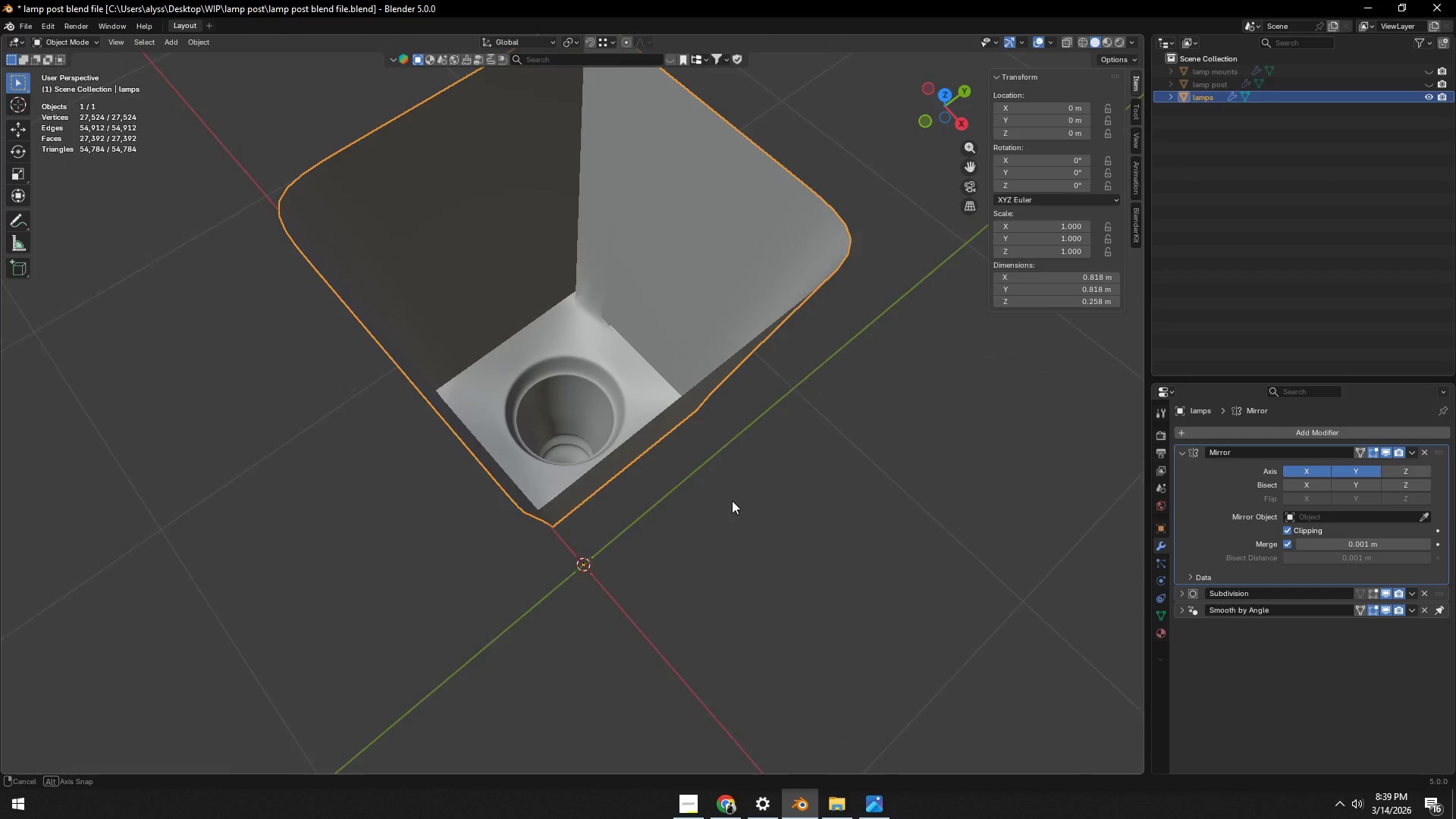 
key(Tab)
 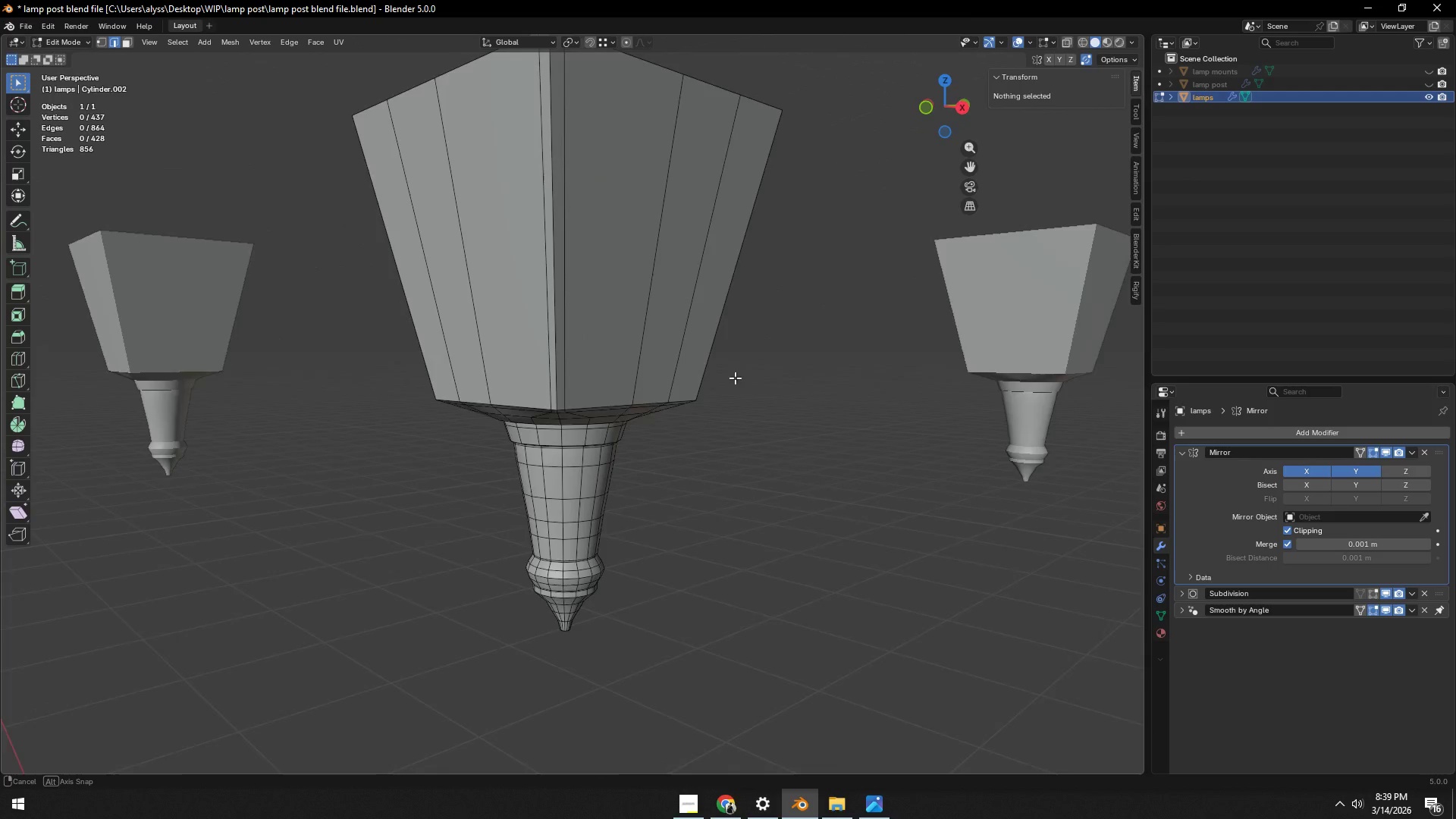 
key(1)
 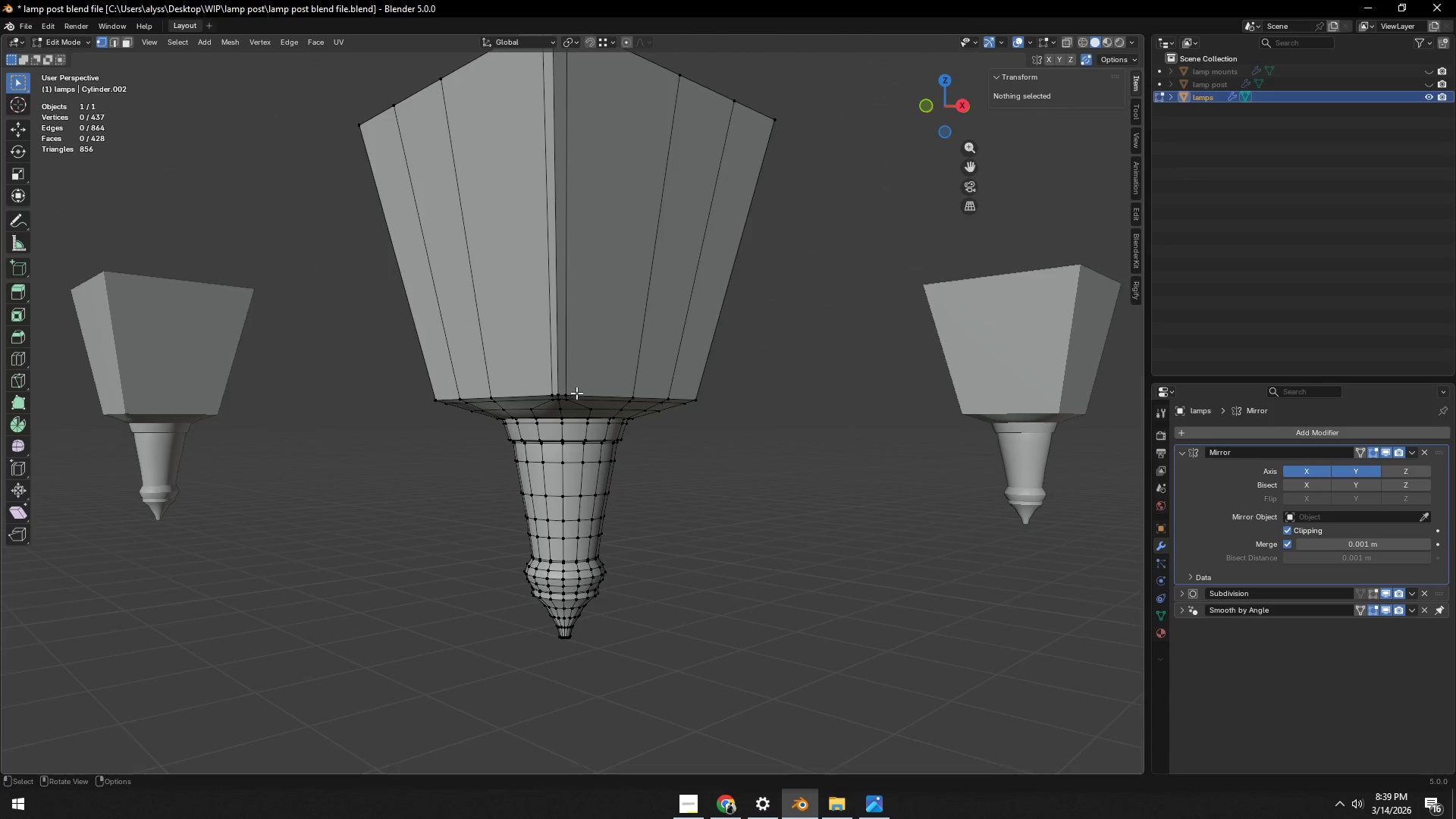 
left_click([566, 392])
 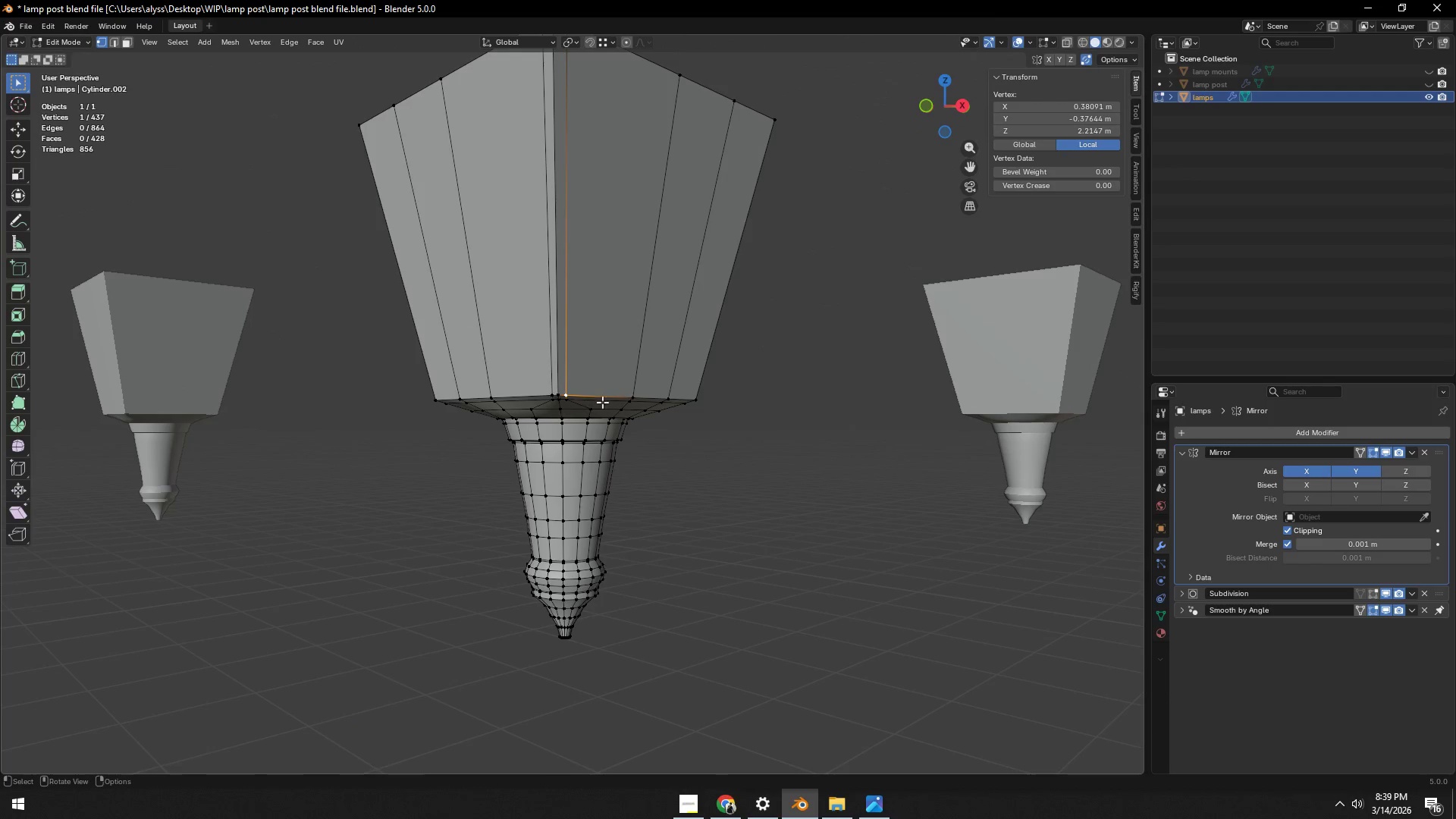 
key(G)
 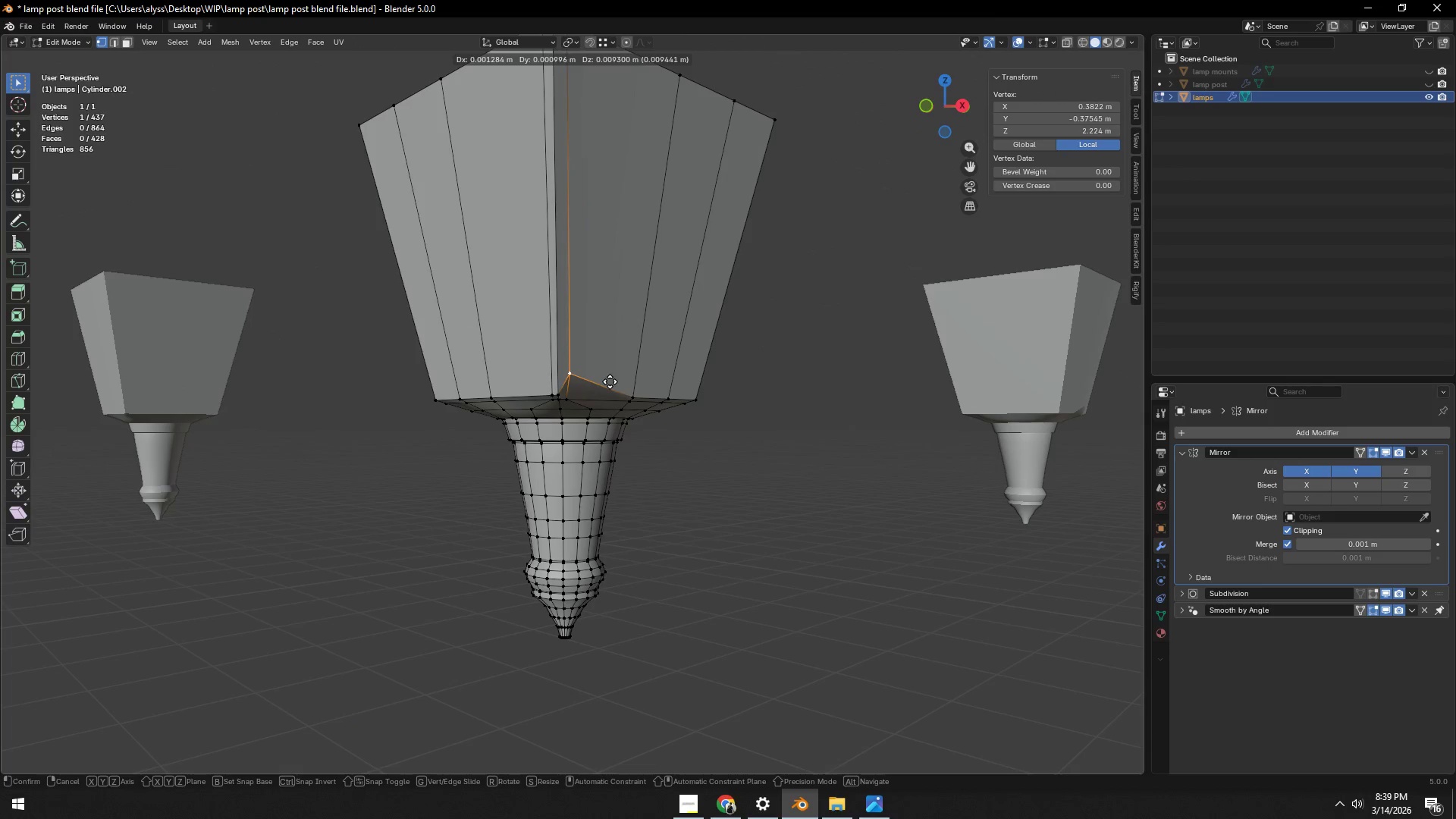 
right_click([605, 388])
 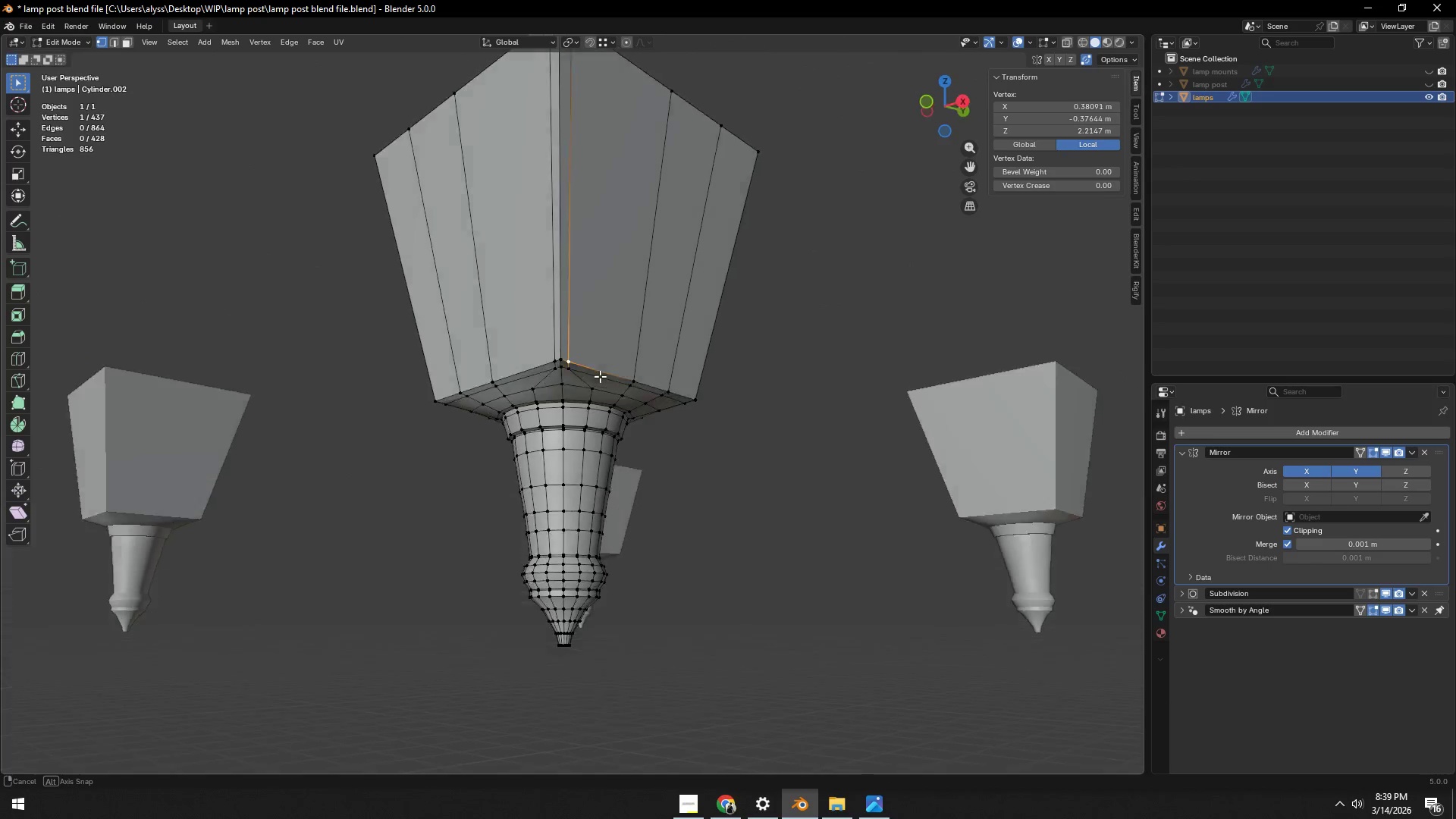 
scroll: coordinate [603, 361], scroll_direction: up, amount: 4.0
 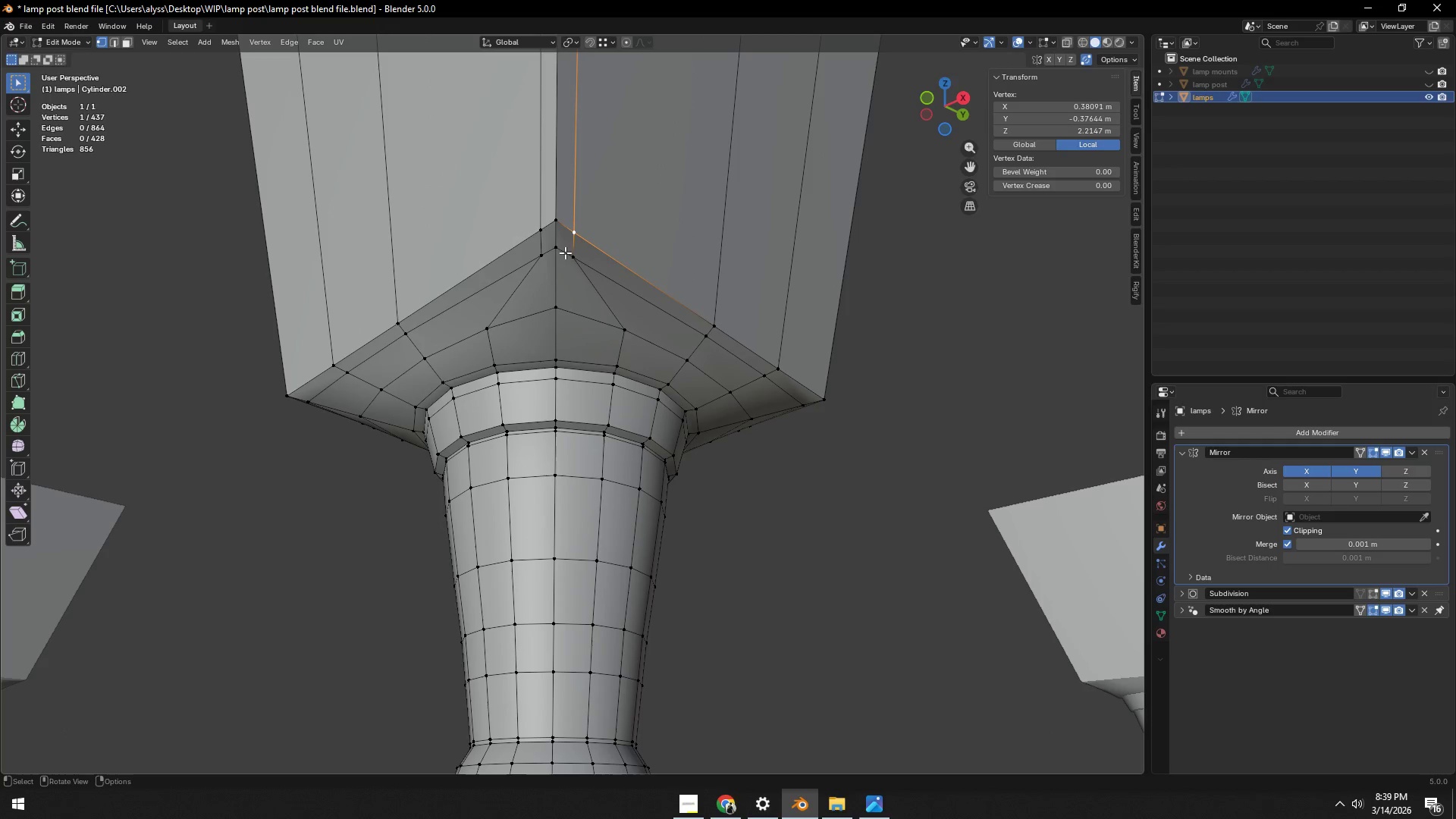 
left_click([560, 231])
 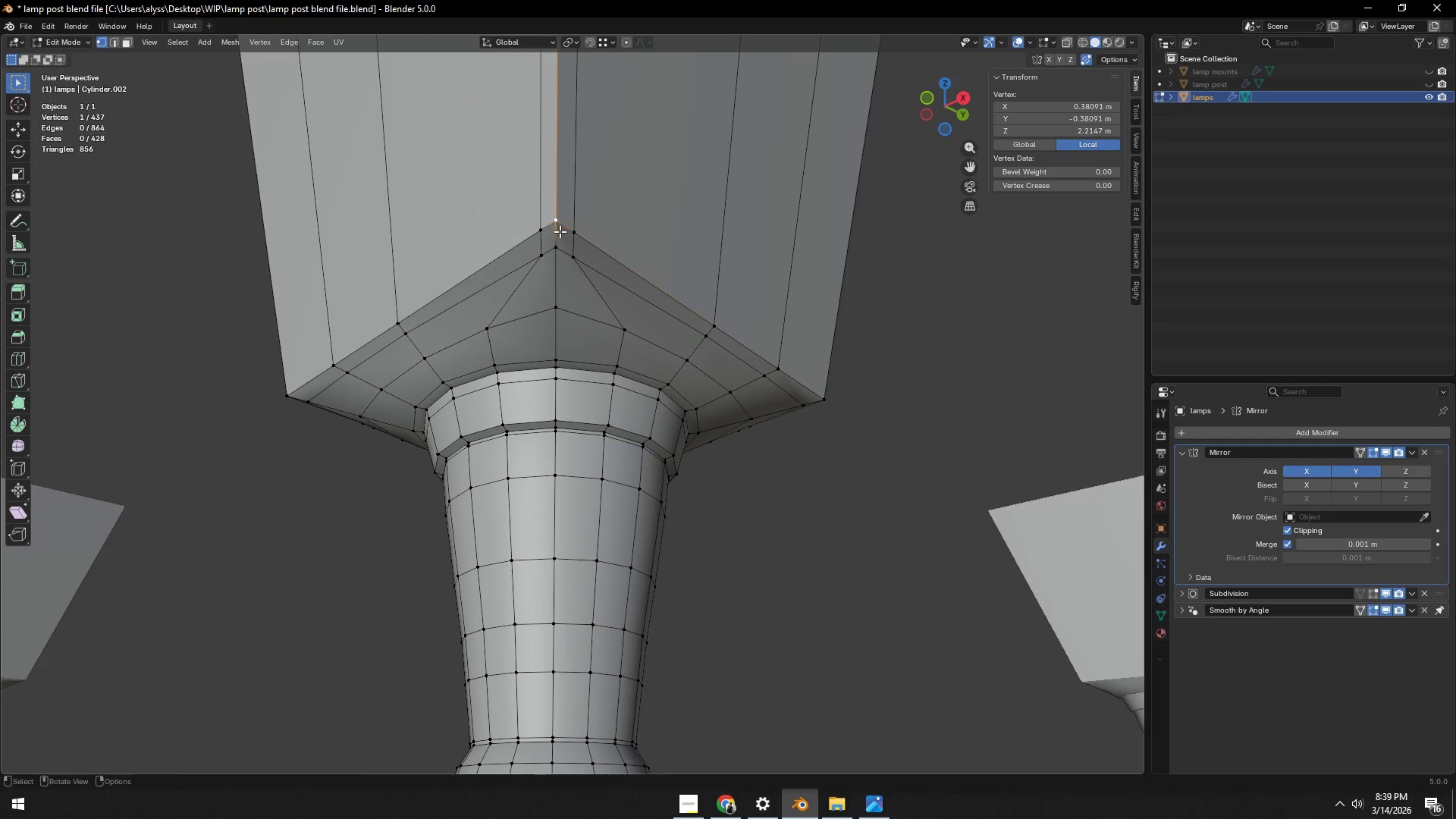 
key(G)
 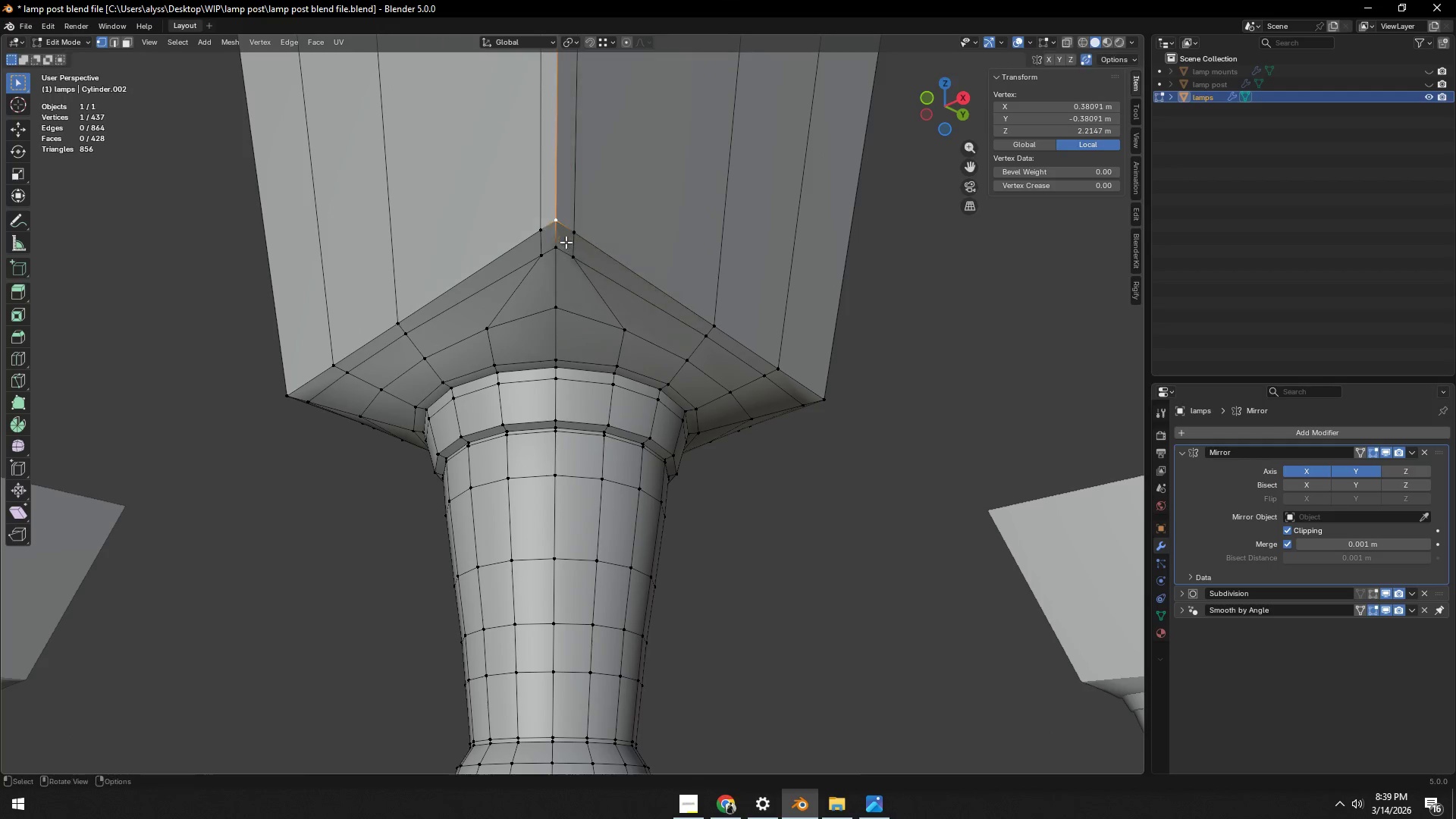 
left_click([544, 235])
 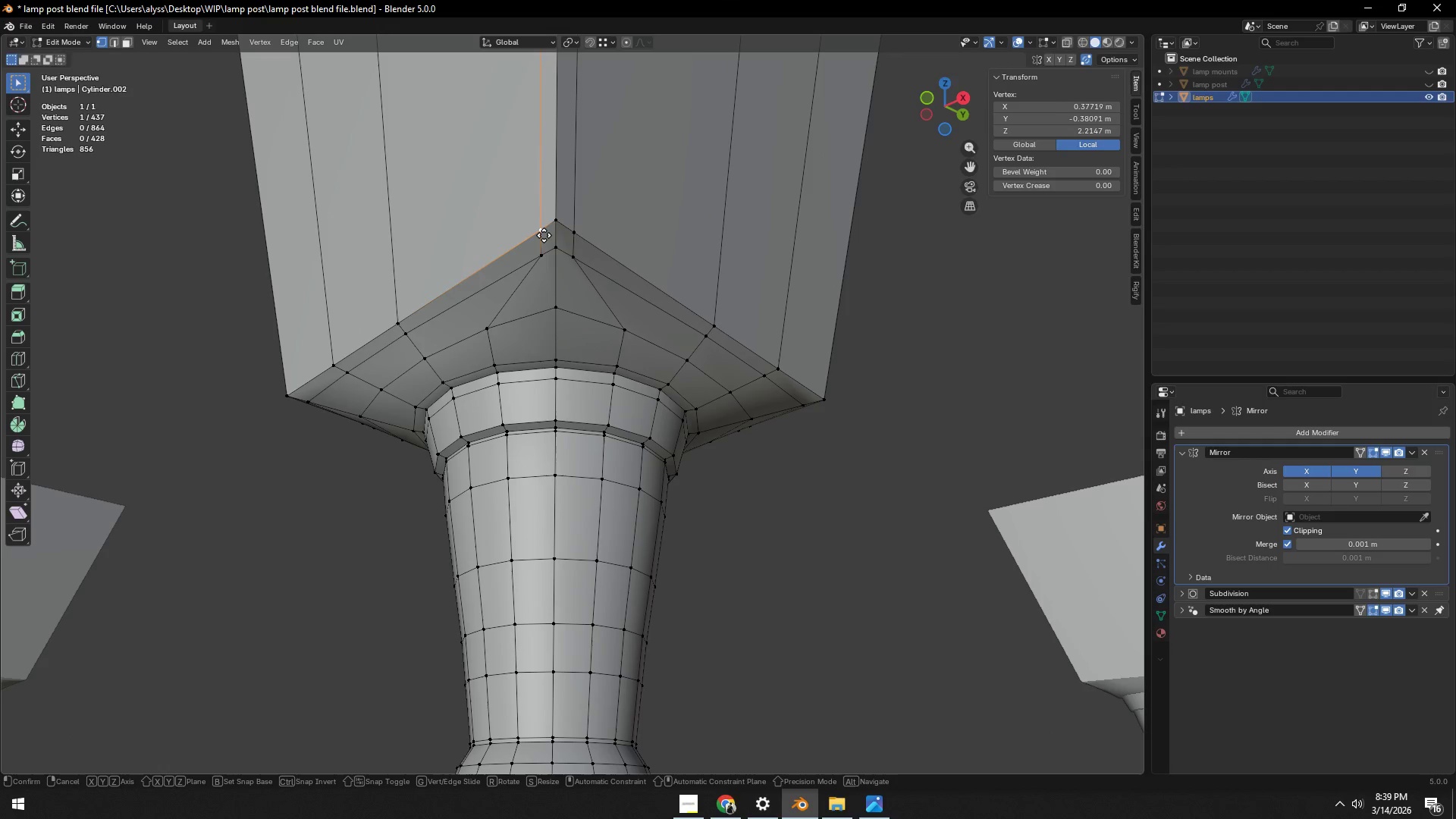 
key(G)
 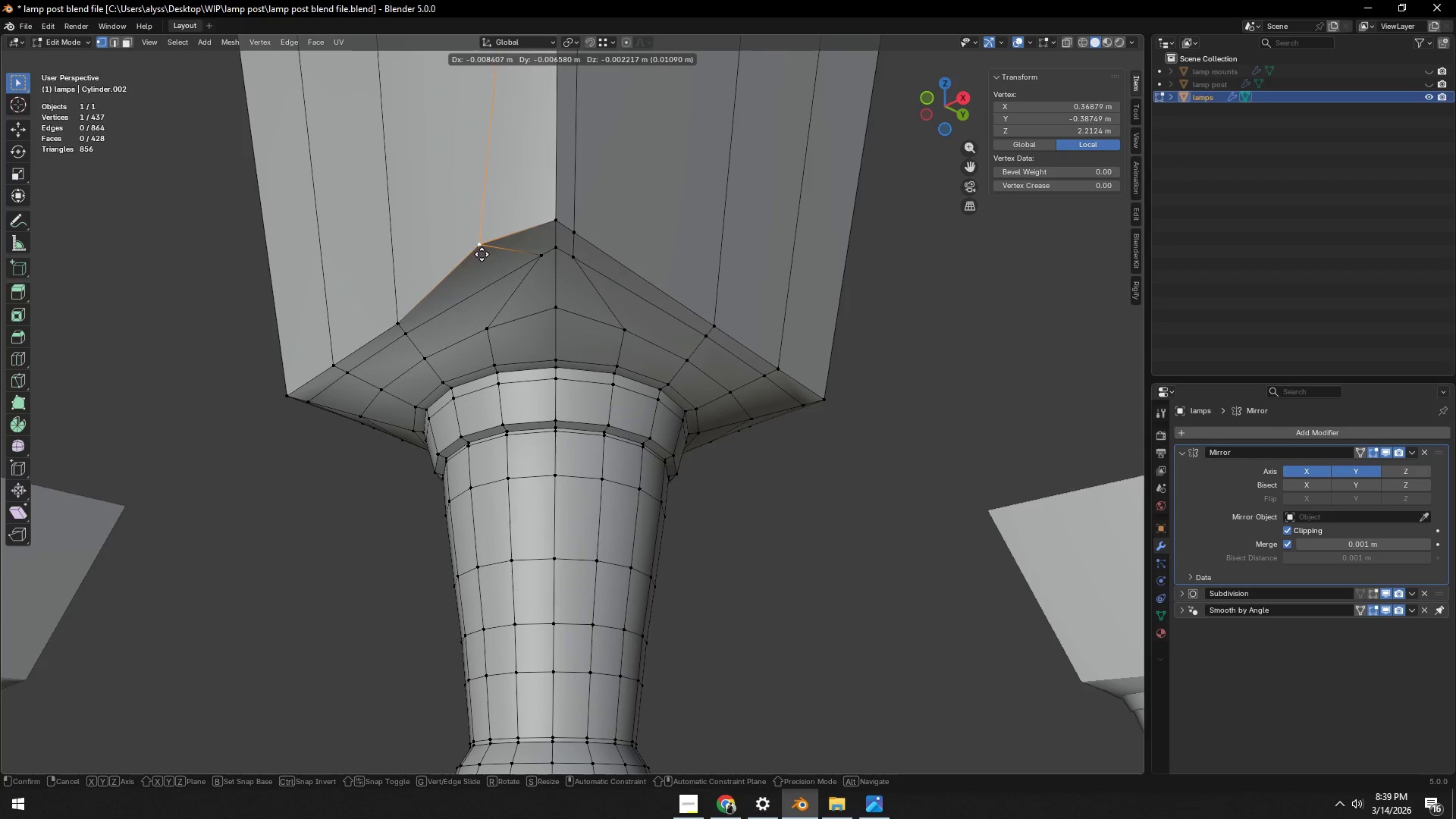 
right_click([513, 254])
 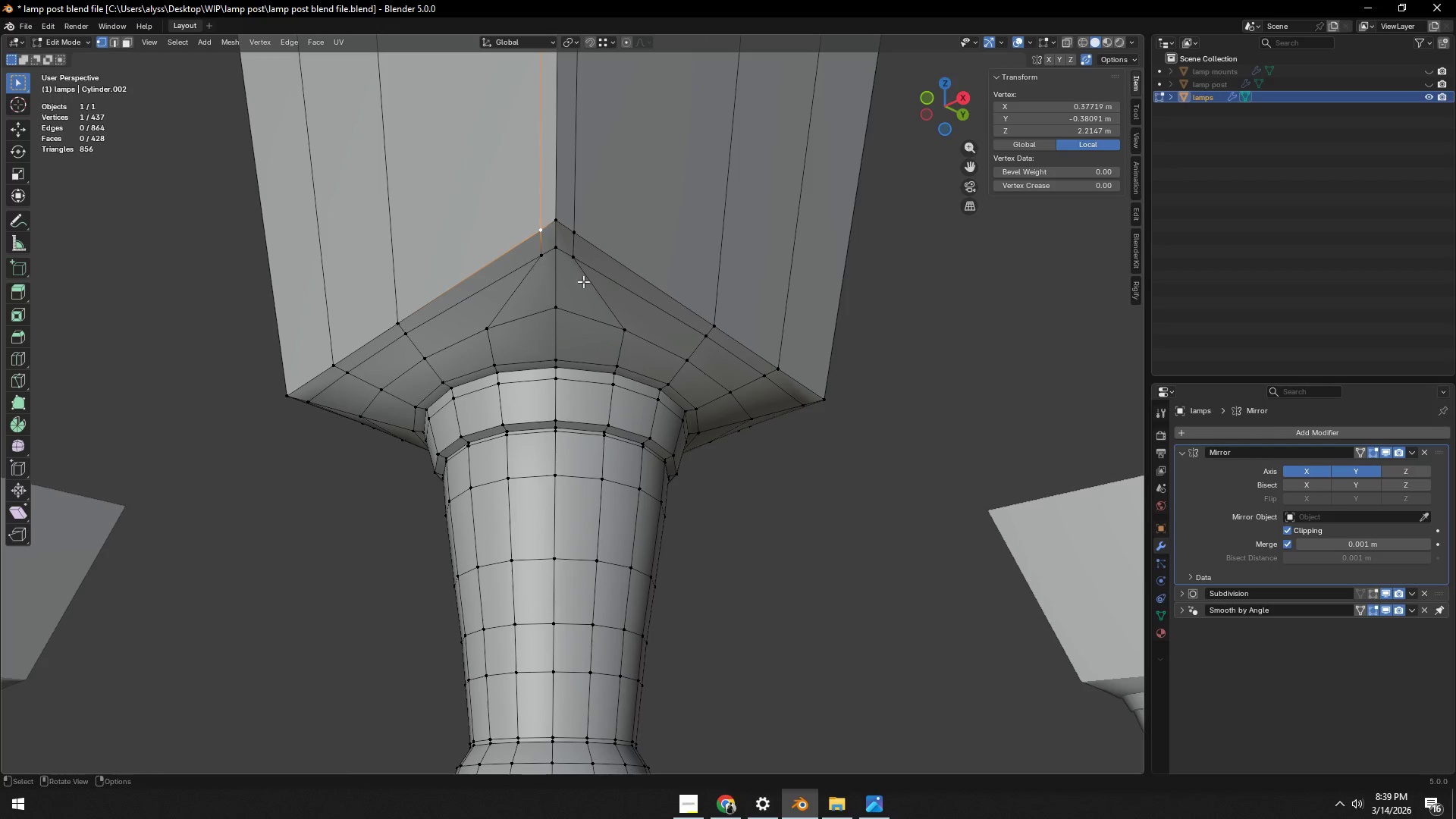 
type(aN)
 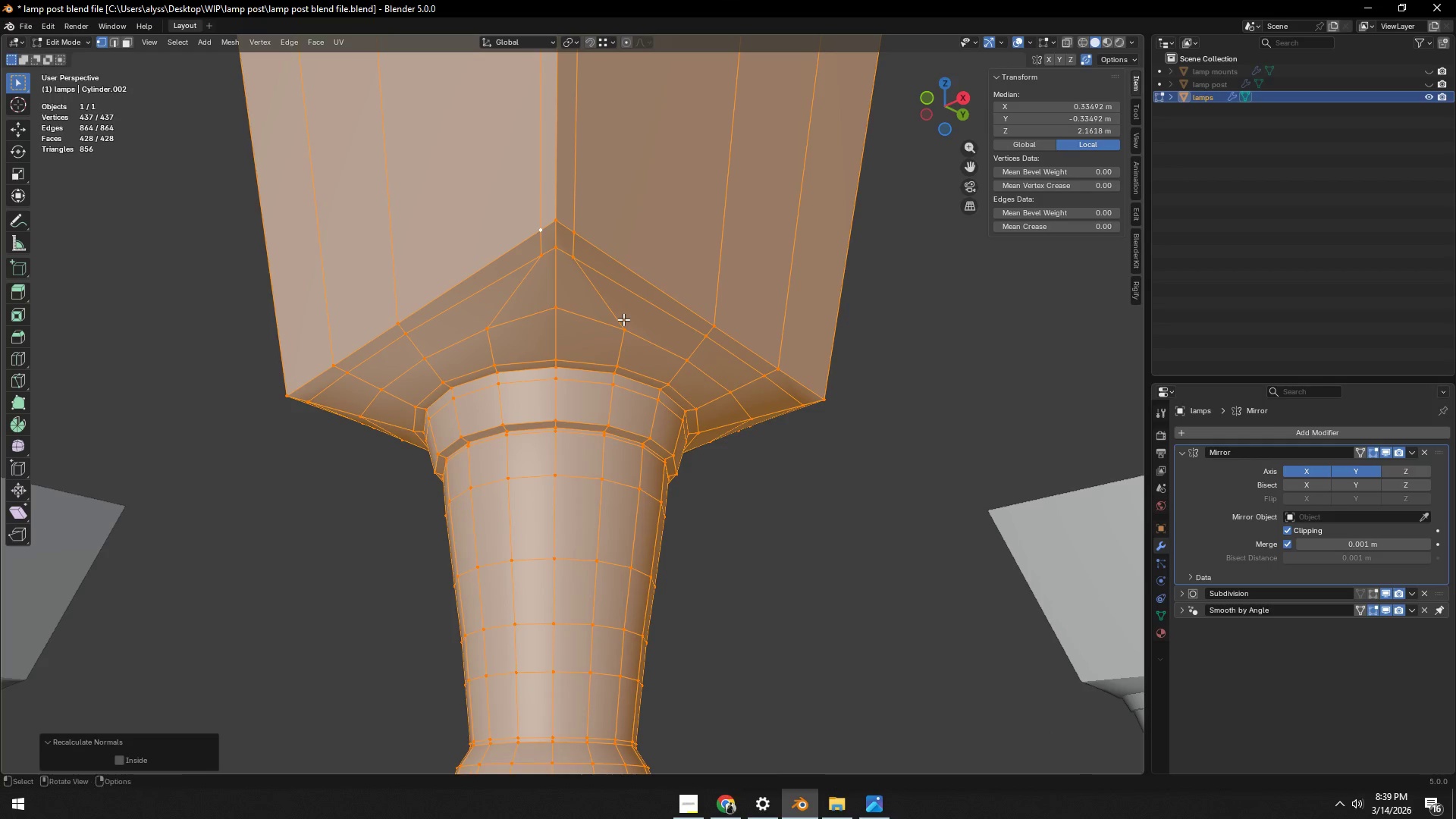 
left_click([993, 376])
 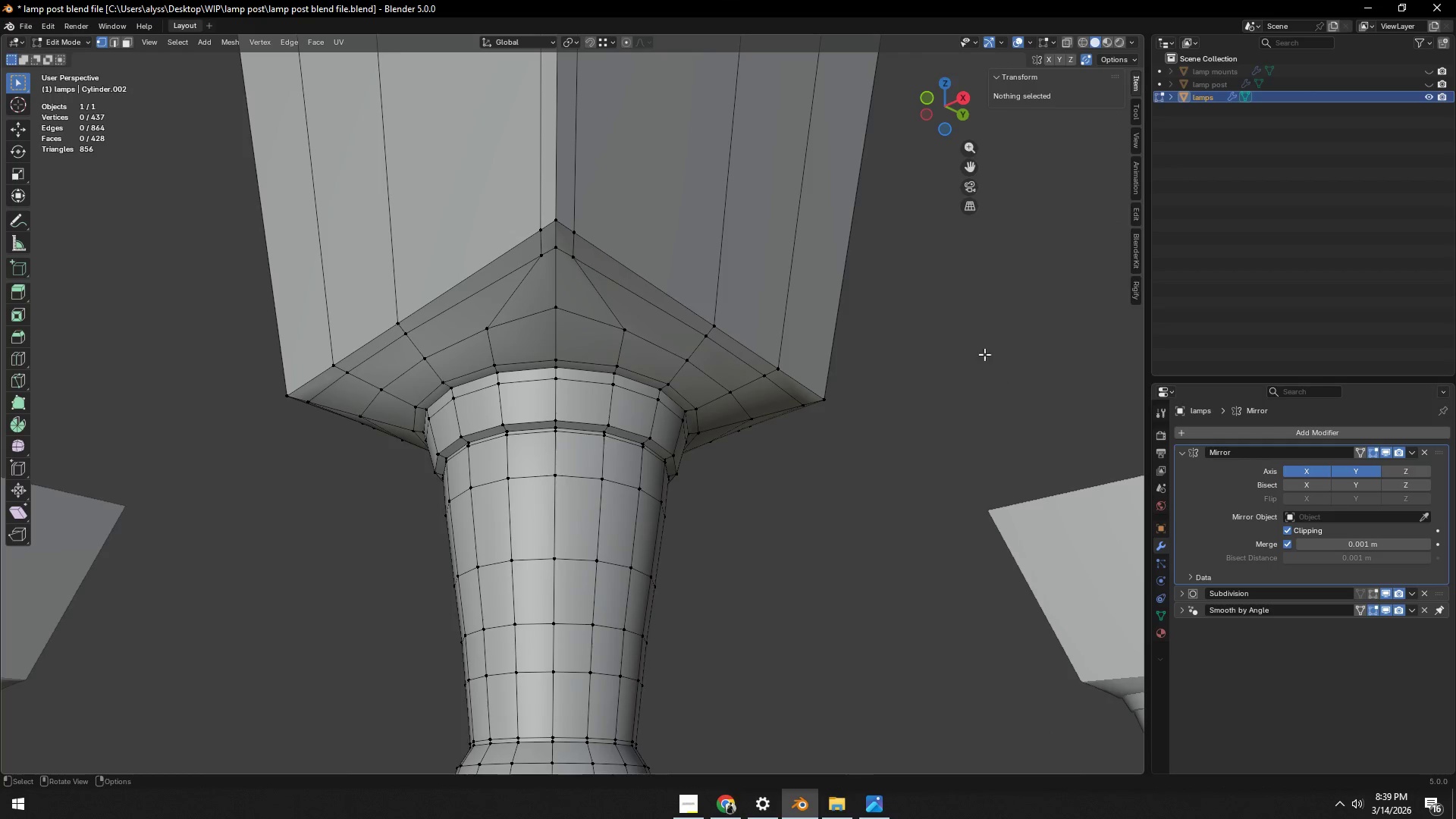 
key(Tab)
 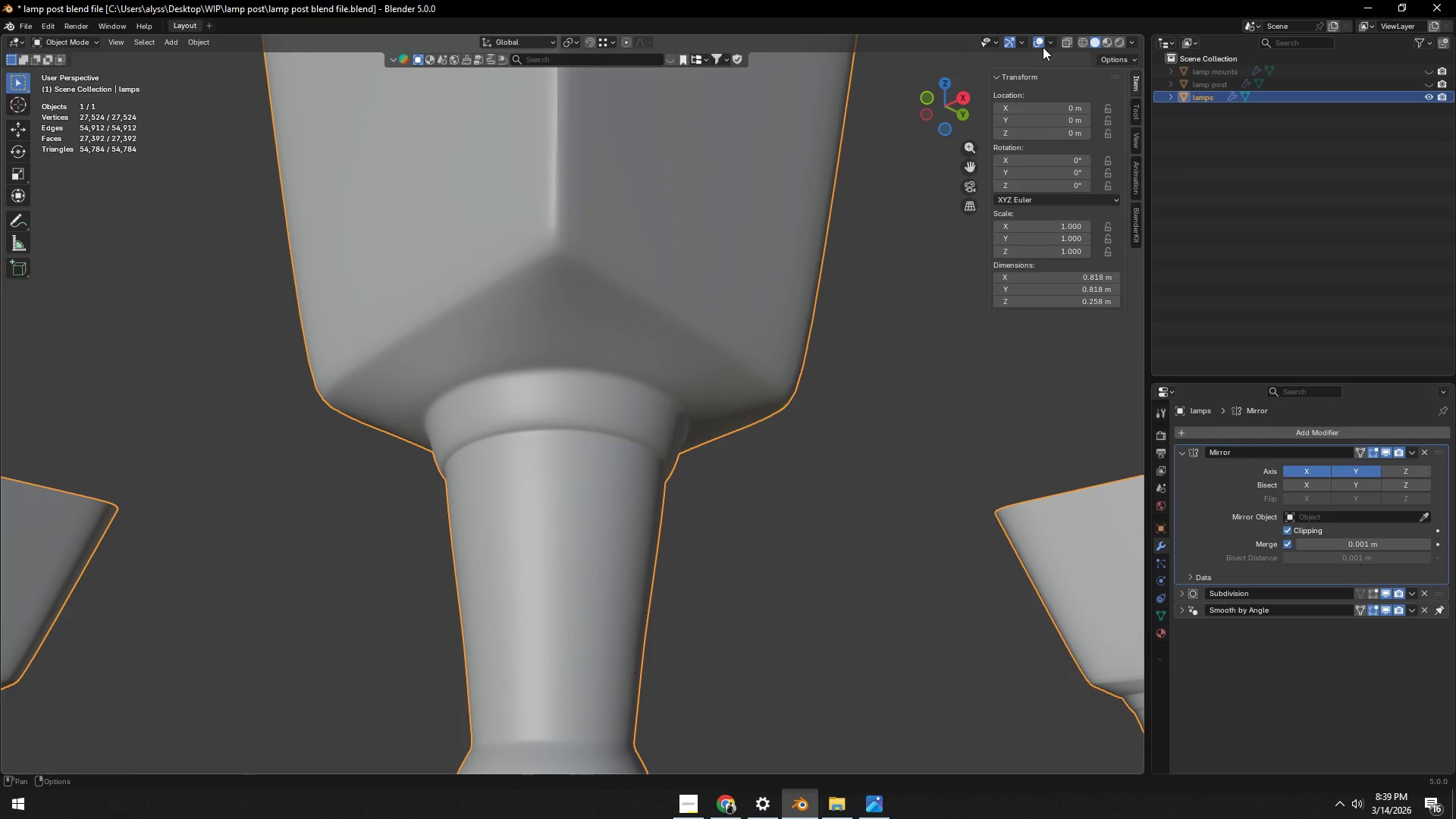 
left_click([1045, 43])
 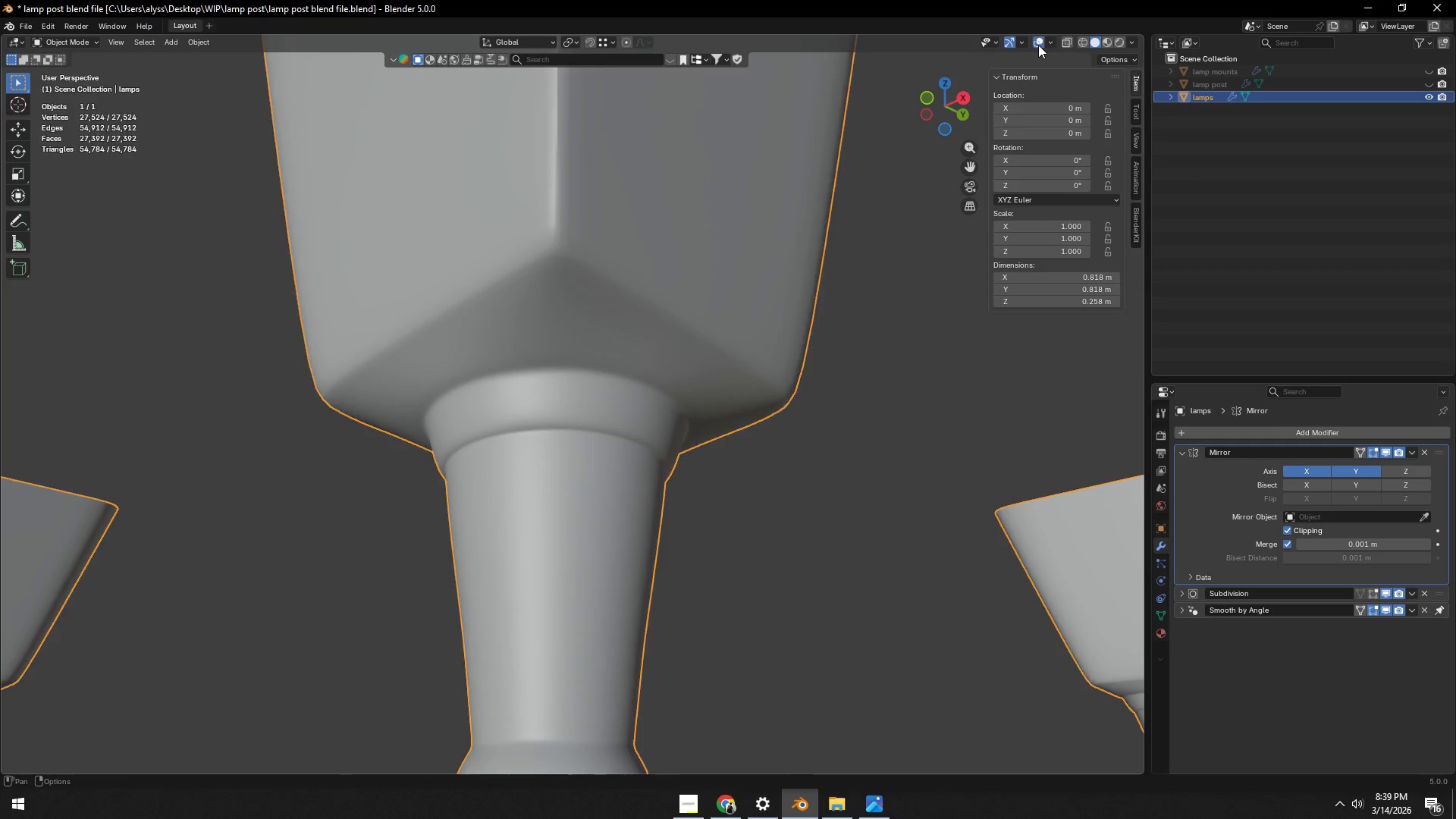 
double_click([1050, 42])
 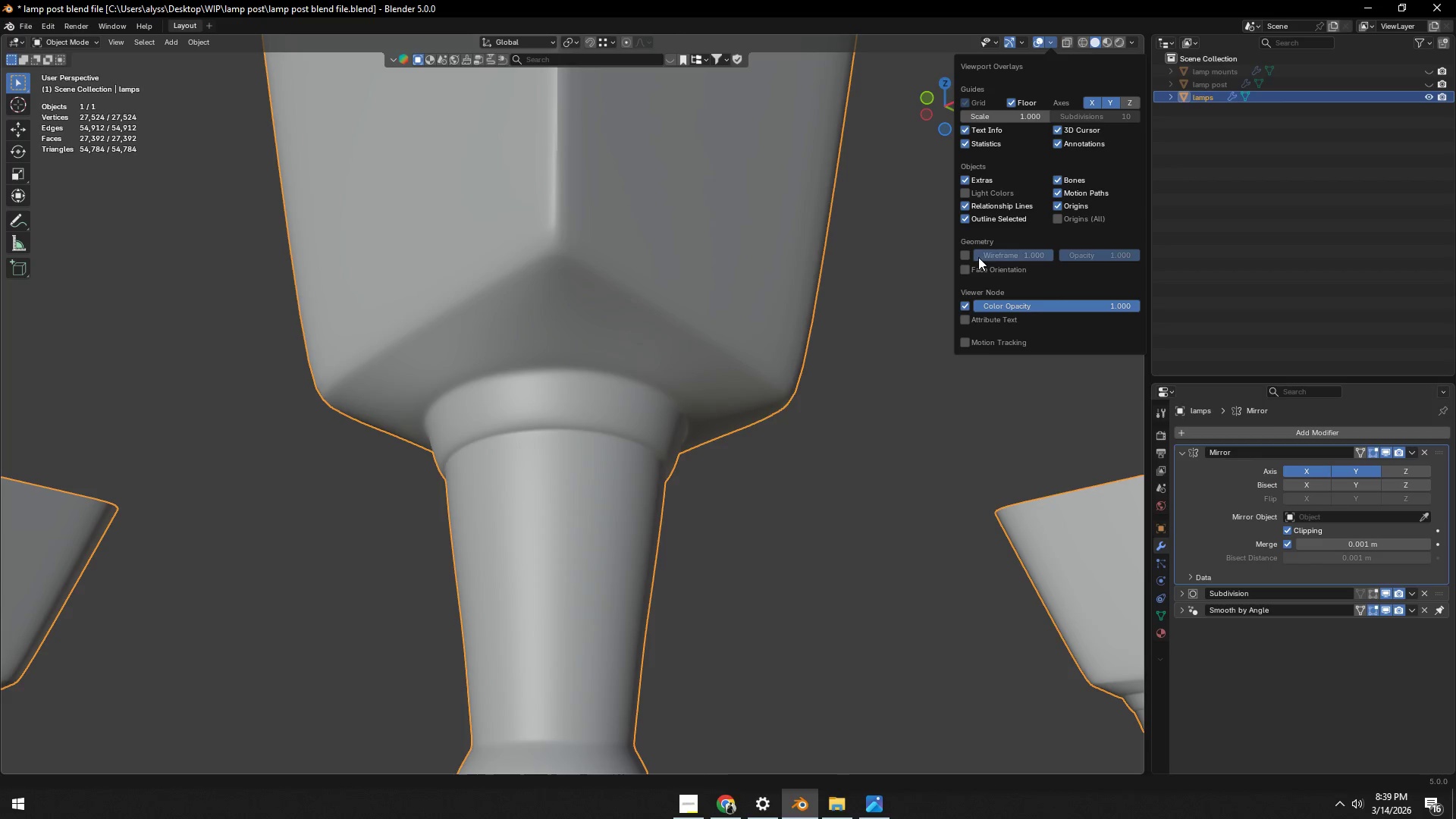 
left_click([972, 268])
 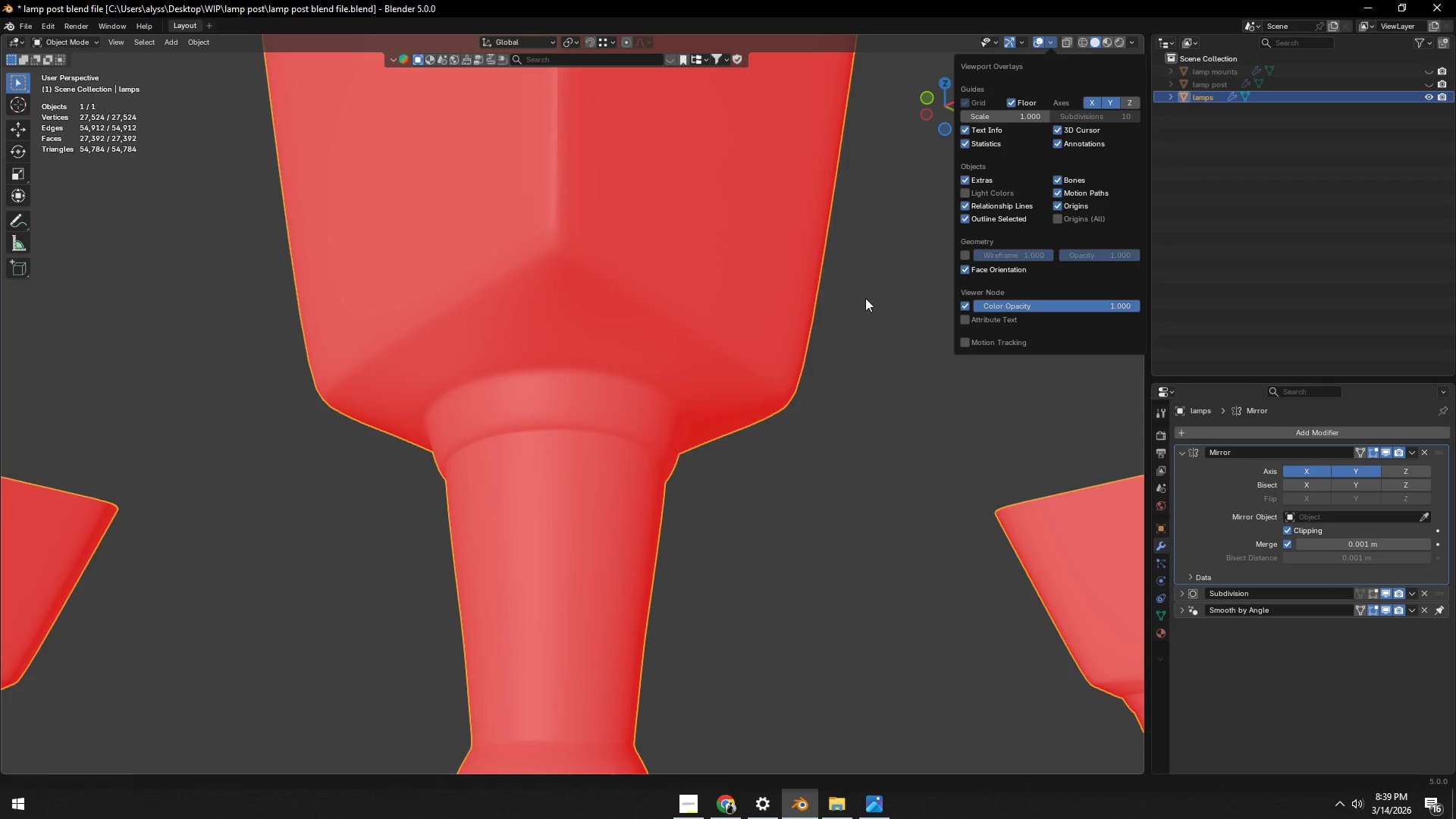 
left_click([868, 298])
 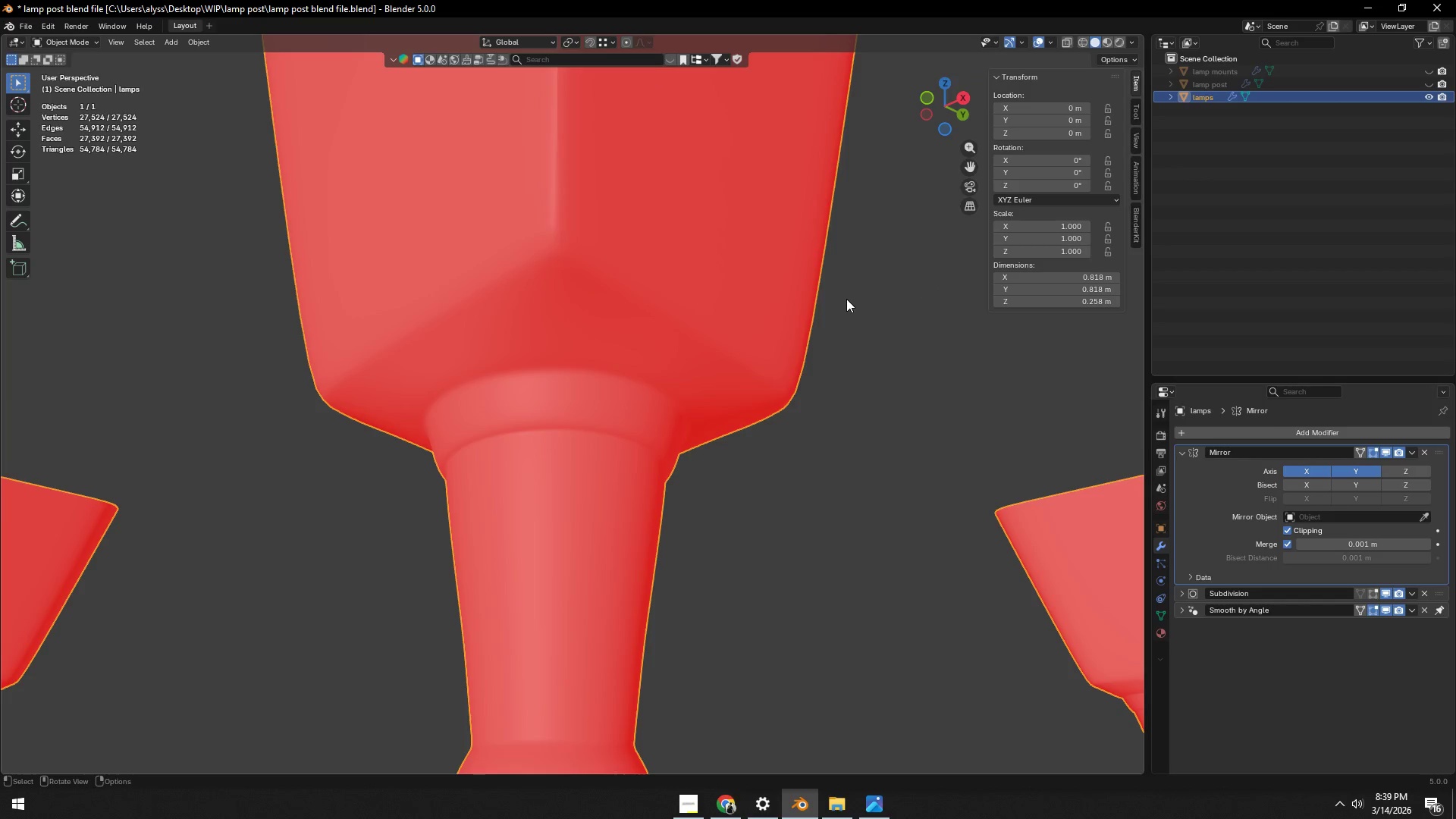 
scroll: coordinate [834, 303], scroll_direction: down, amount: 4.0
 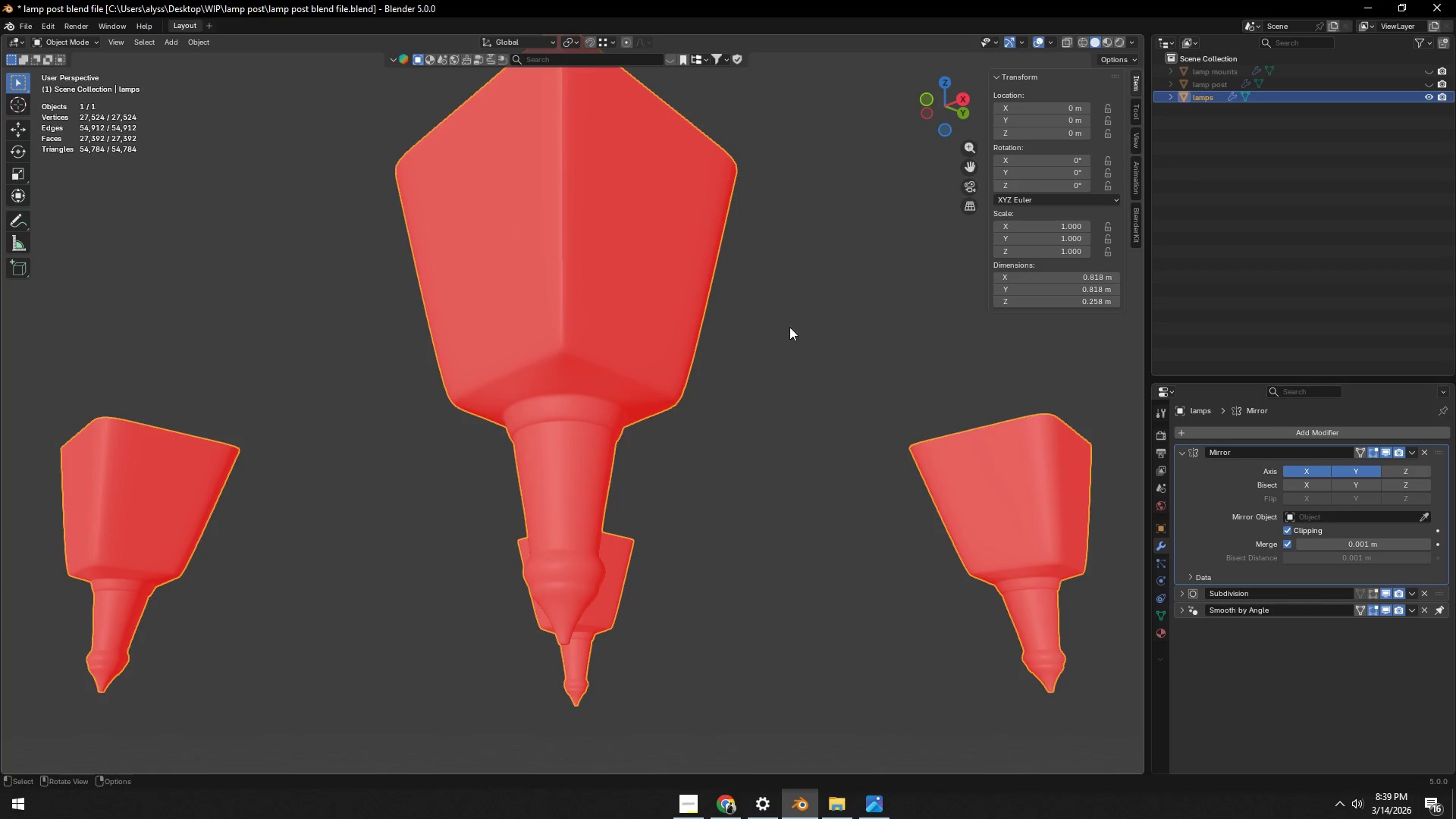 
key(Tab)
type(aN)
 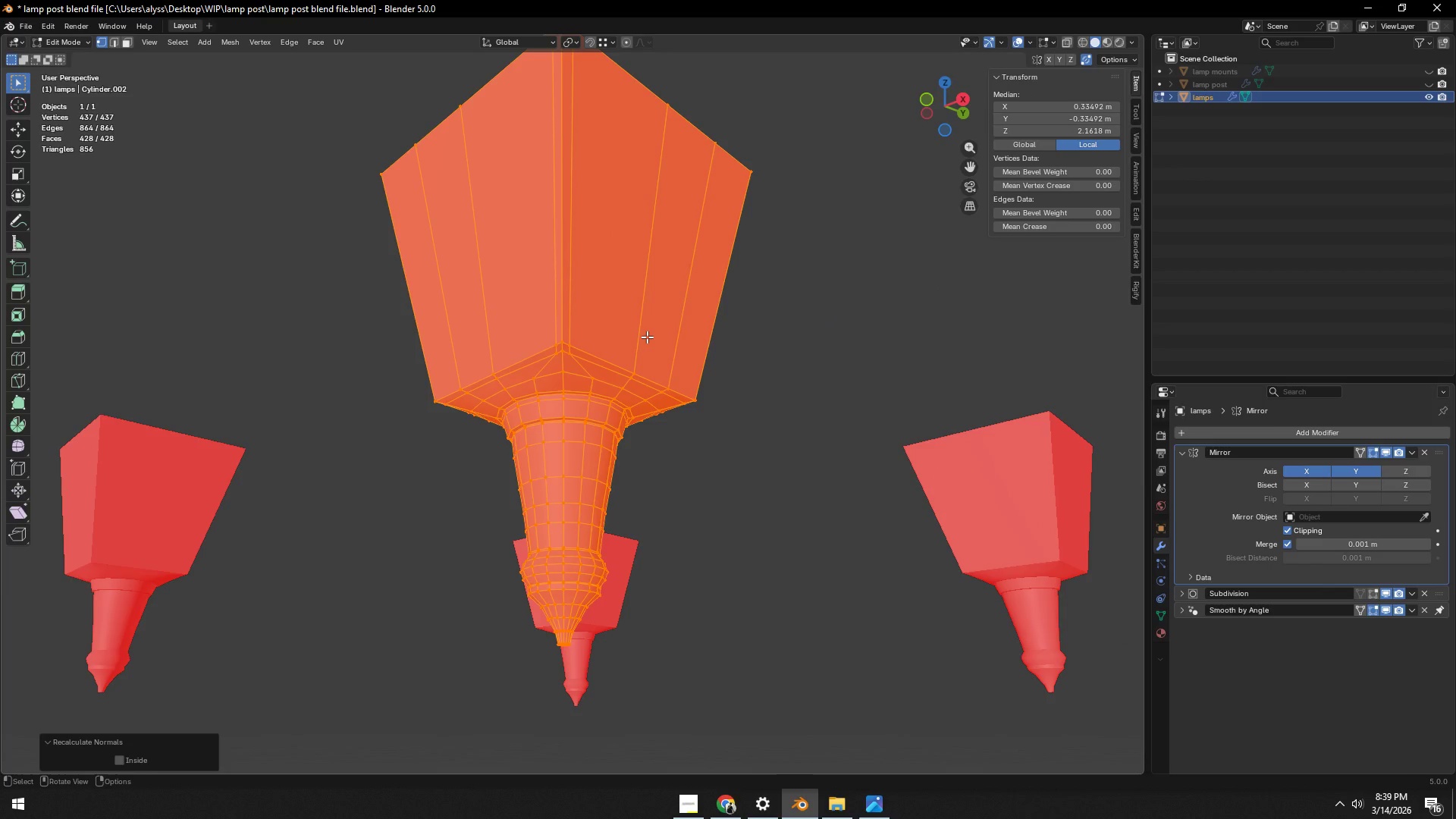 
left_click([124, 759])
 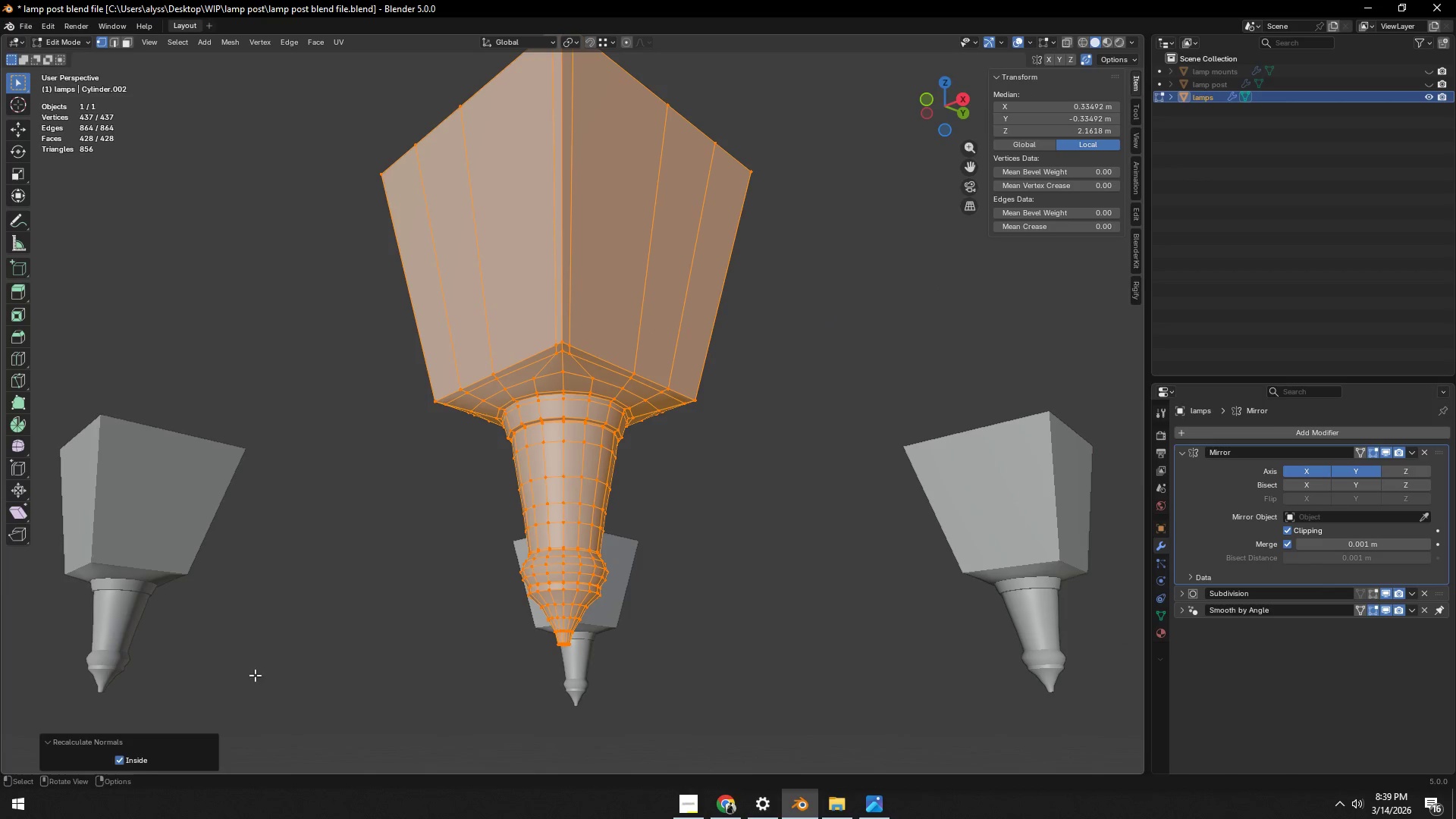 
left_click([315, 624])
 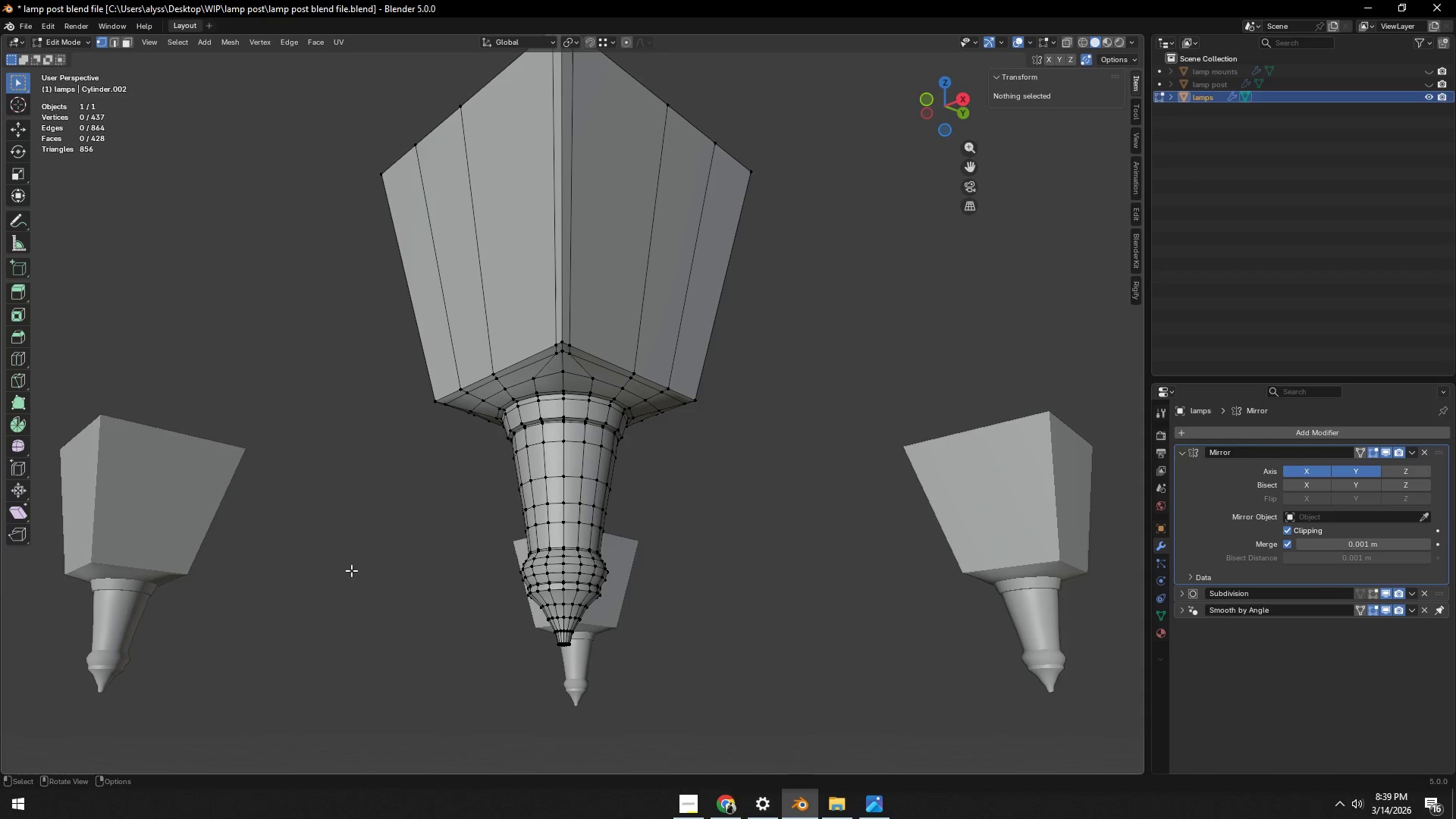 
key(Tab)
 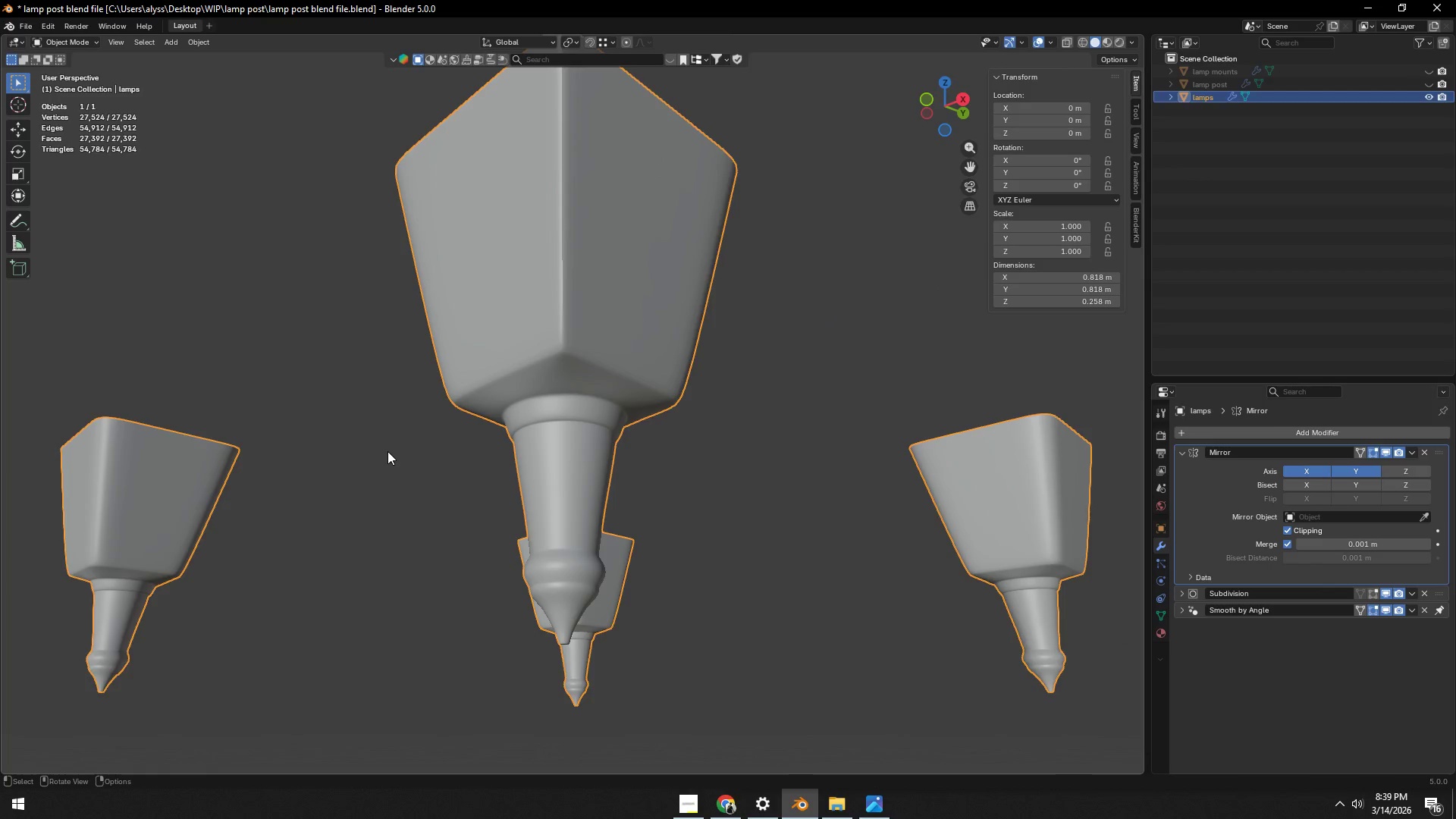 
left_click([388, 451])
 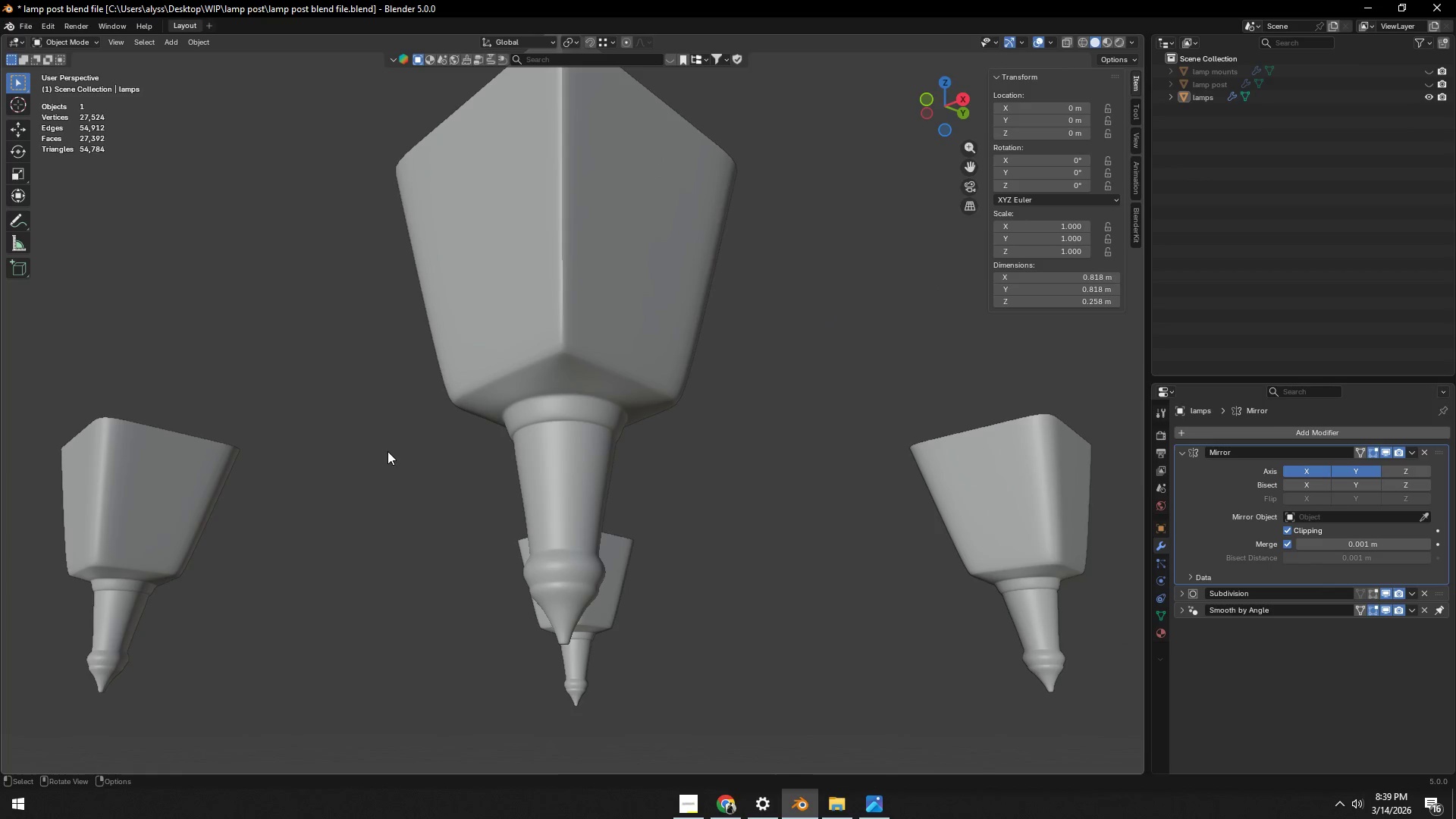 
key(Control+ControlLeft)
 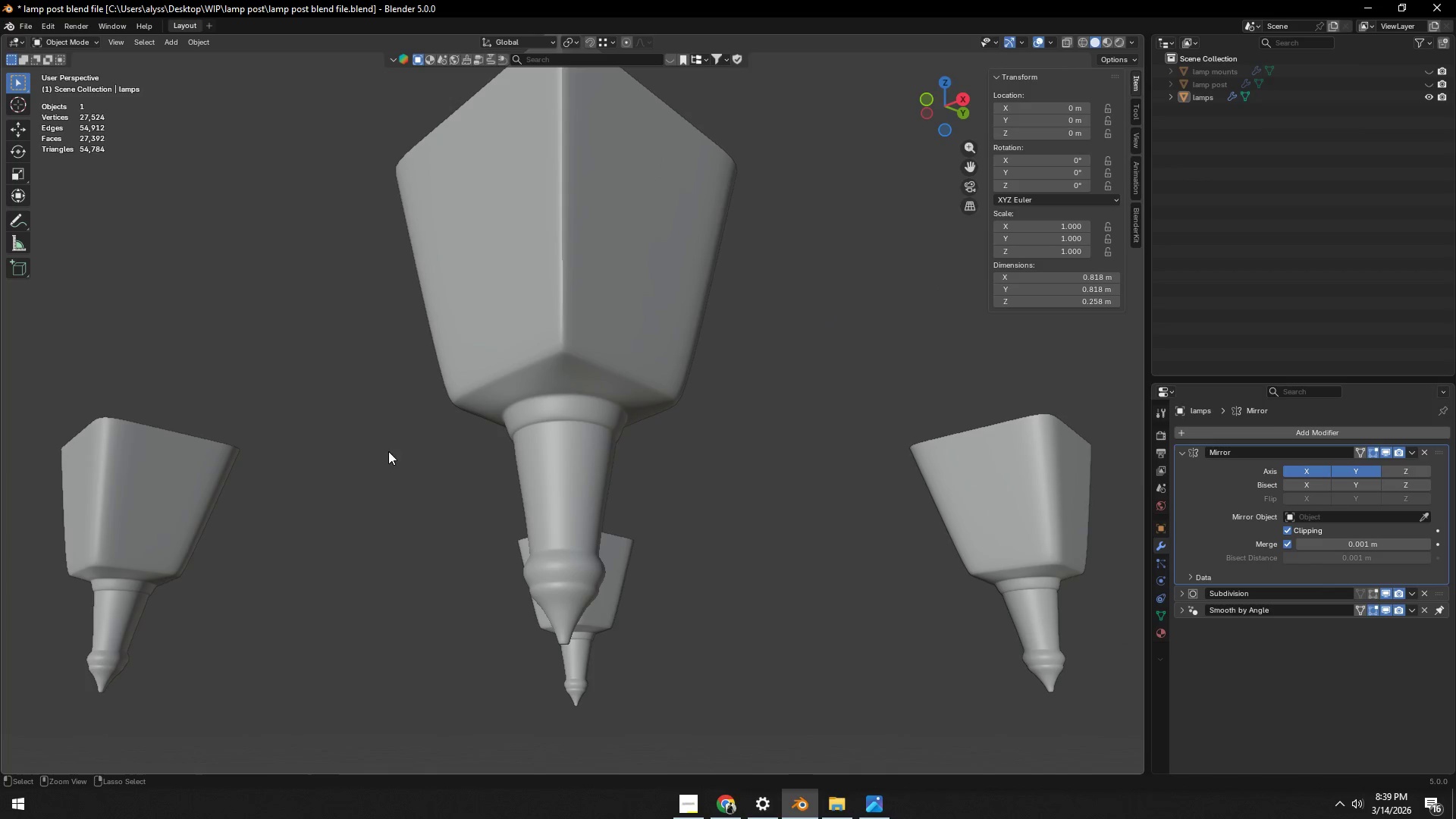 
key(Control+S)
 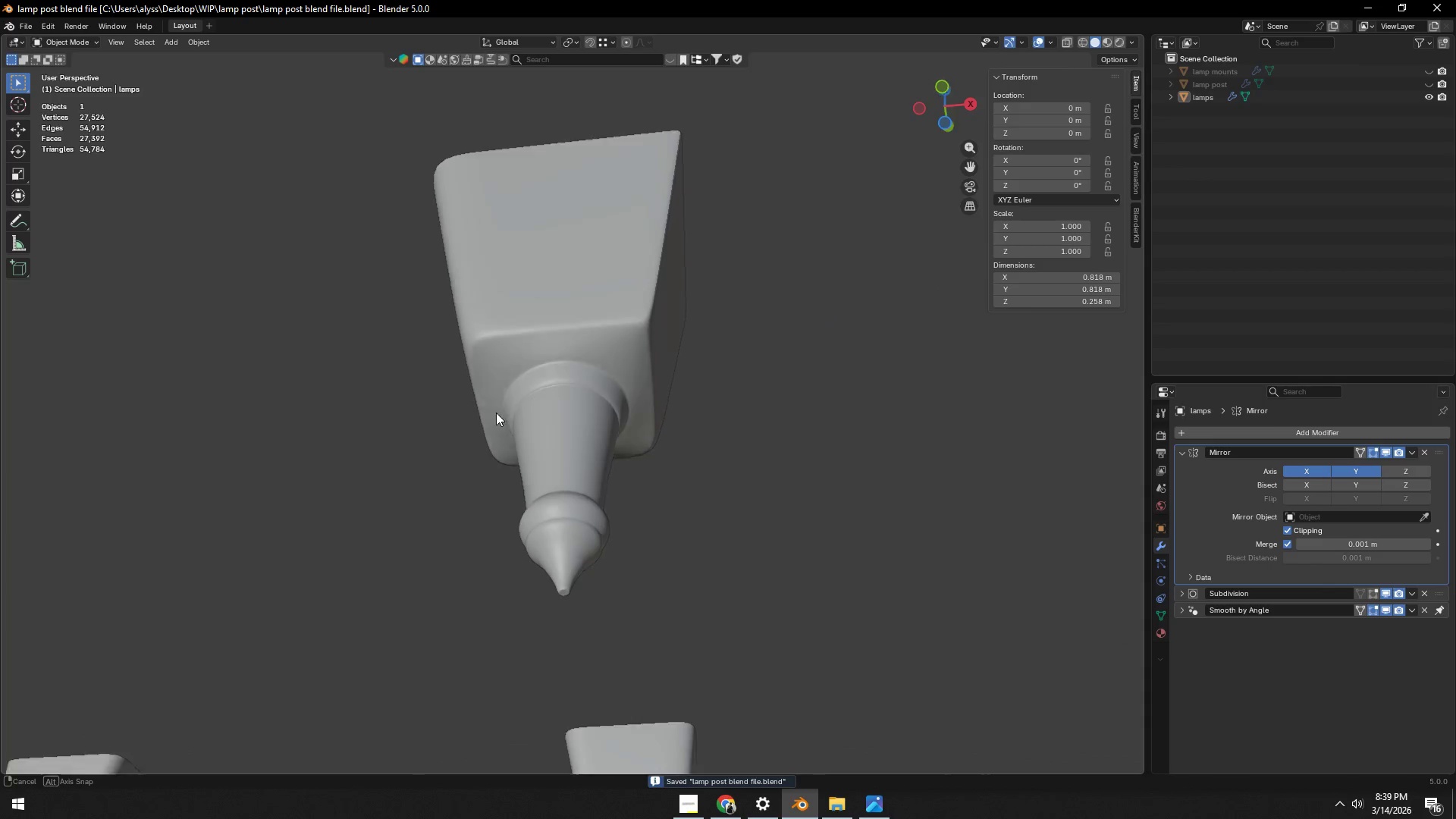 
scroll: coordinate [474, 444], scroll_direction: up, amount: 5.0
 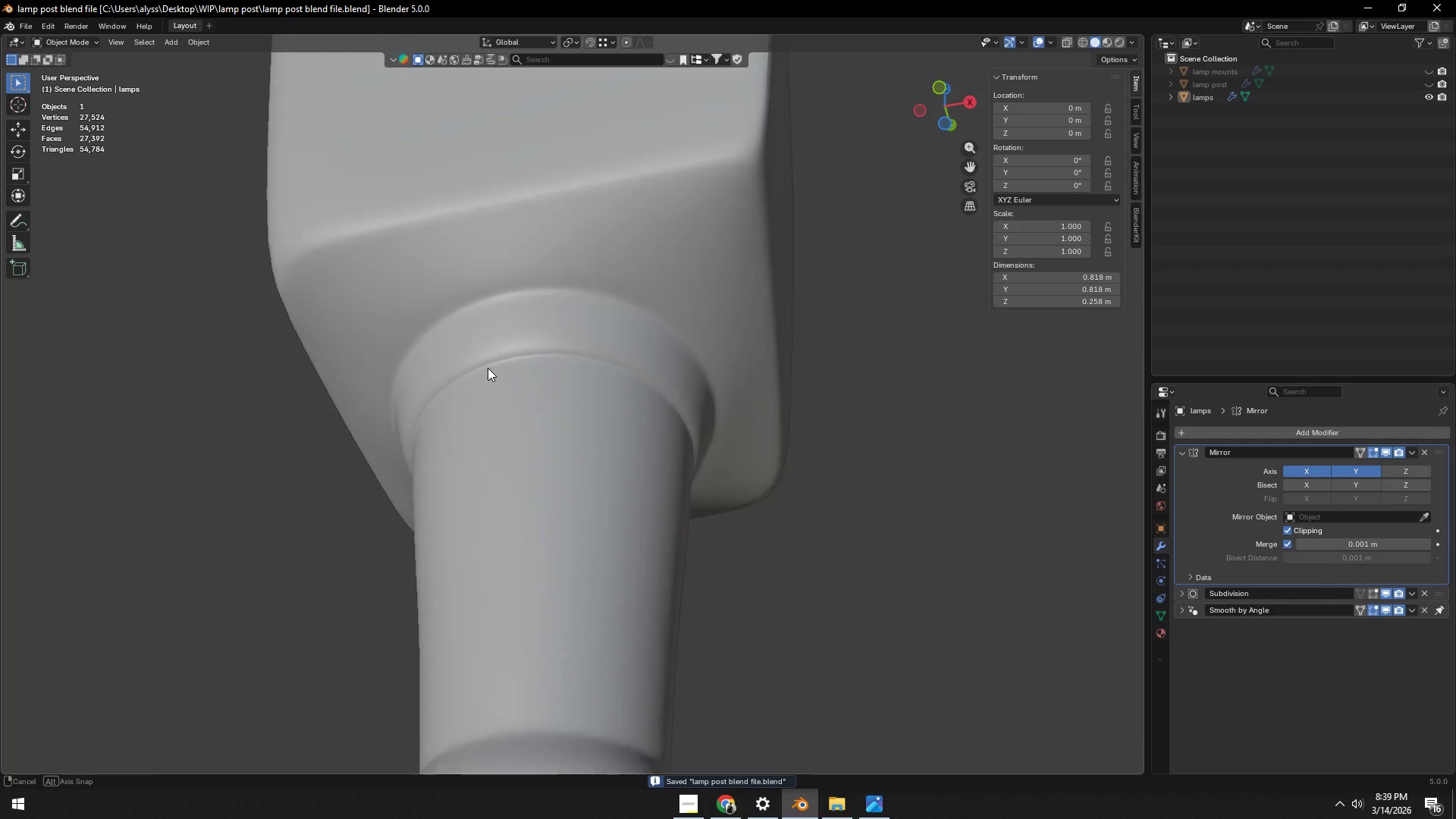 
key(Tab)
 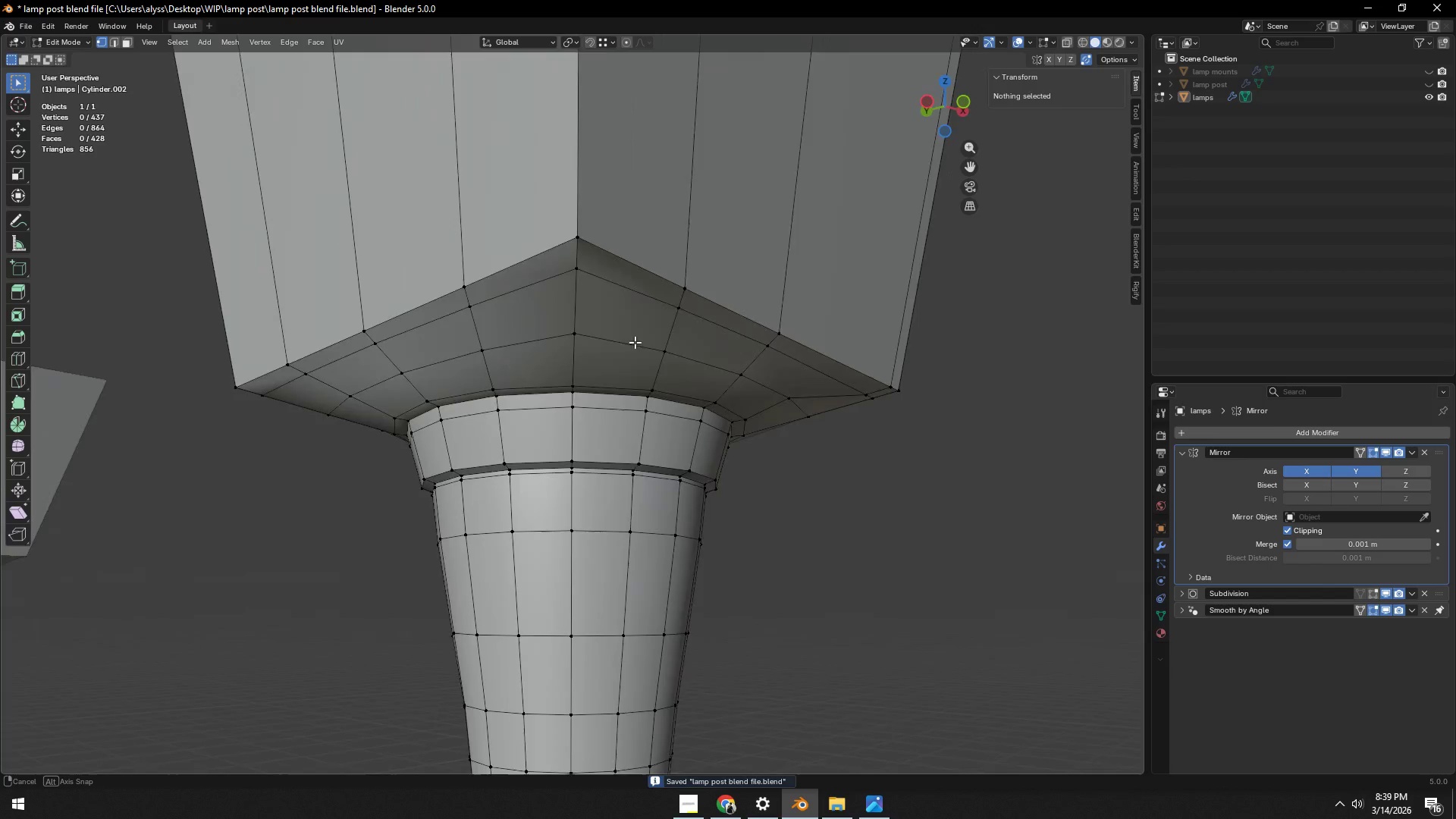 
scroll: coordinate [680, 328], scroll_direction: down, amount: 2.0
 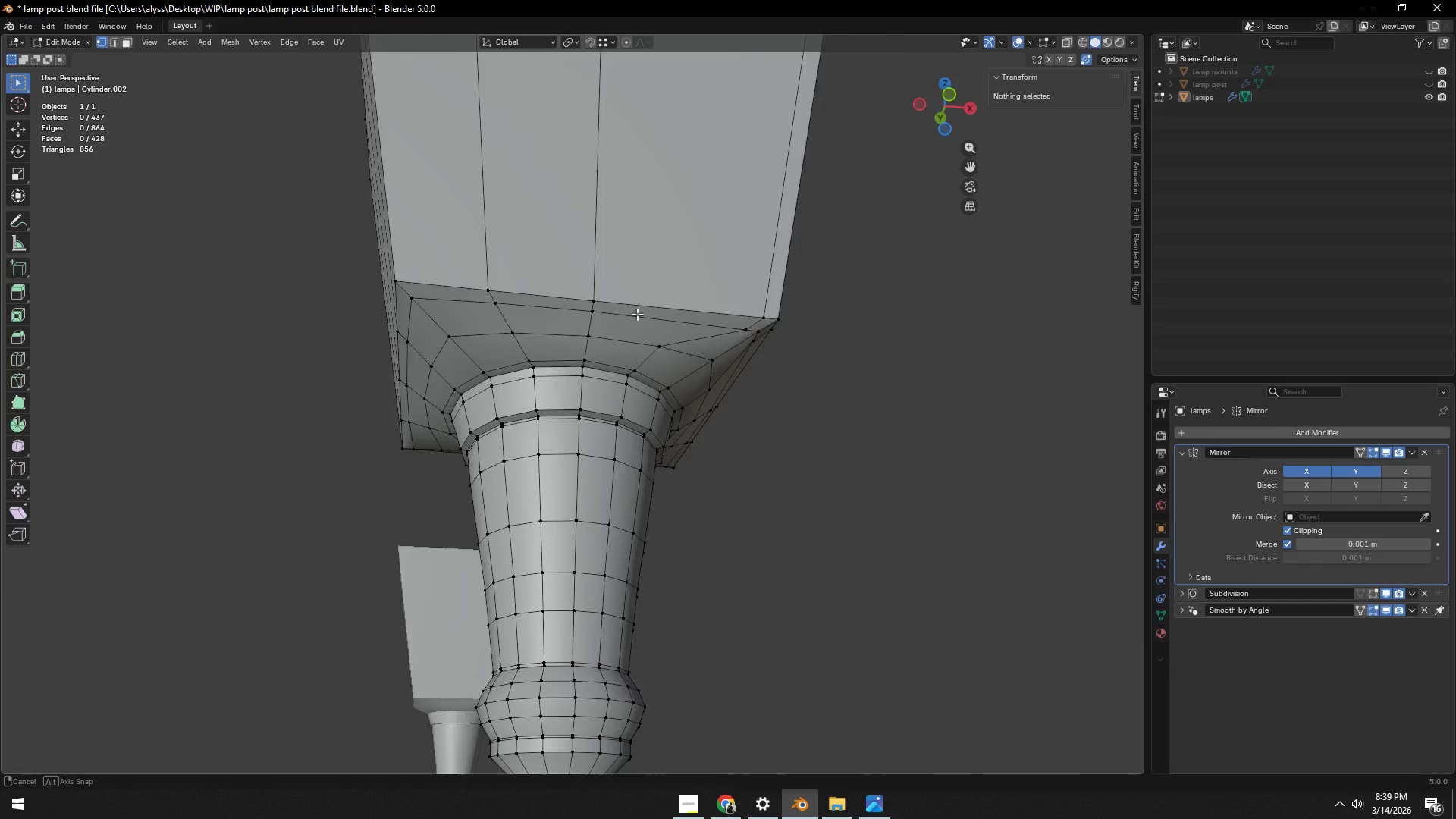 
key(Tab)
 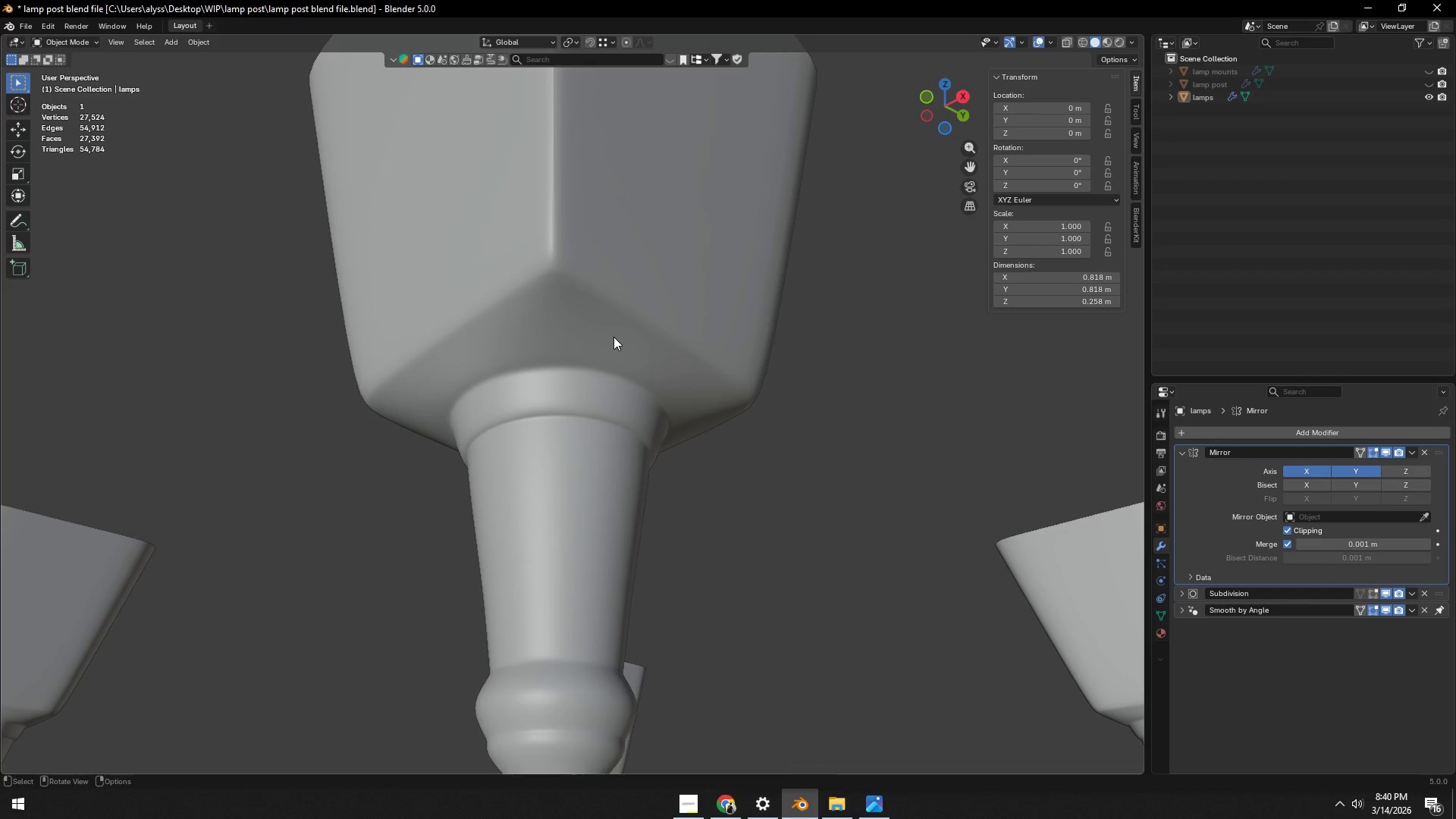 
key(Tab)
 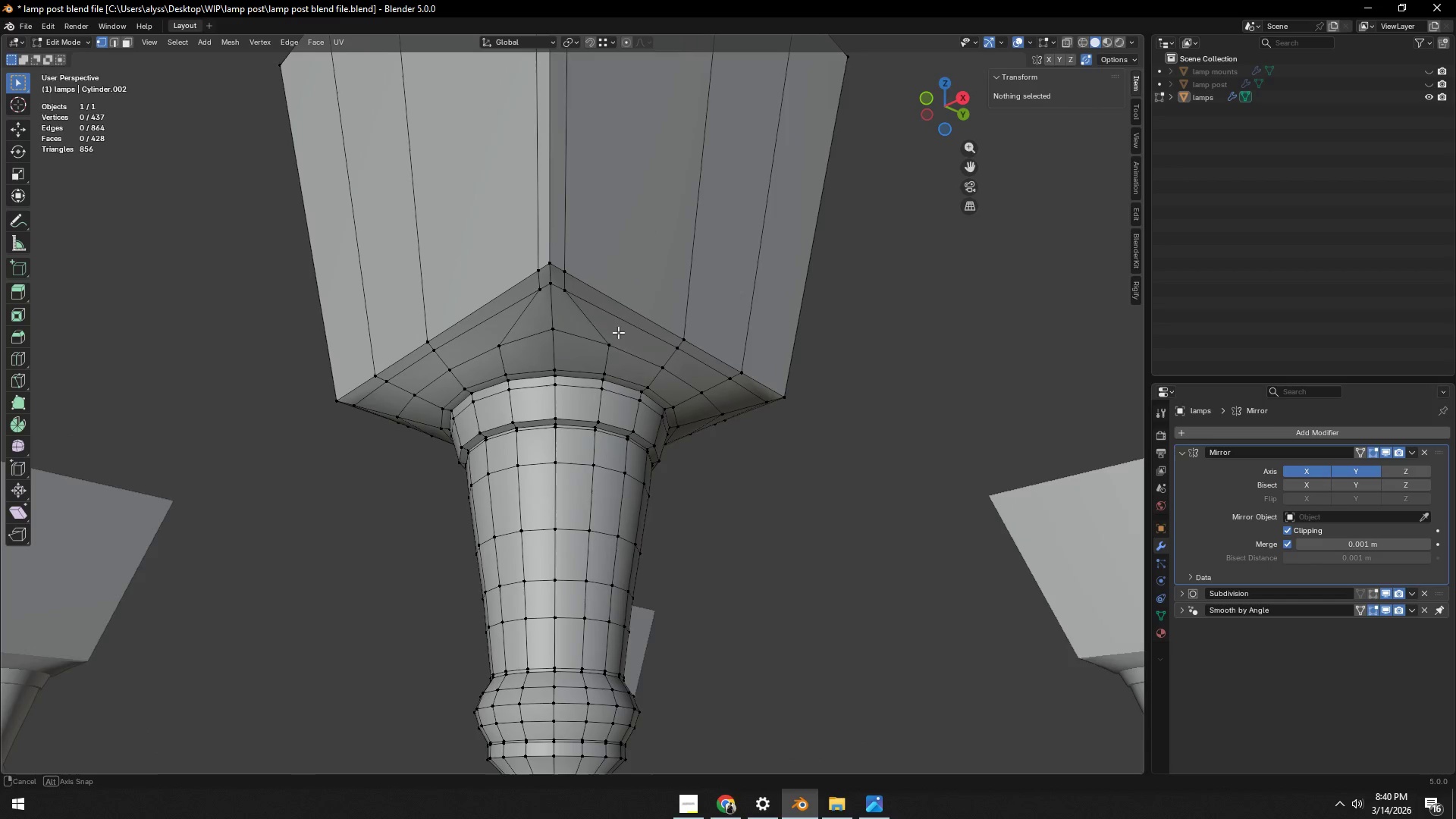 
scroll: coordinate [618, 332], scroll_direction: up, amount: 1.0
 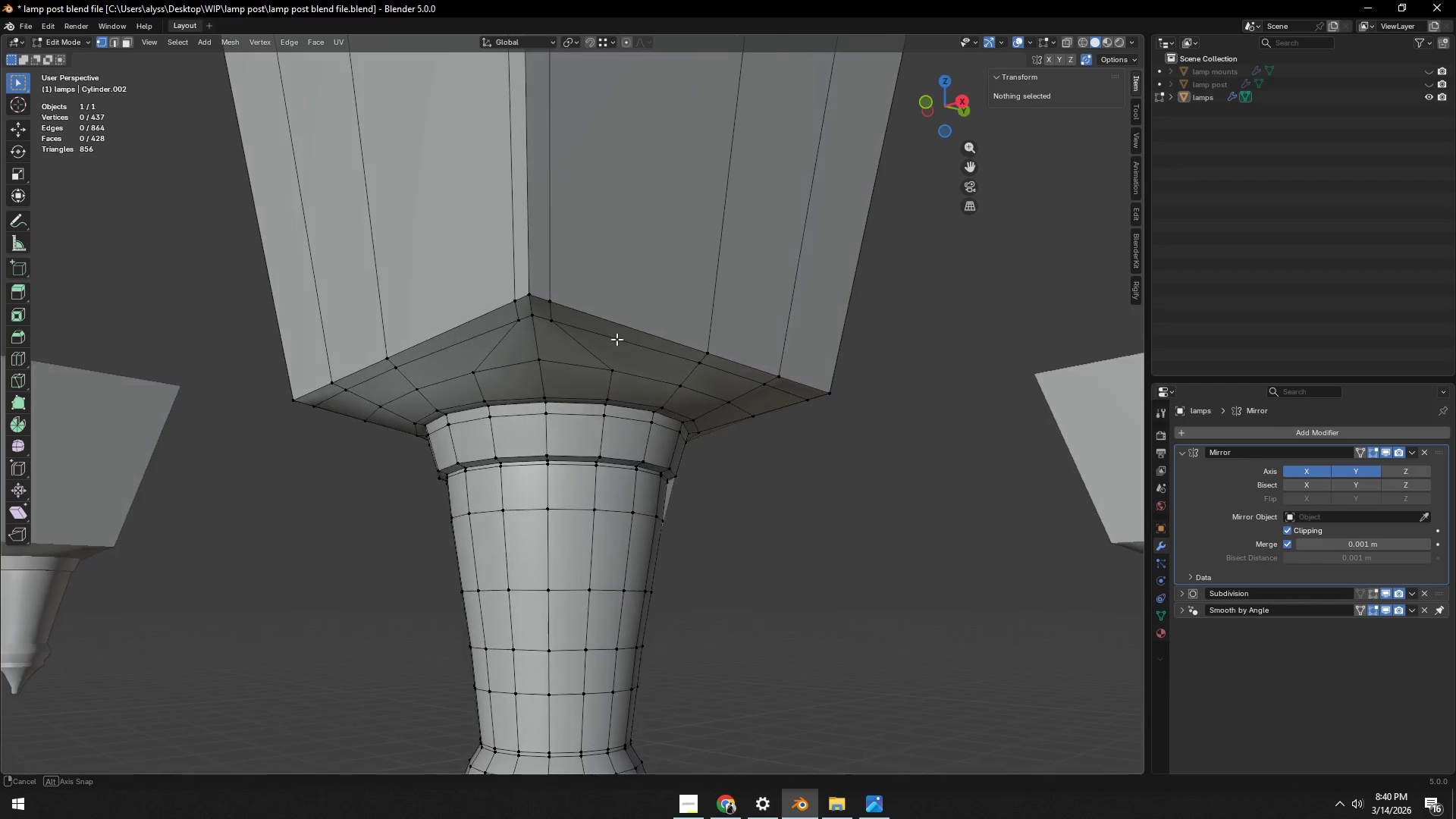 
scroll: coordinate [617, 340], scroll_direction: down, amount: 3.0
 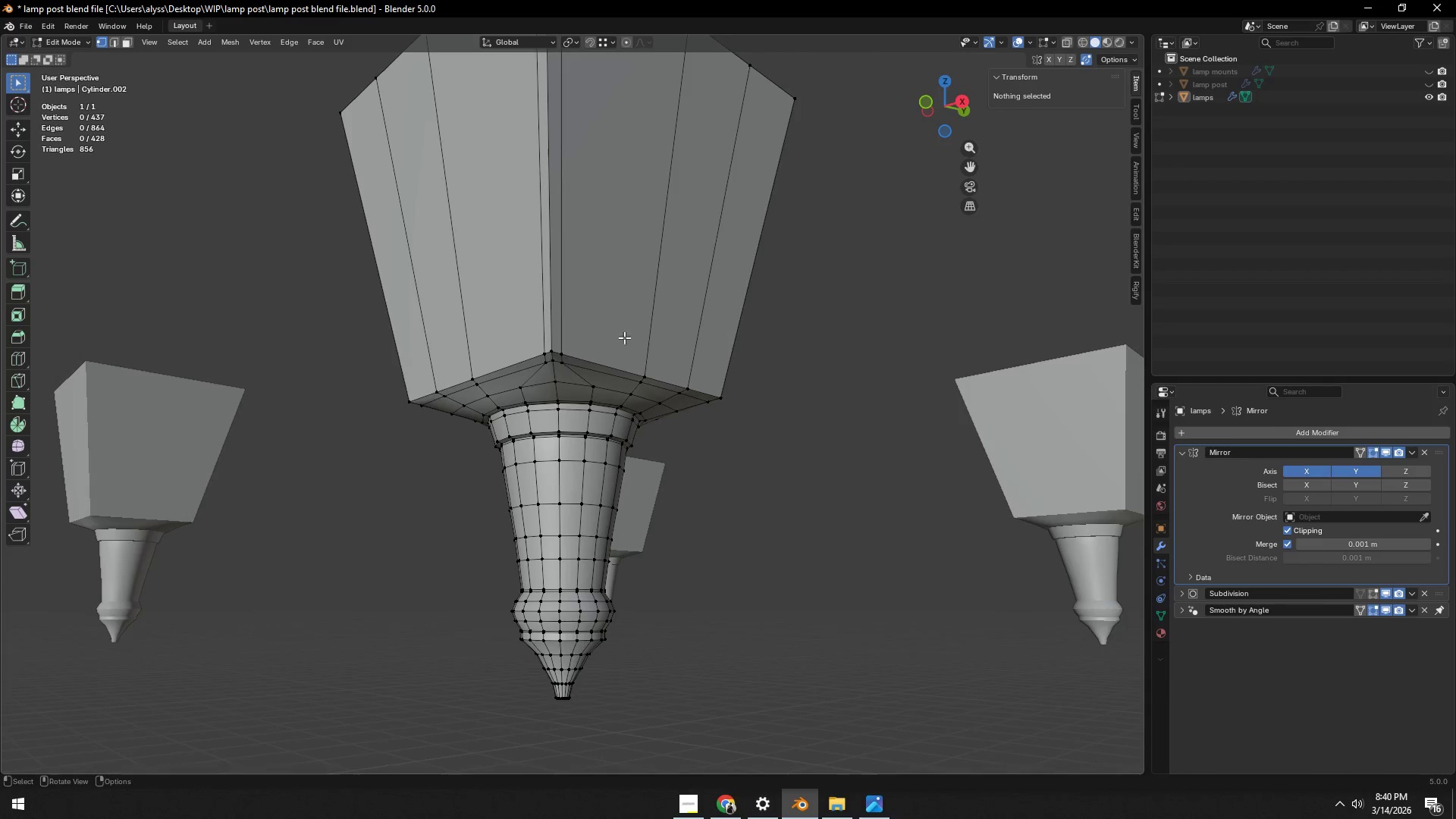 
key(Tab)
 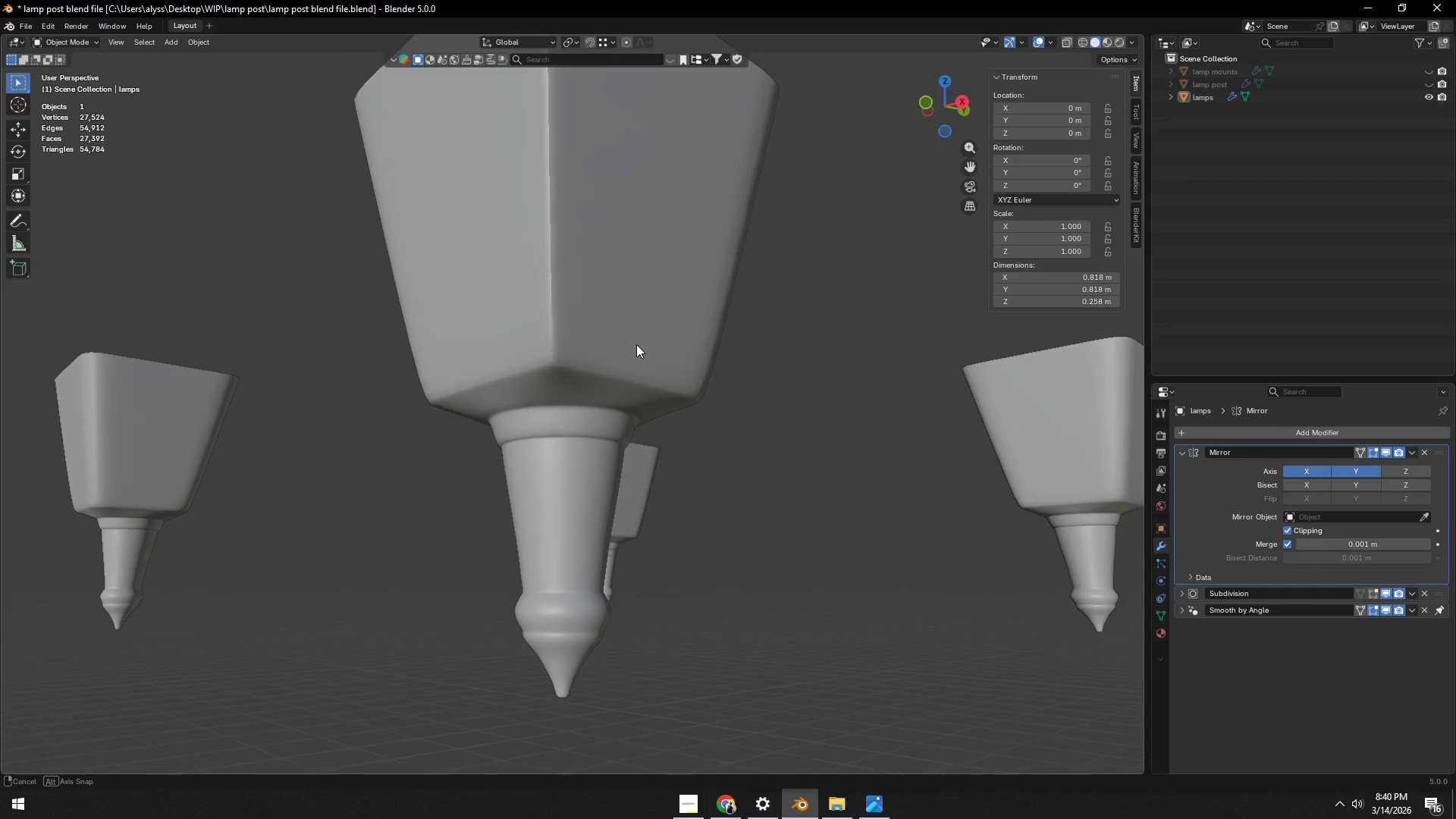 
key(Control+ControlLeft)
 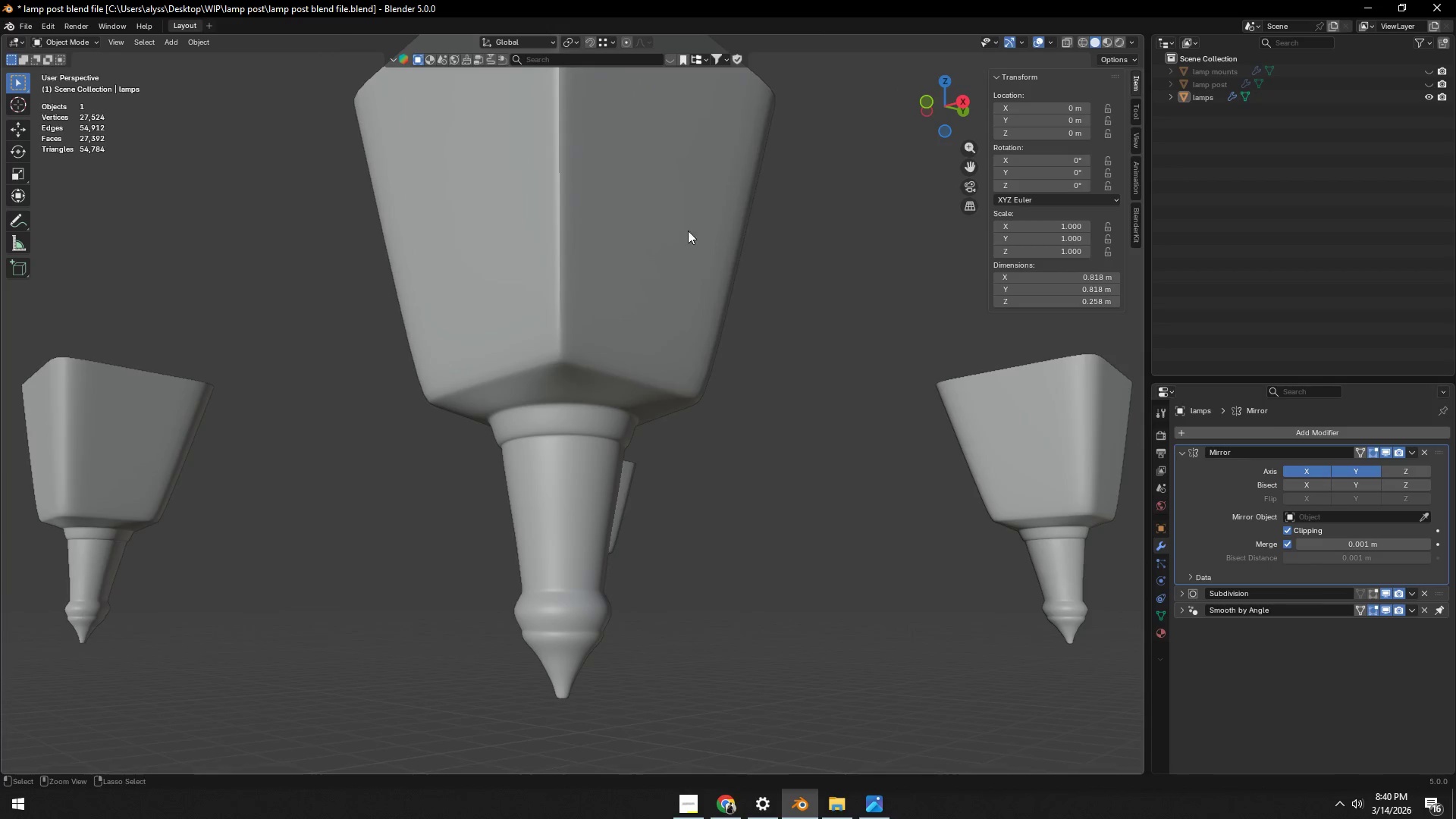 
key(Control+R)
 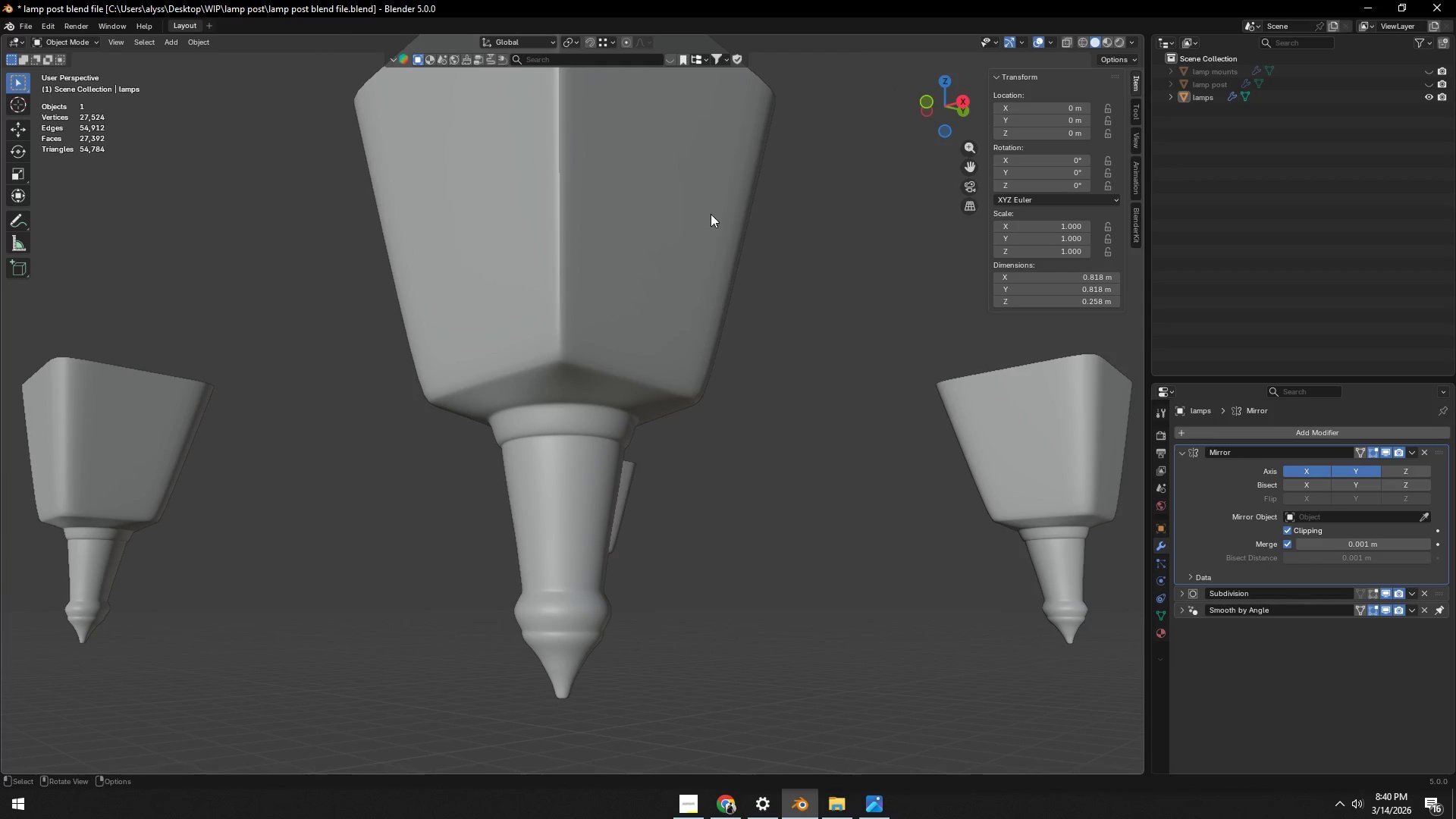 
key(Tab)
 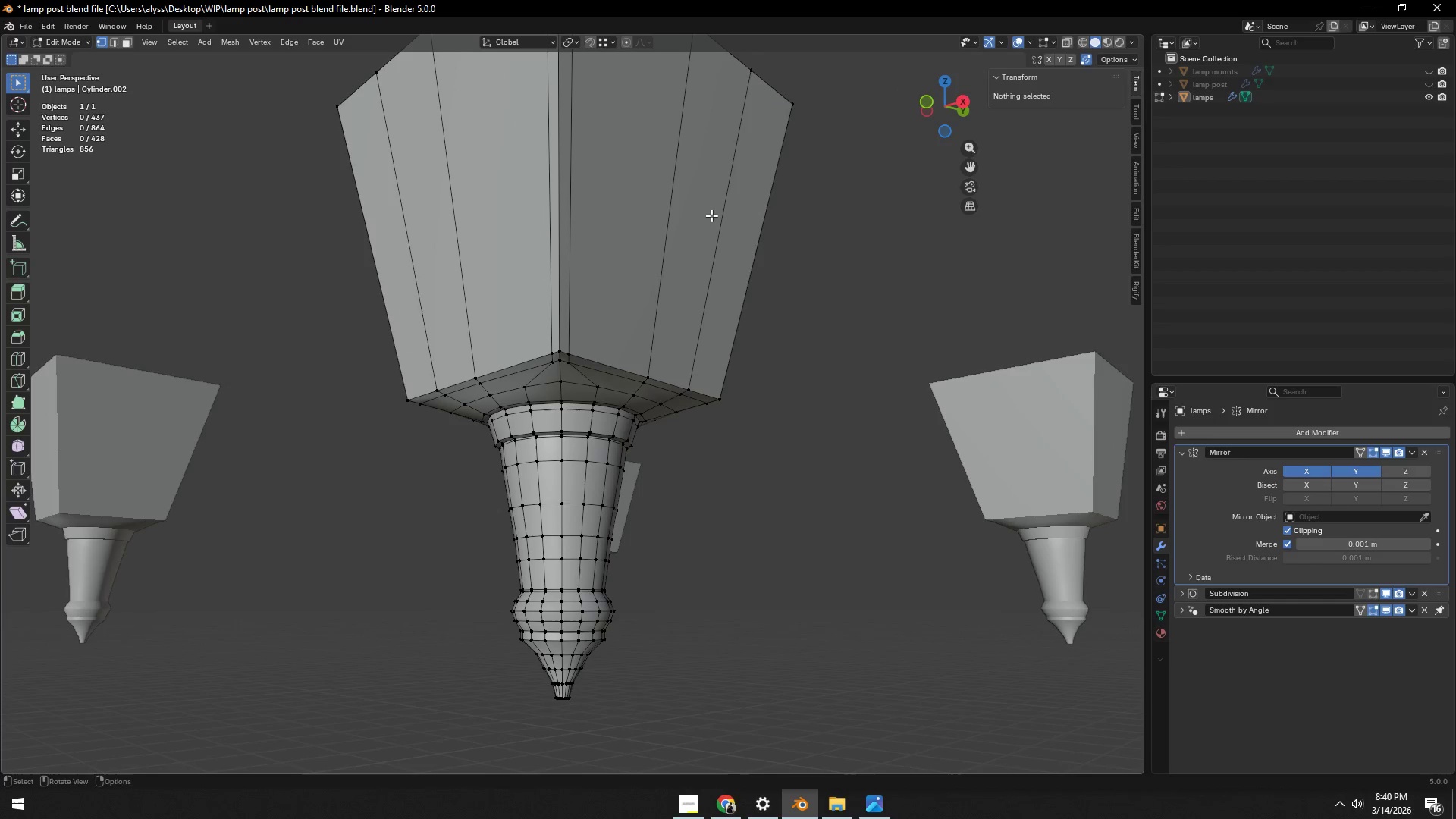 
key(Control+ControlLeft)
 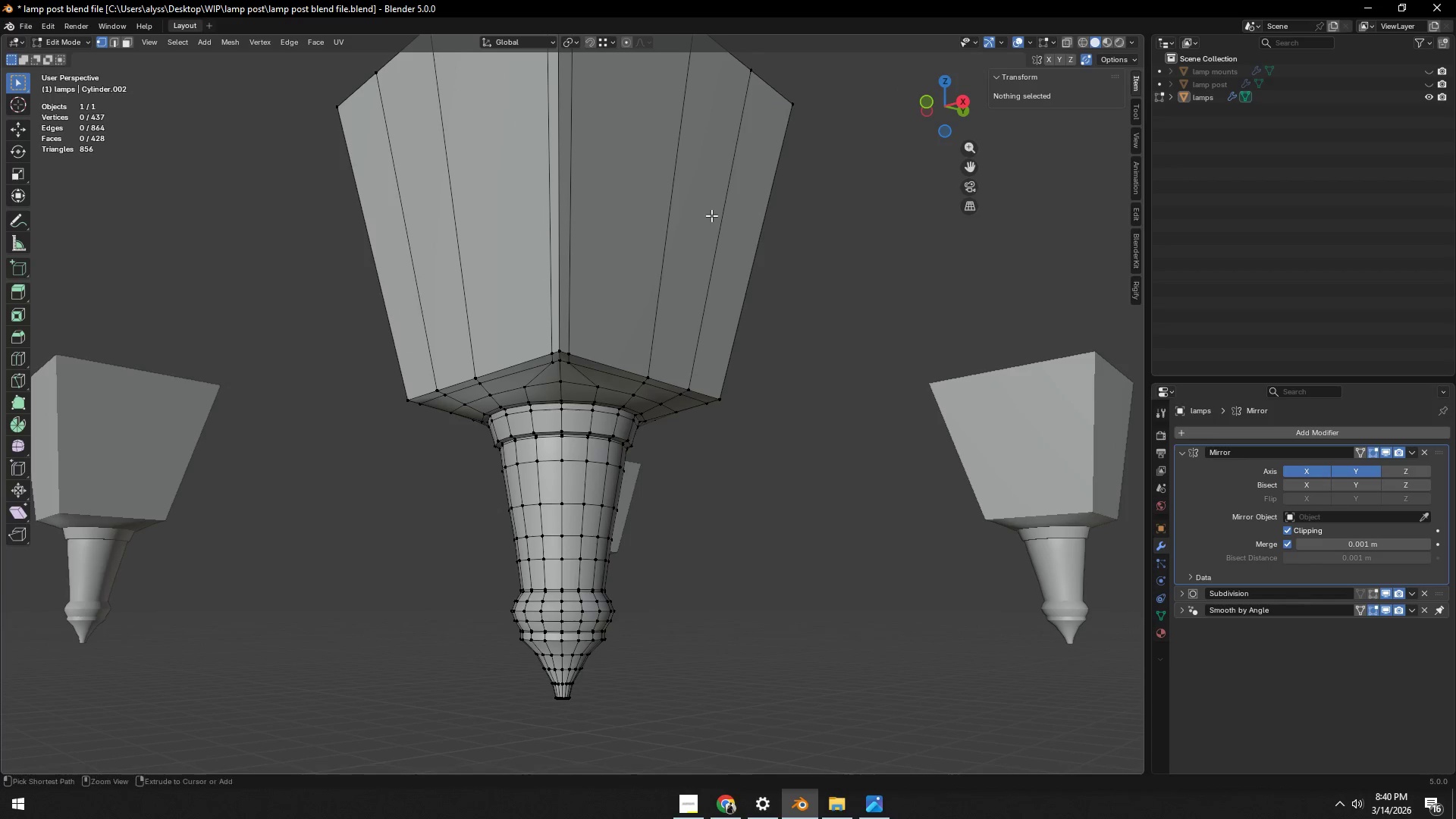 
key(Control+R)
 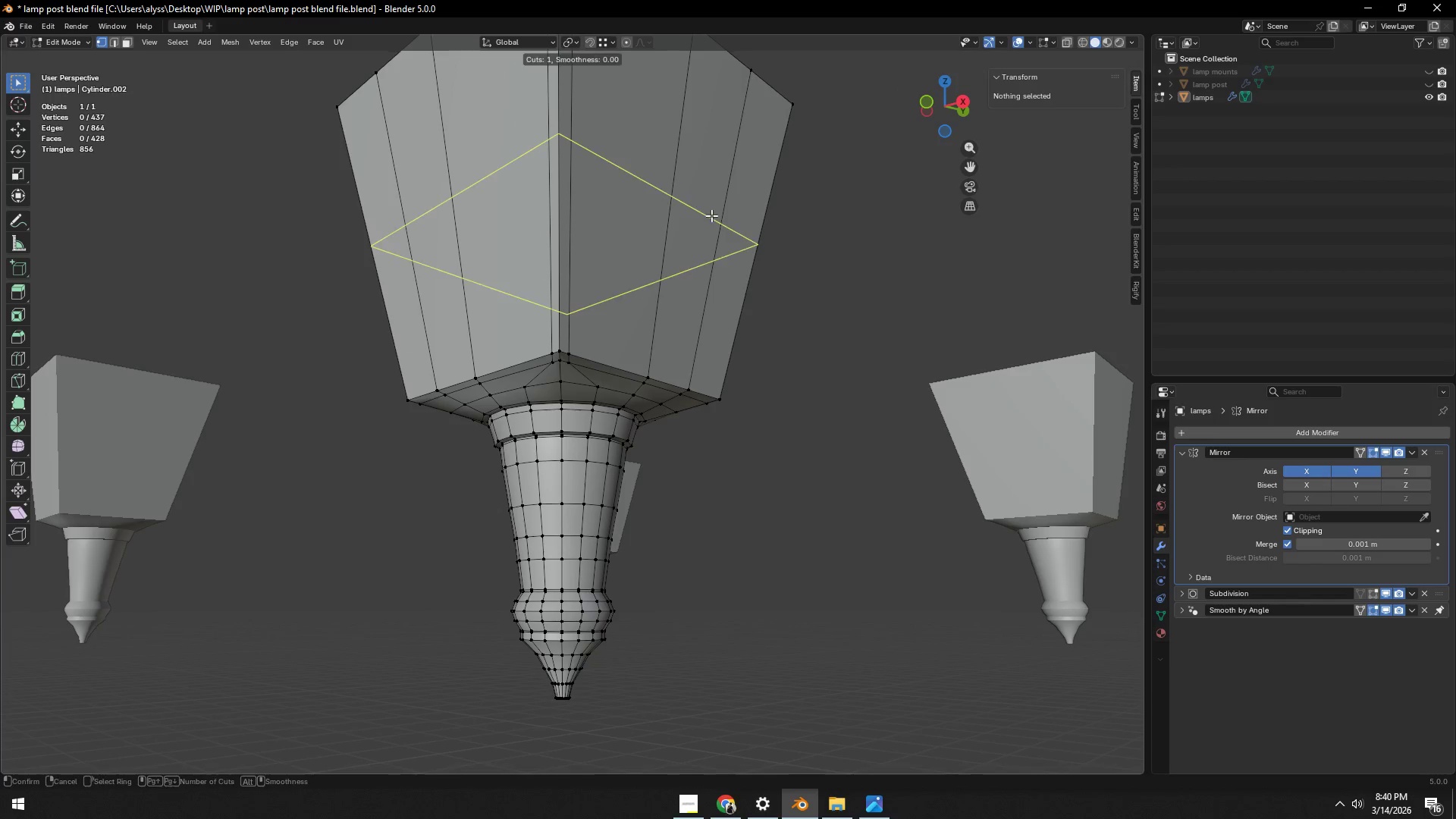 
left_click([711, 215])
 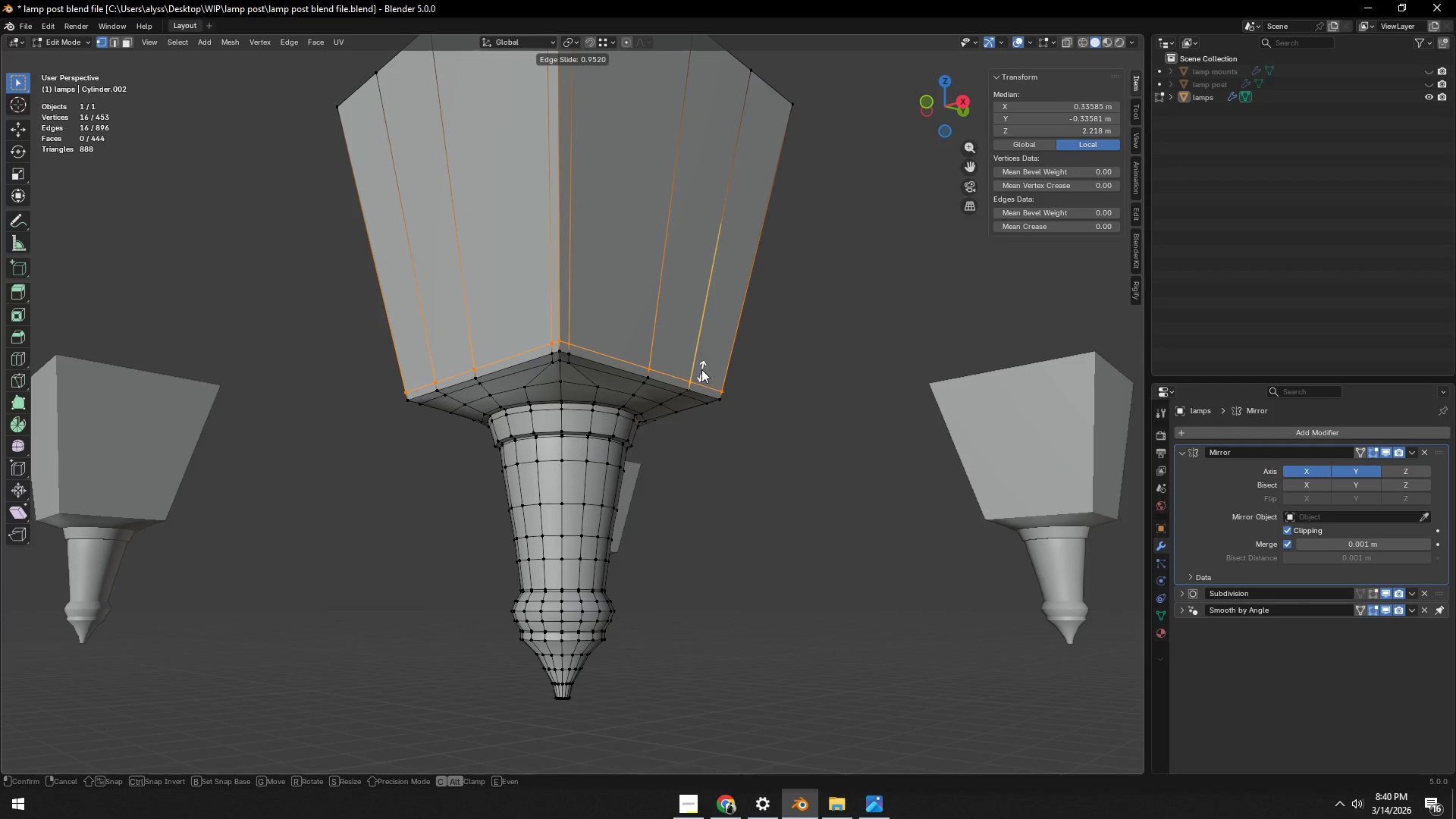 
left_click([701, 366])
 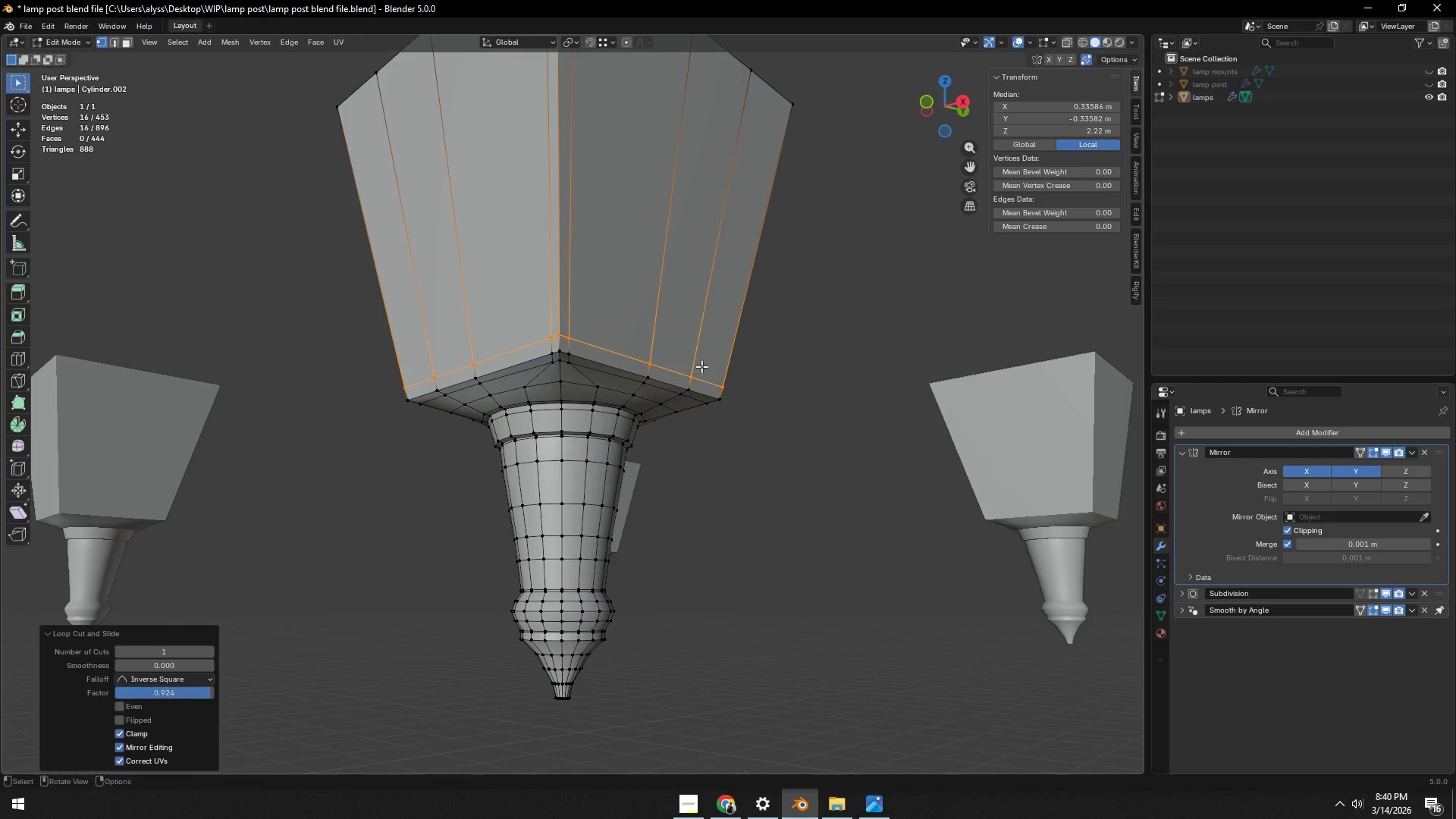 
key(Tab)
 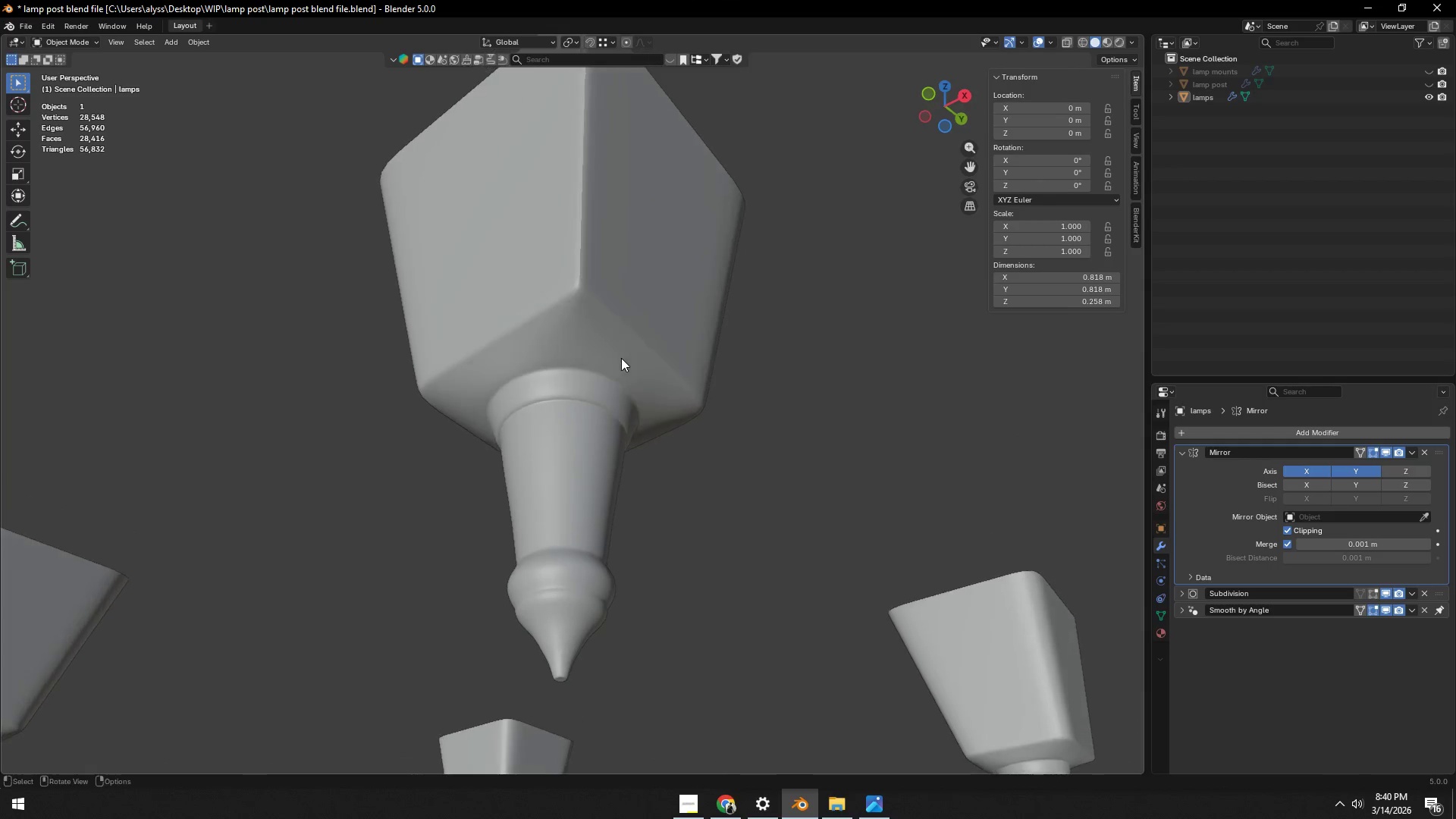 
left_click([814, 347])
 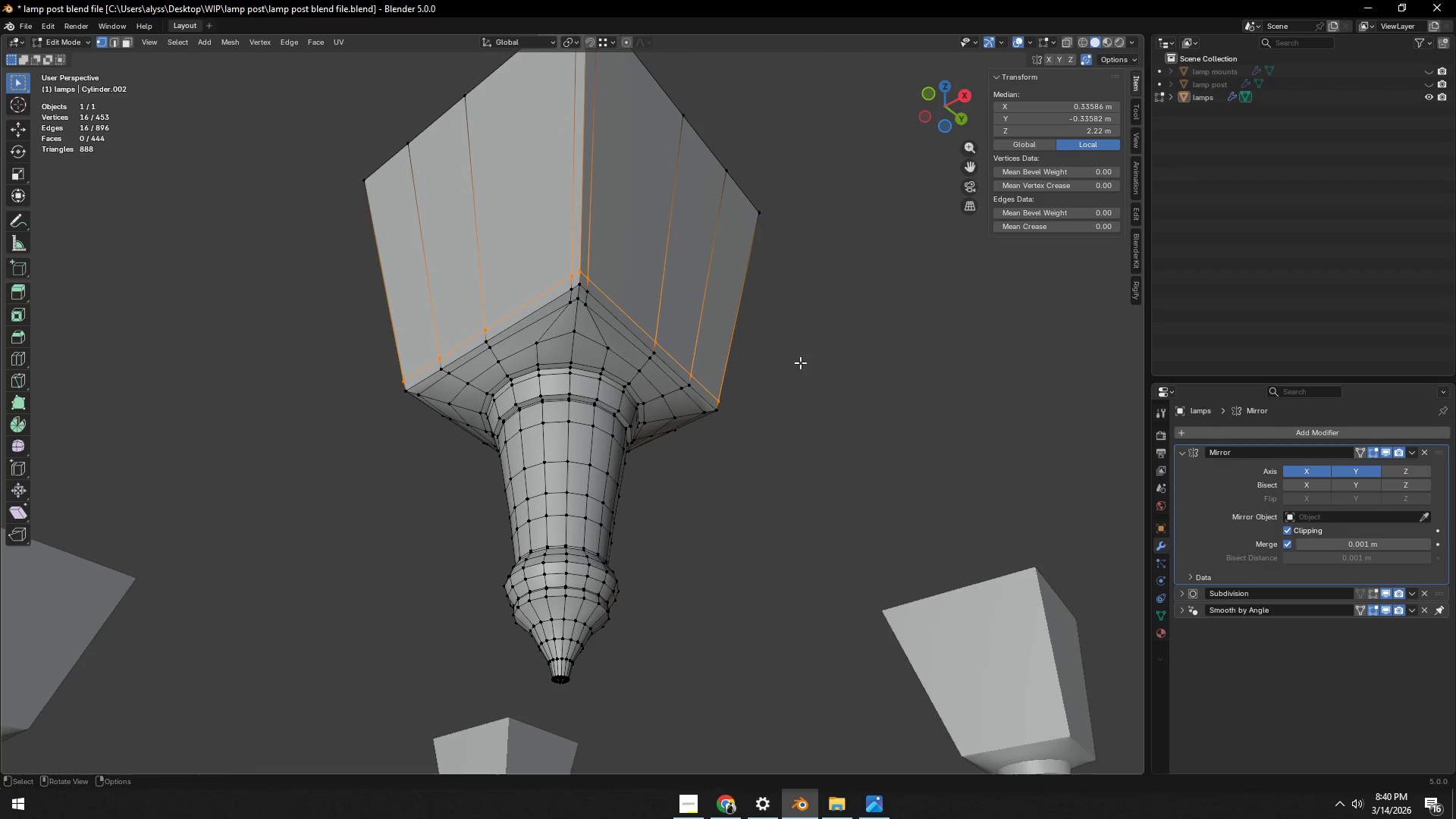 
key(Tab)
 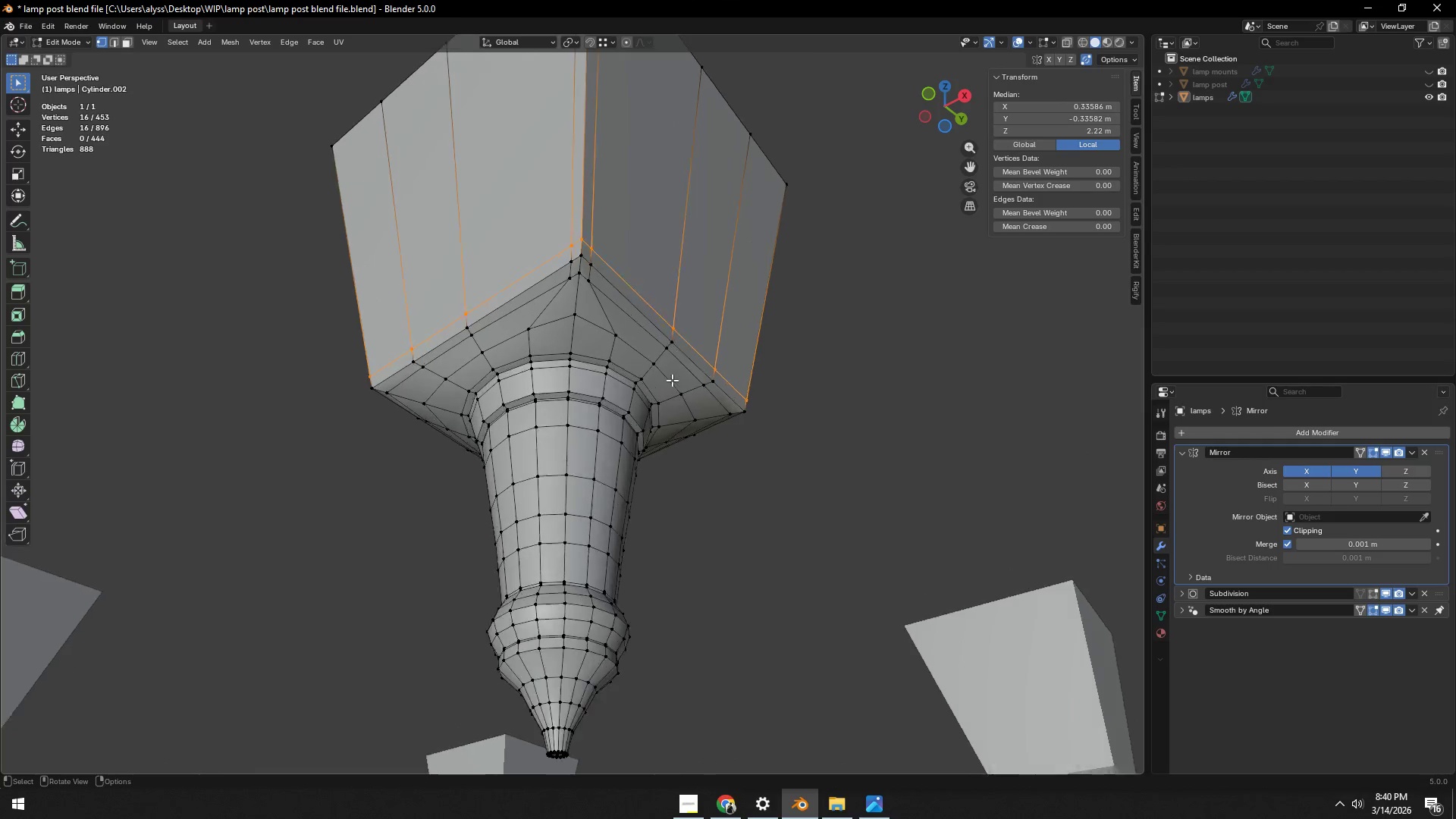 
scroll: coordinate [672, 380], scroll_direction: up, amount: 4.0
 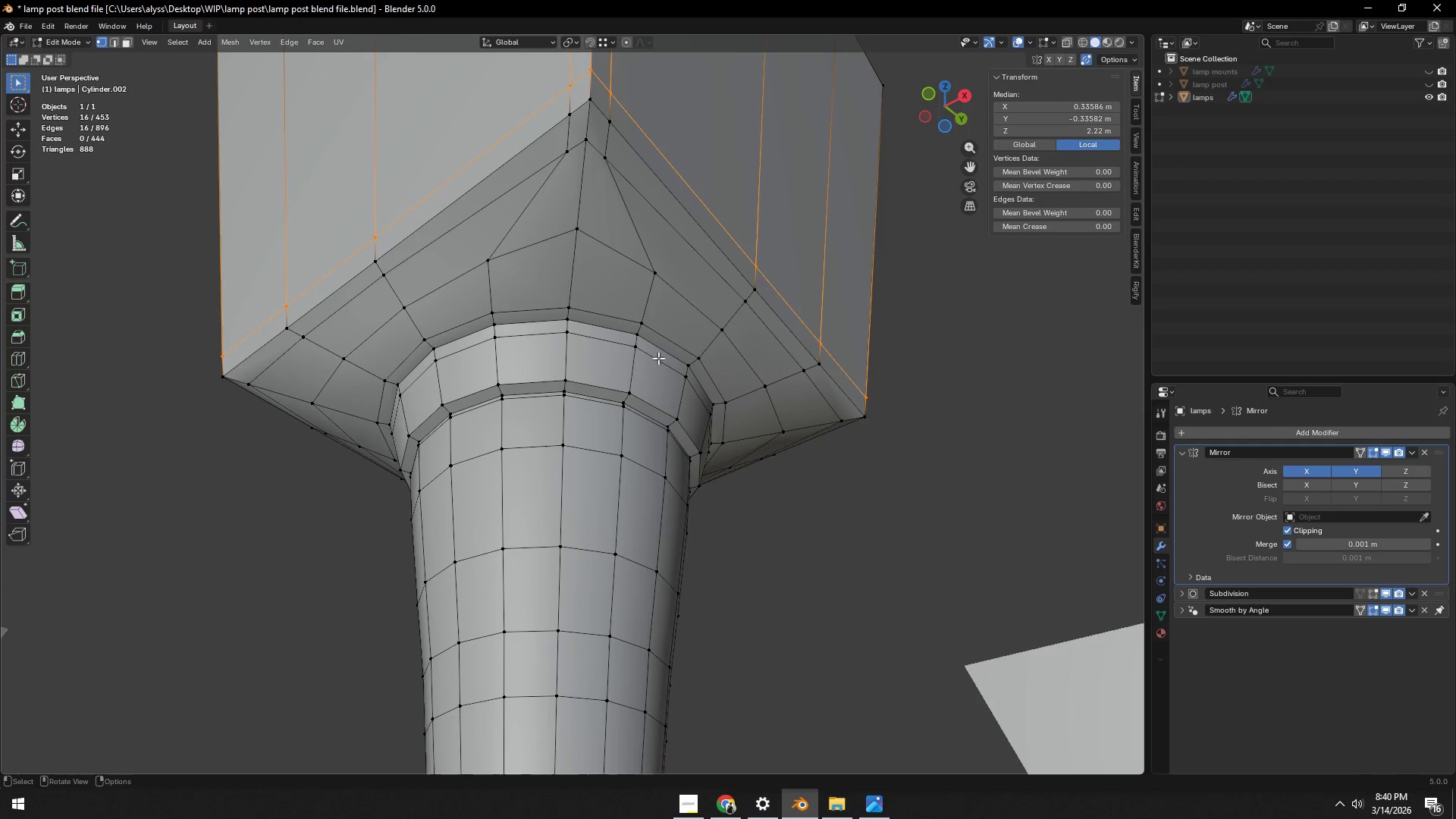 
hold_key(key=ShiftLeft, duration=0.33)
 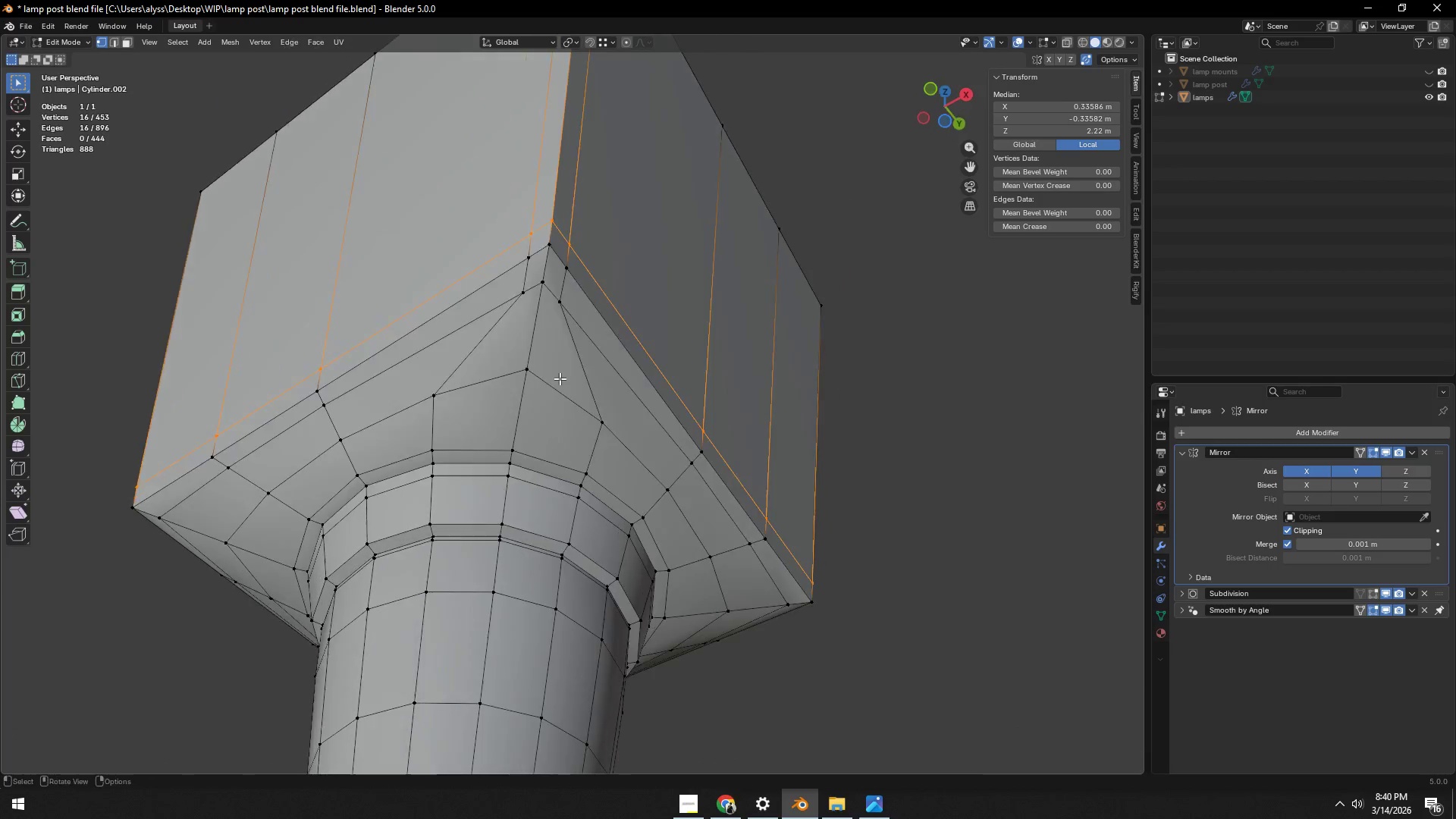 
scroll: coordinate [560, 376], scroll_direction: up, amount: 2.0
 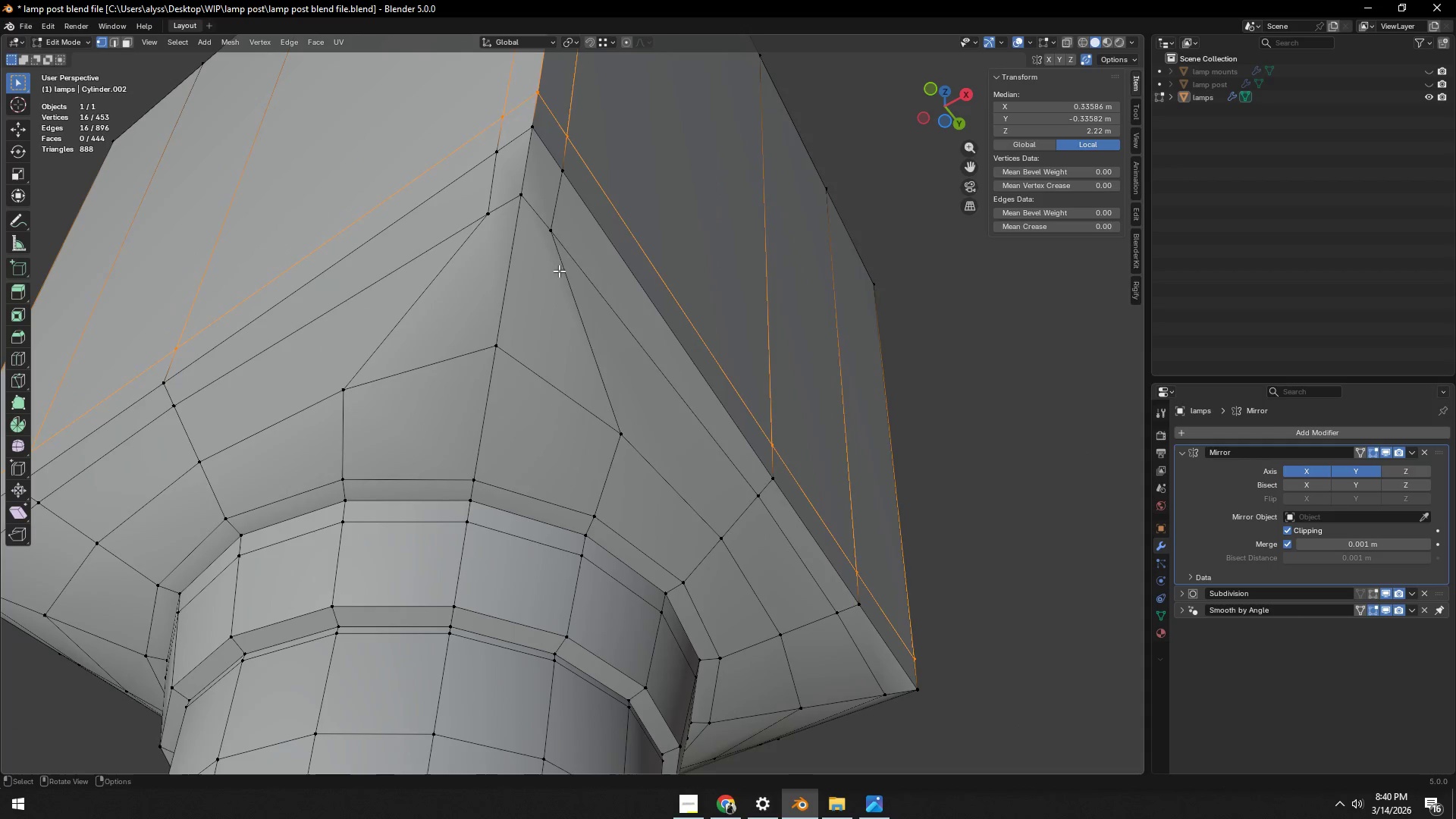 
left_click([556, 250])
 